 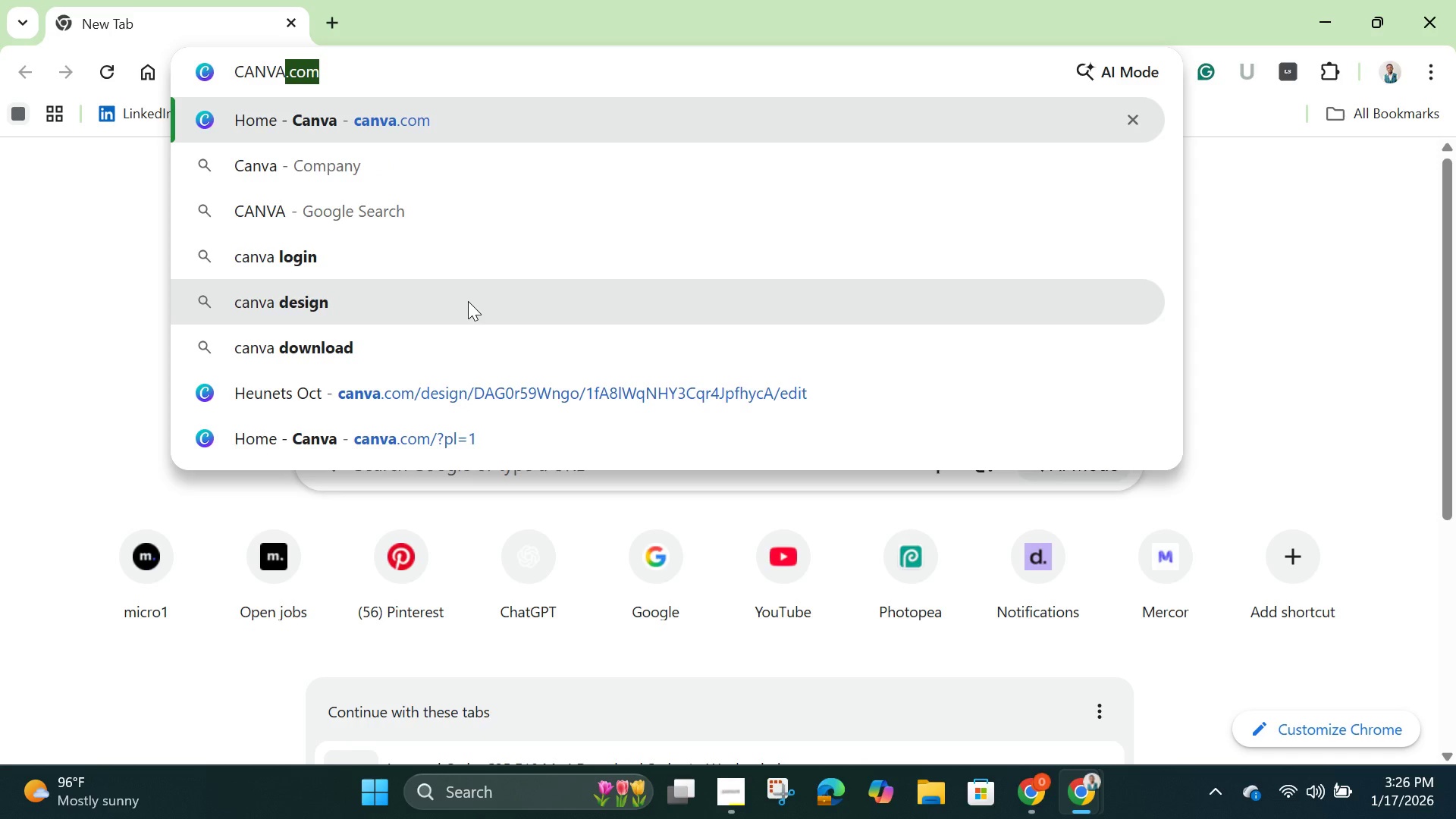 
key(Enter)
 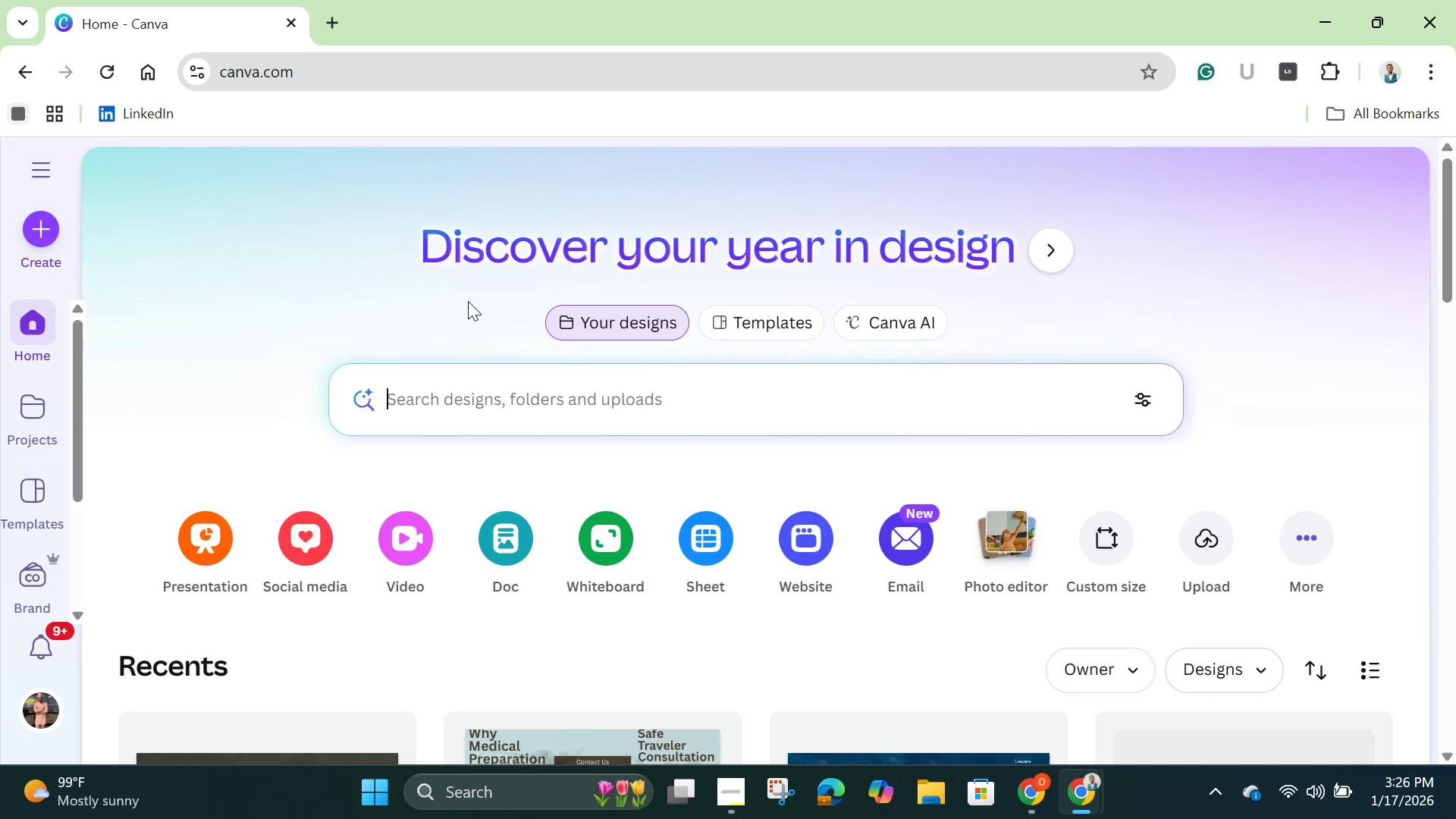 
wait(20.28)
 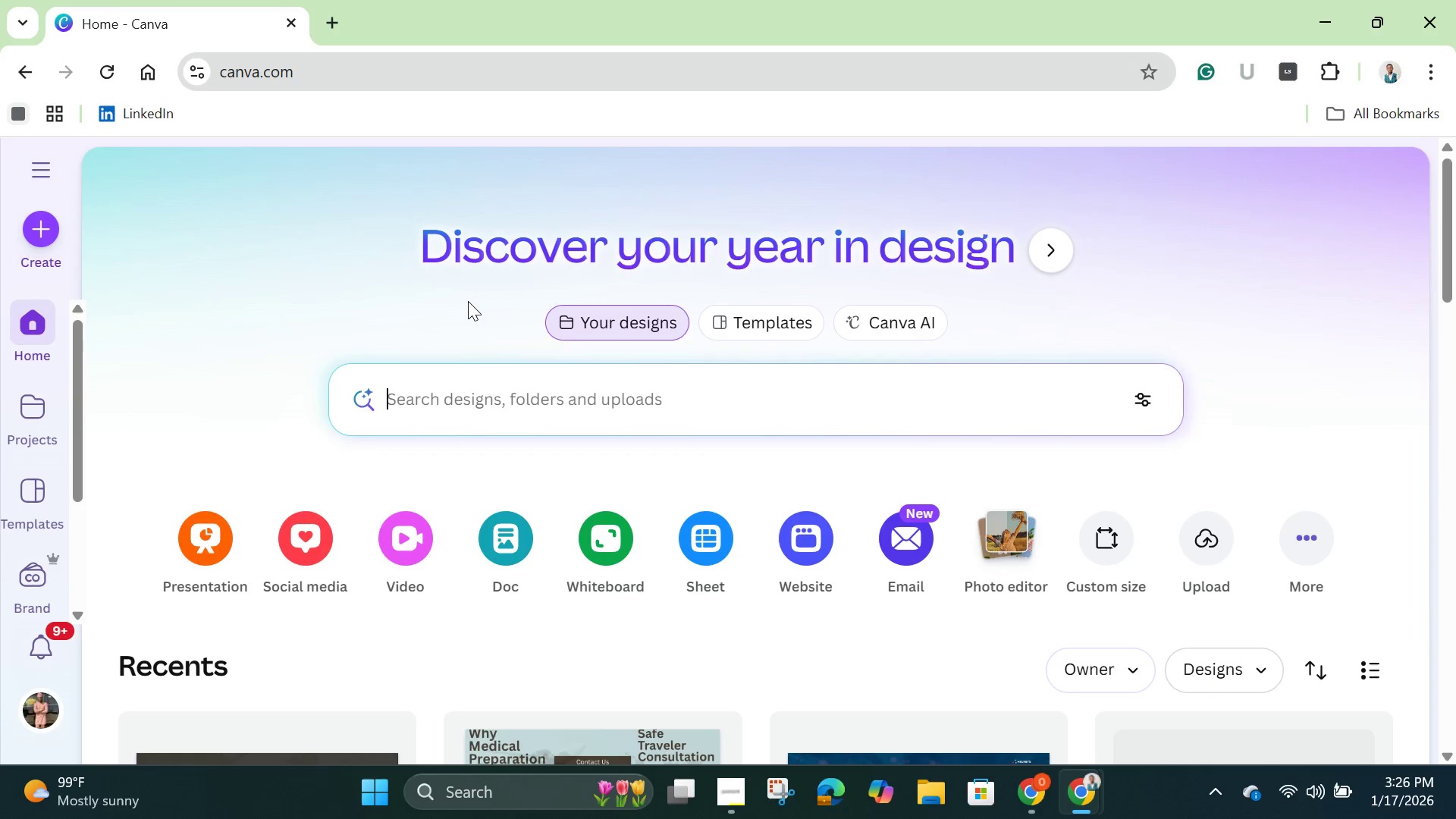 
left_click([204, 534])
 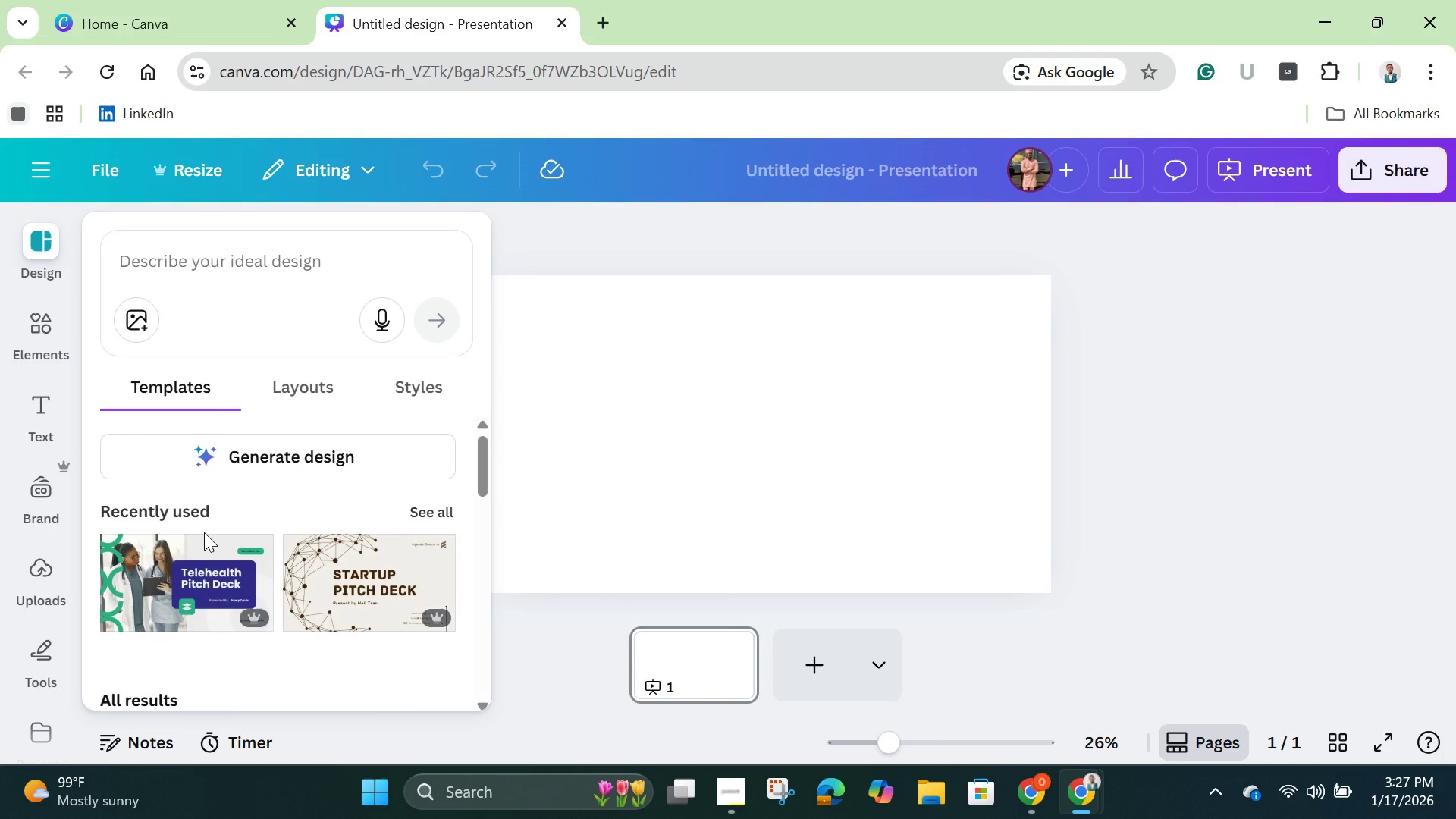 
wait(62.88)
 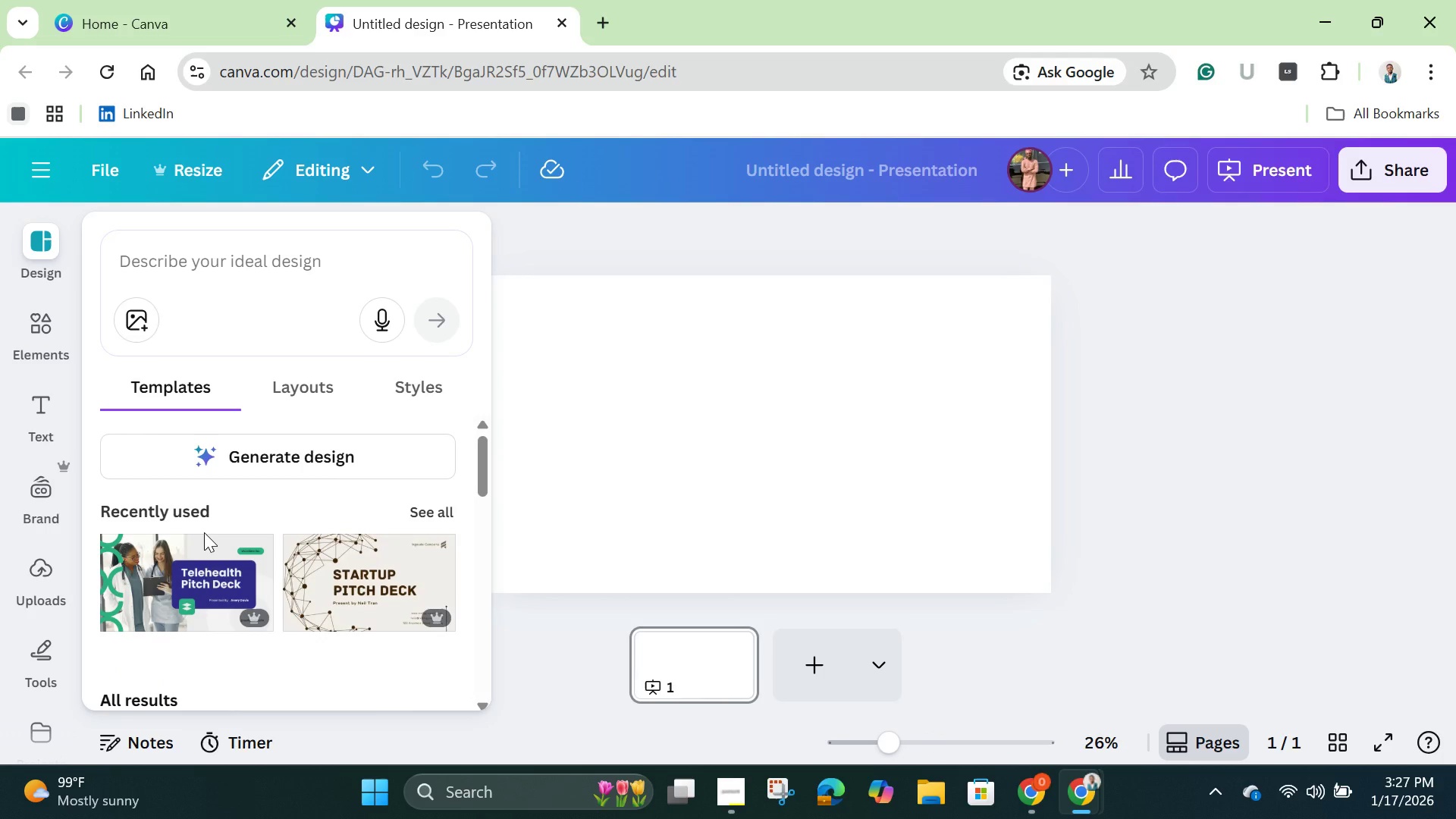 
left_click([875, 374])
 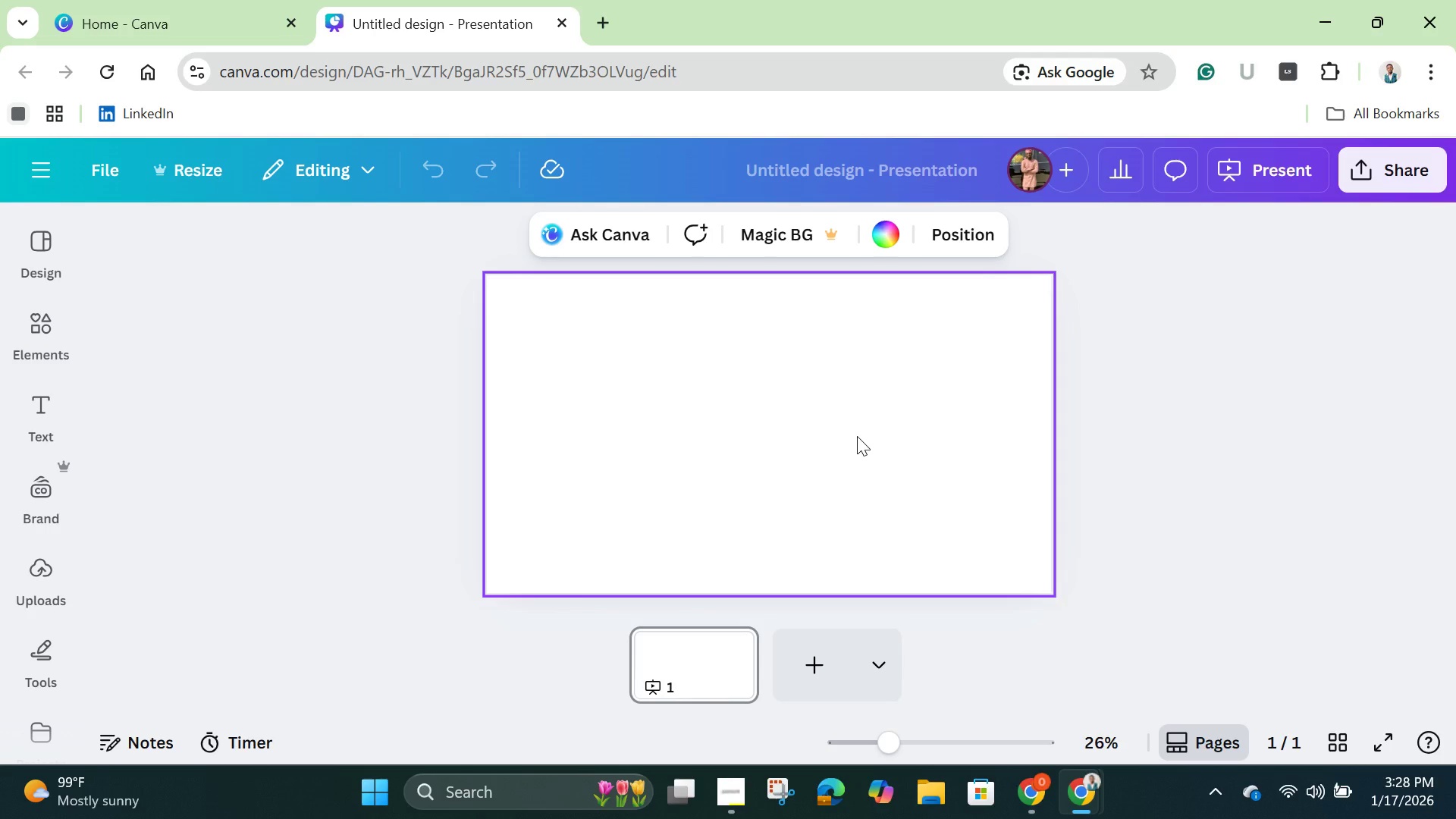 
wait(26.67)
 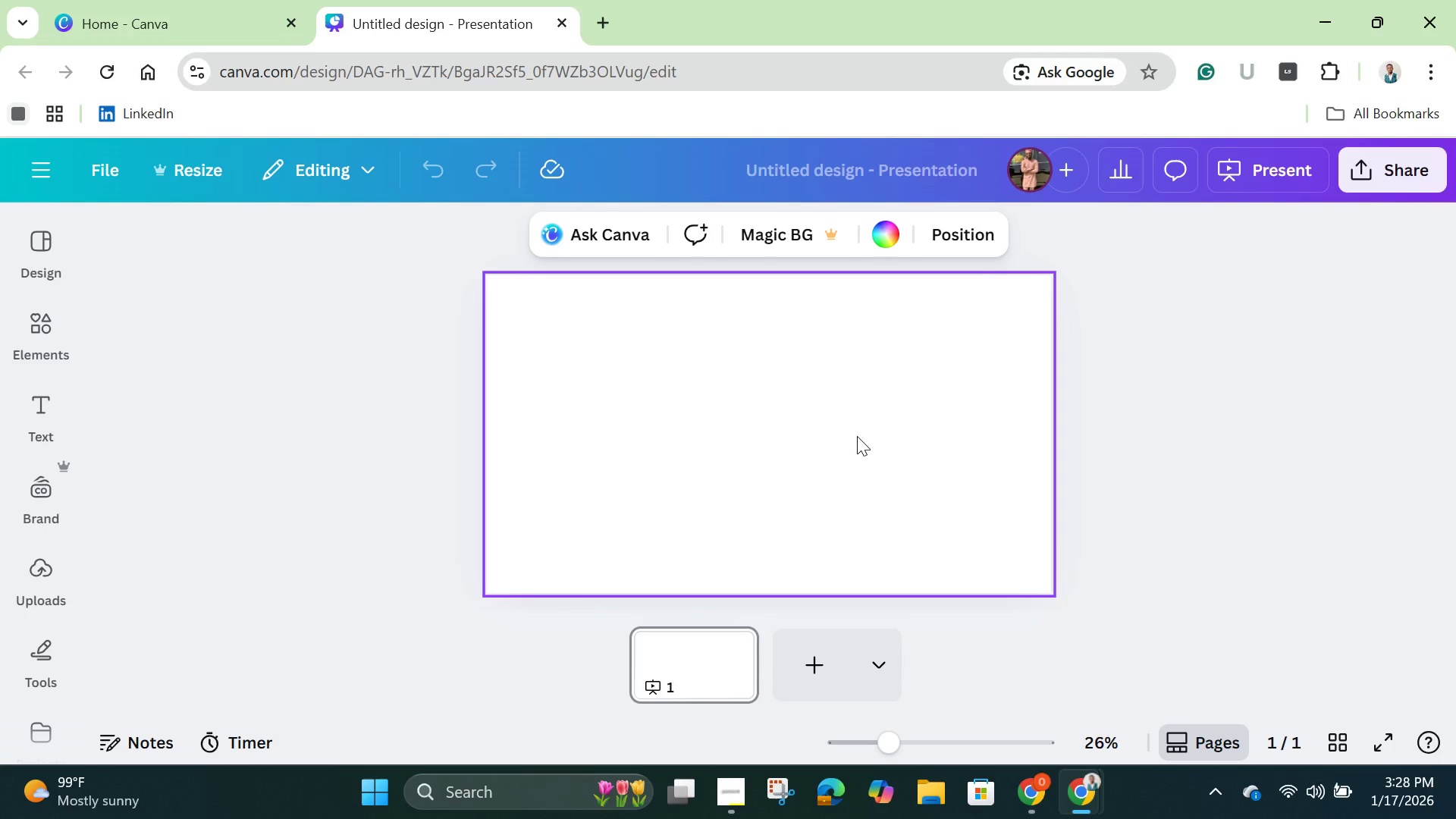 
left_click([246, 0])
 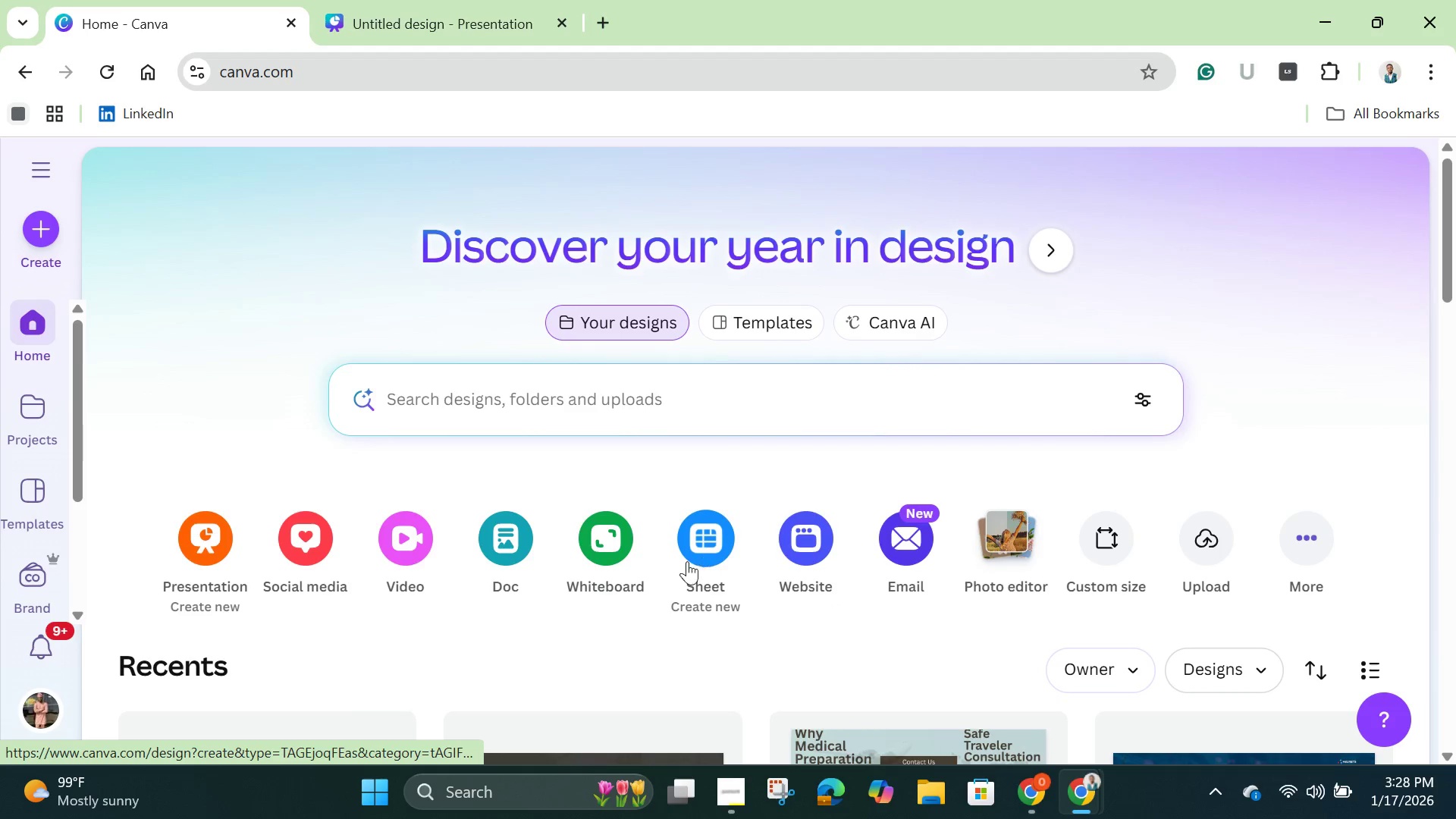 
left_click([512, 554])
 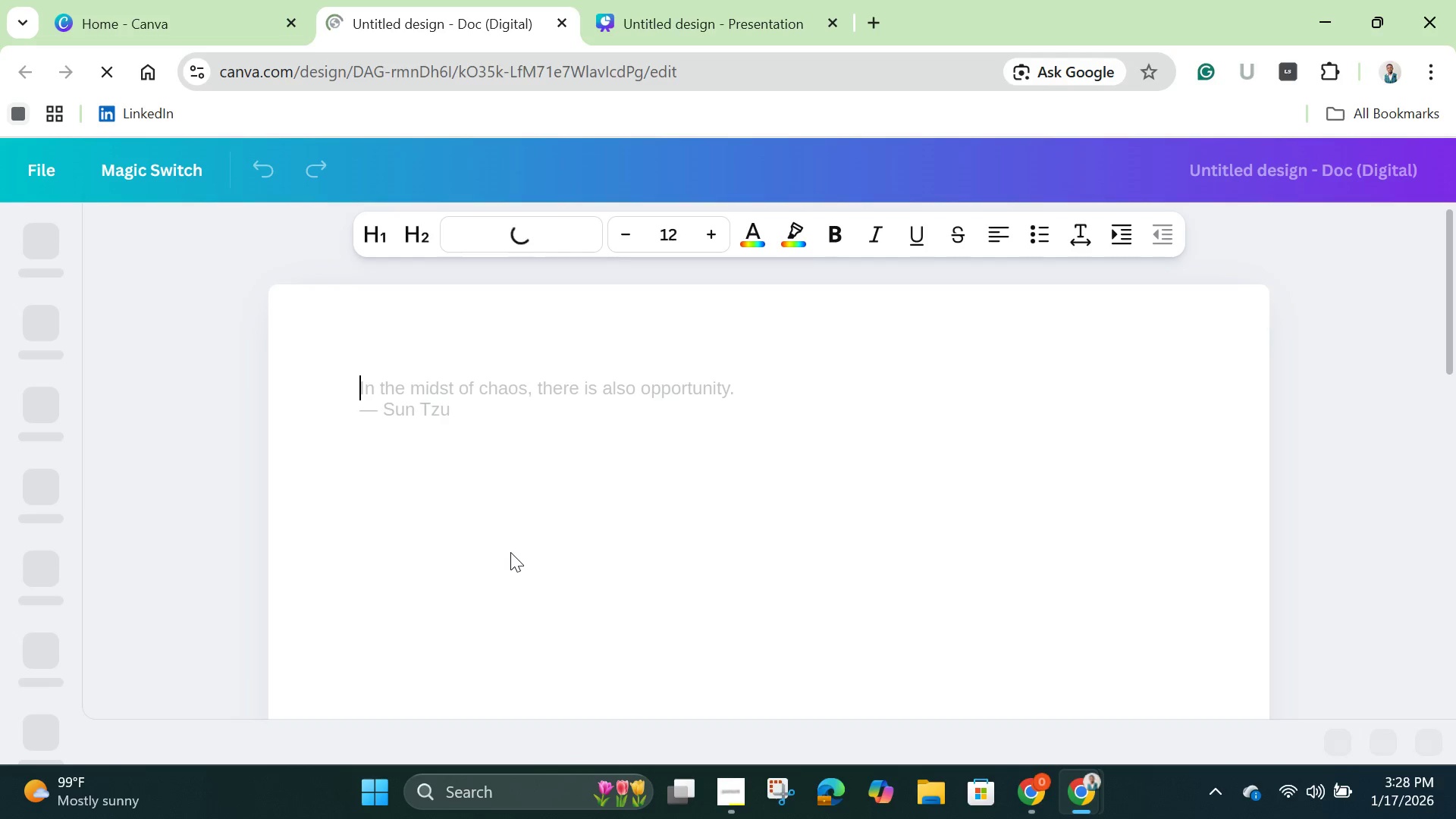 
wait(10.94)
 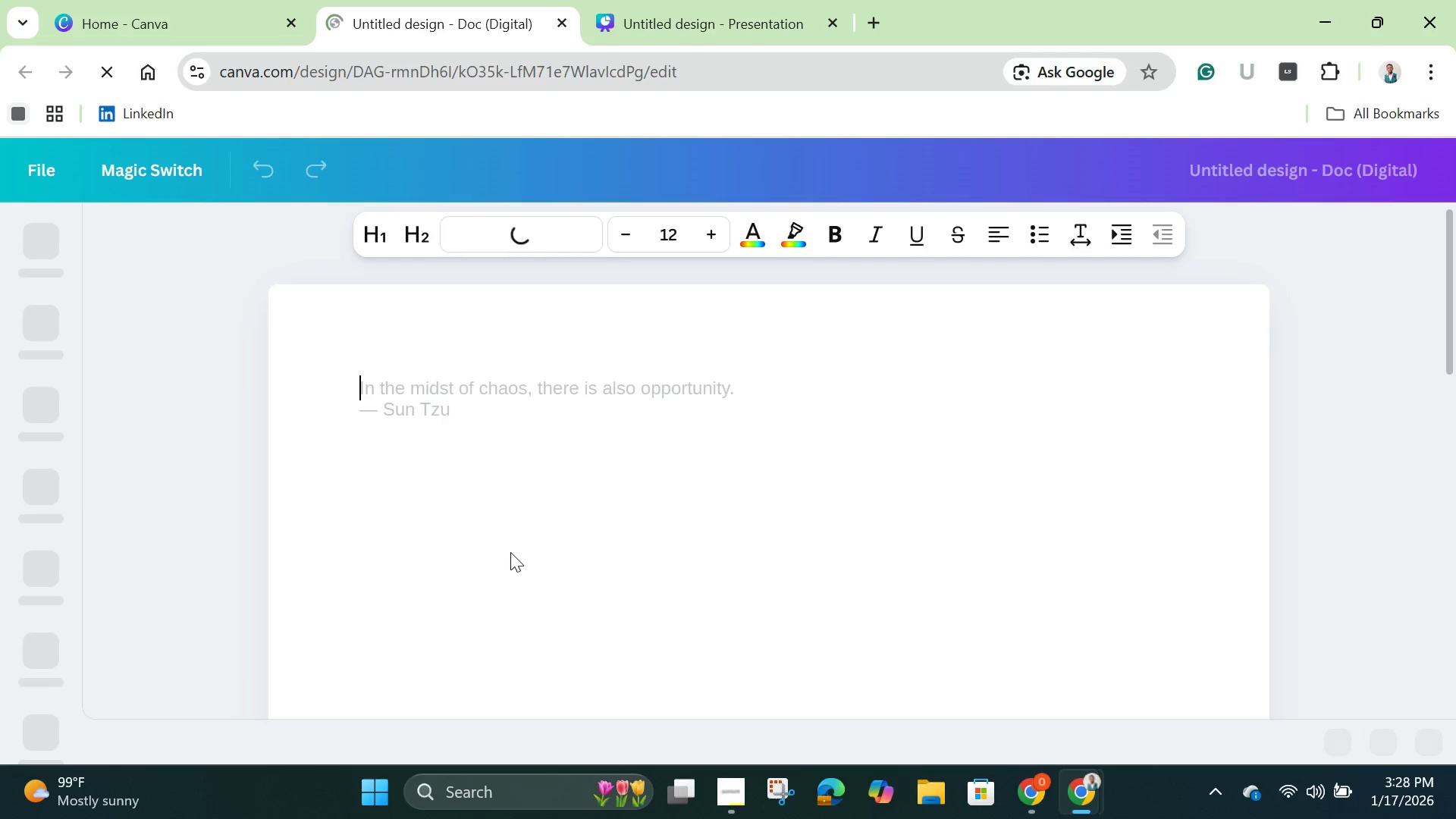 
left_click([1158, 173])
 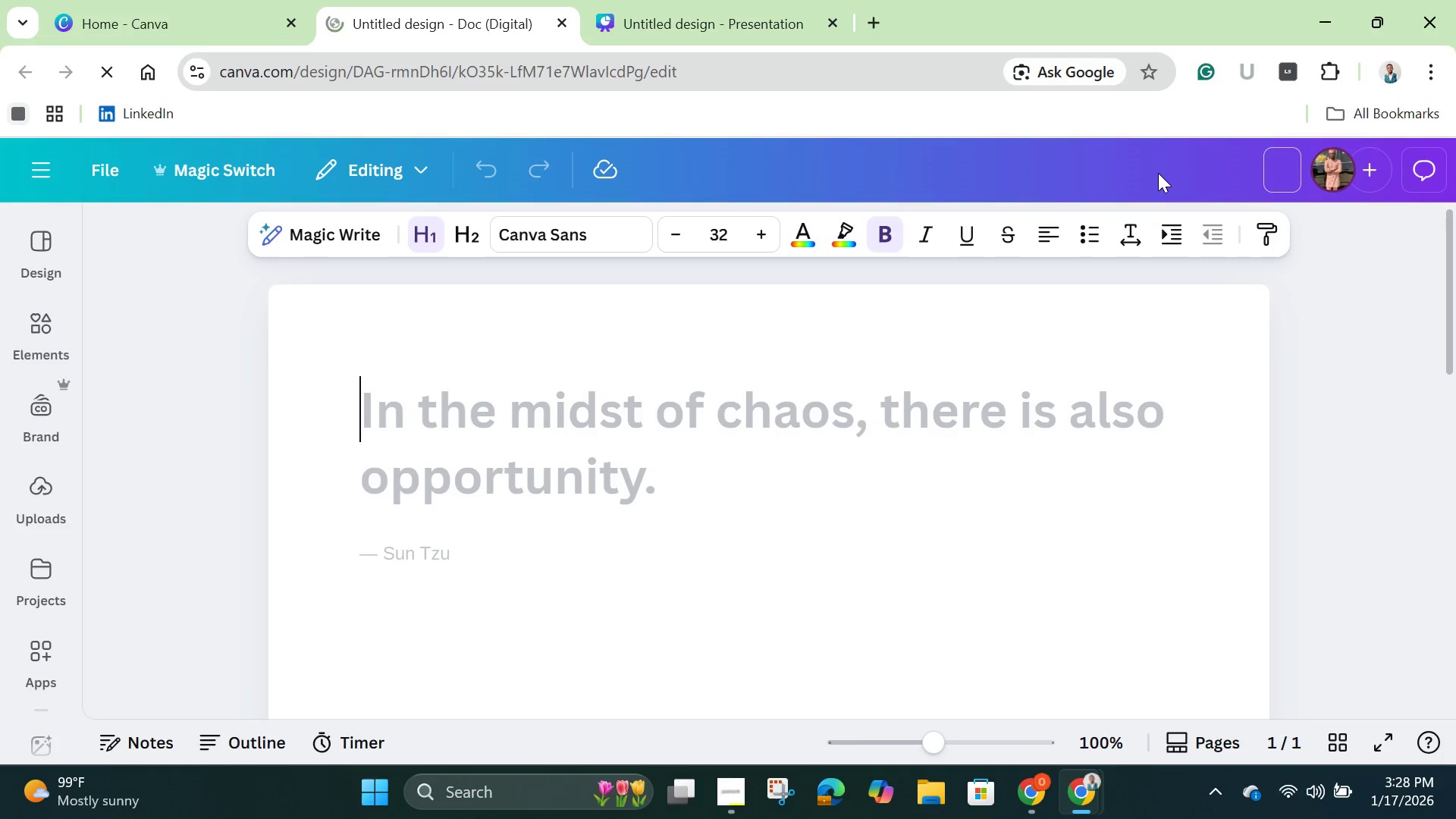 
wait(5.02)
 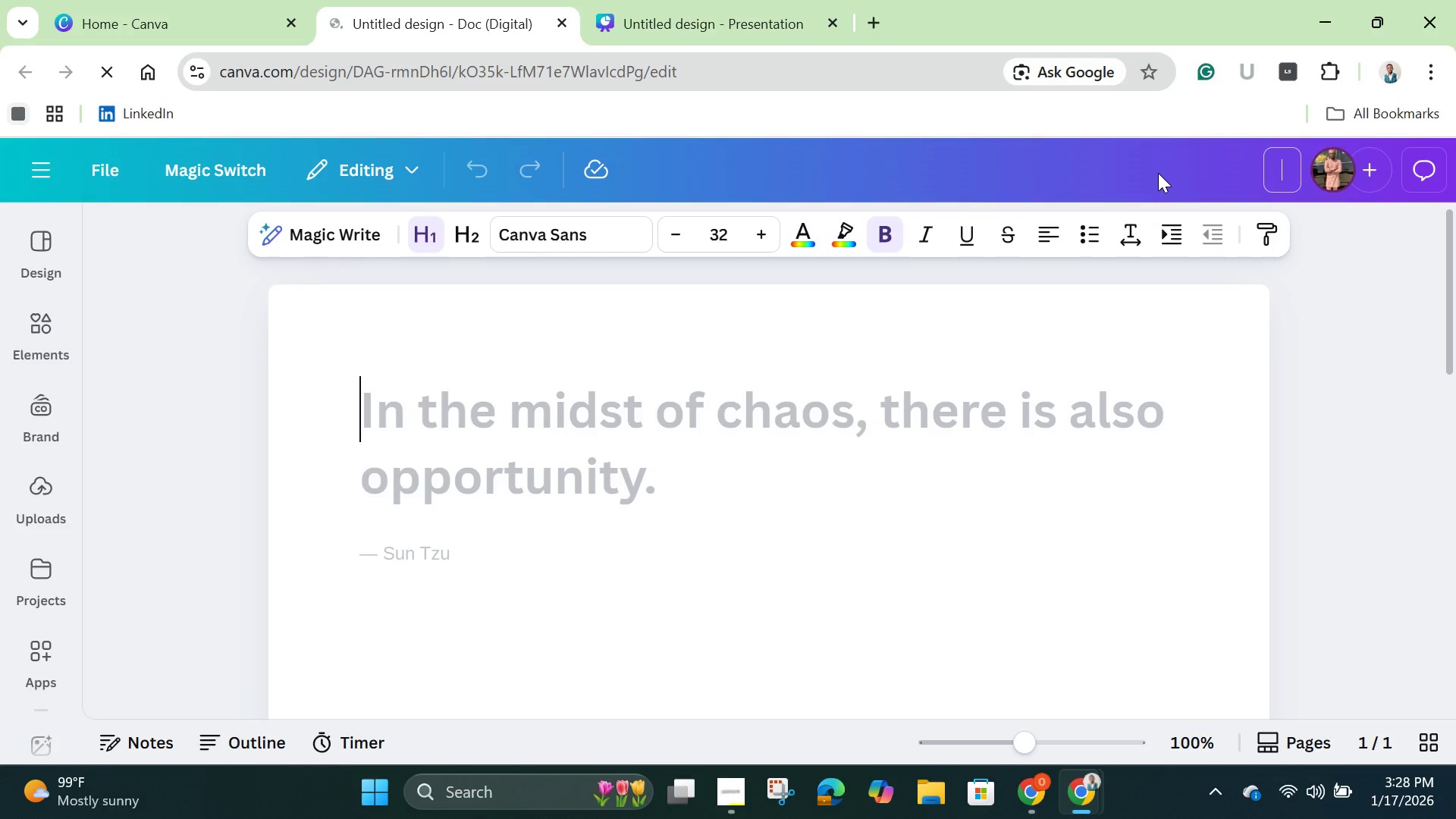 
type(v)
key(Backspace)
type(Velo)
 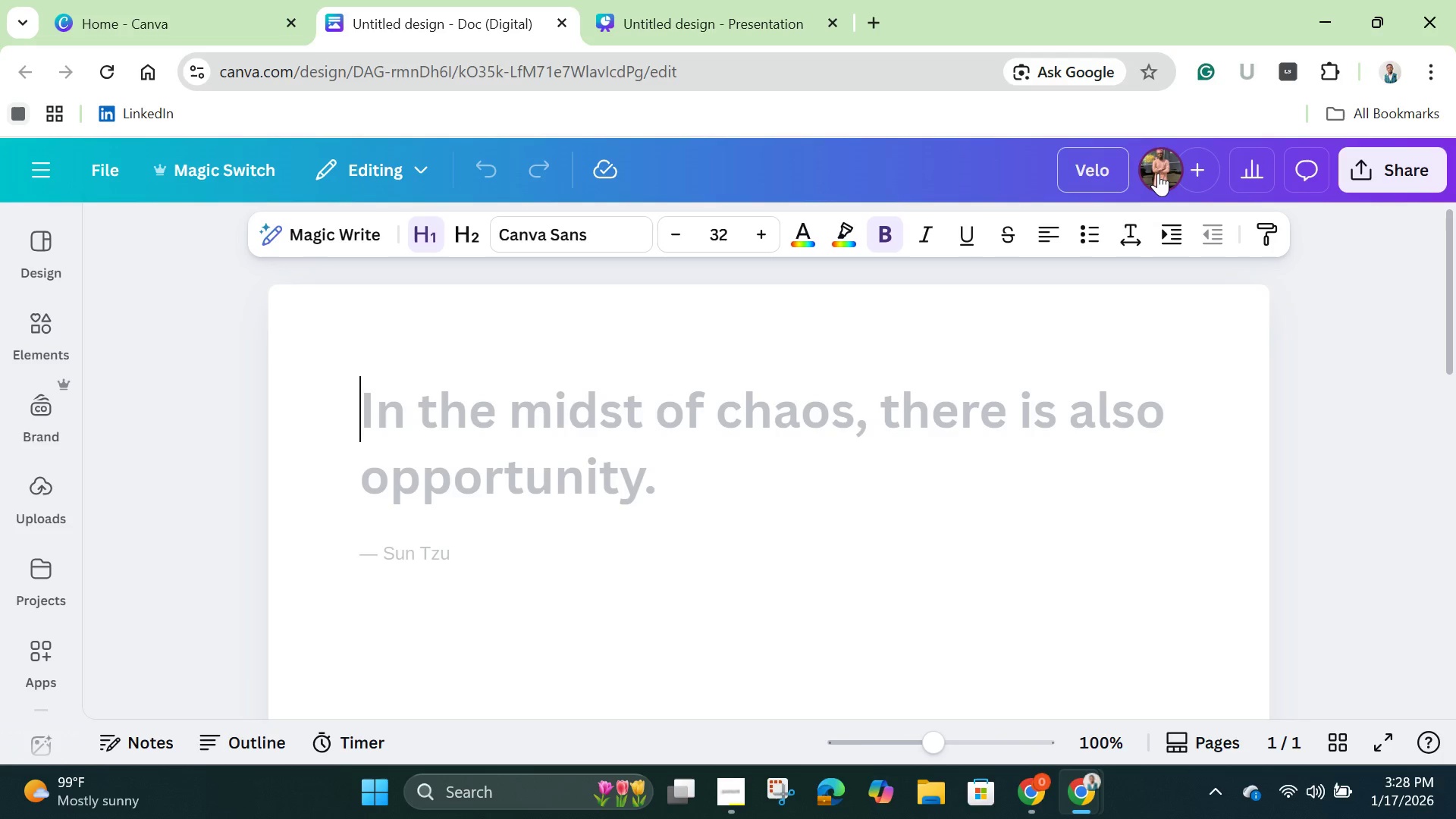 
wait(22.52)
 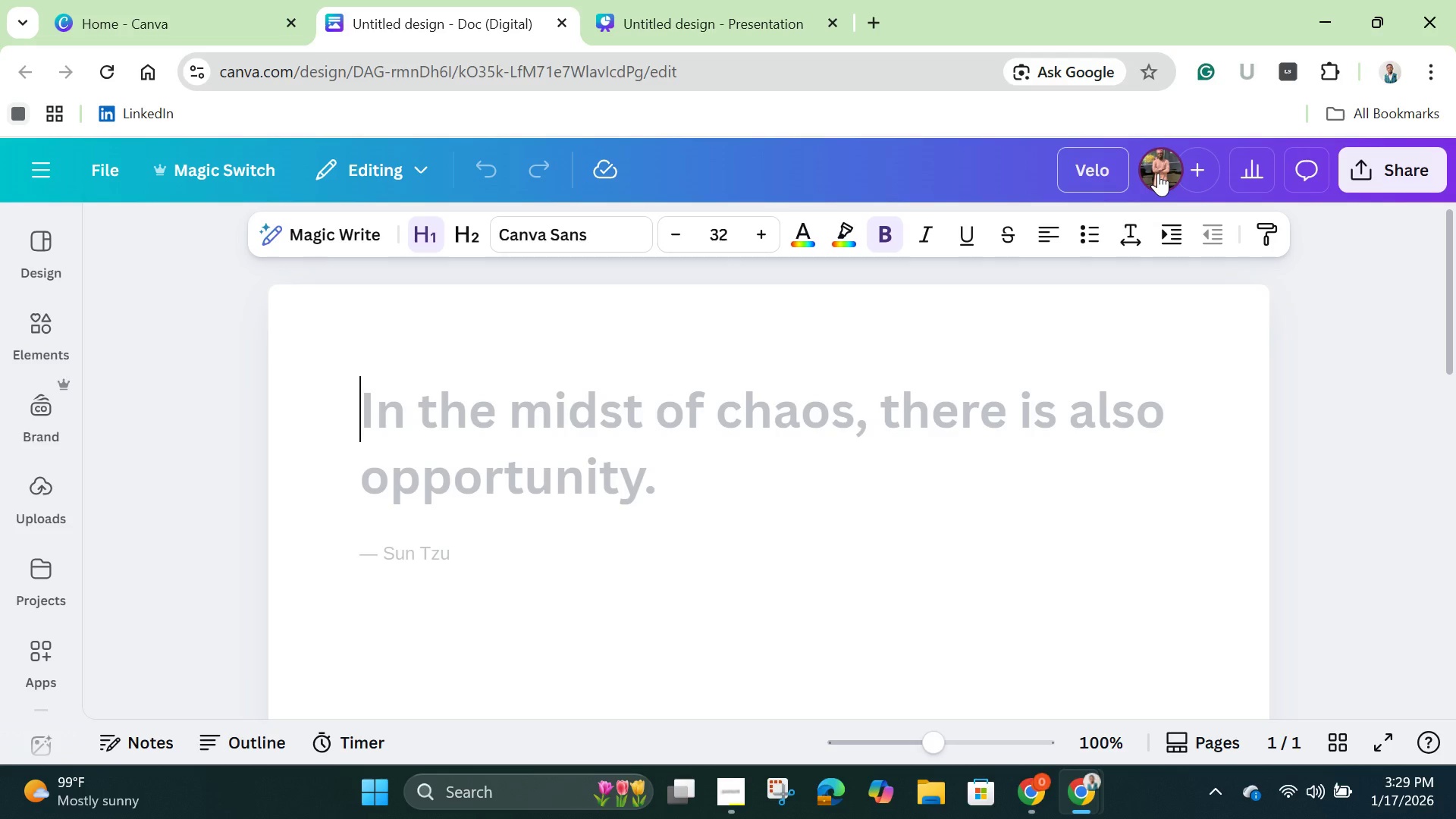 
hold_key(key=Break, duration=0.45)
 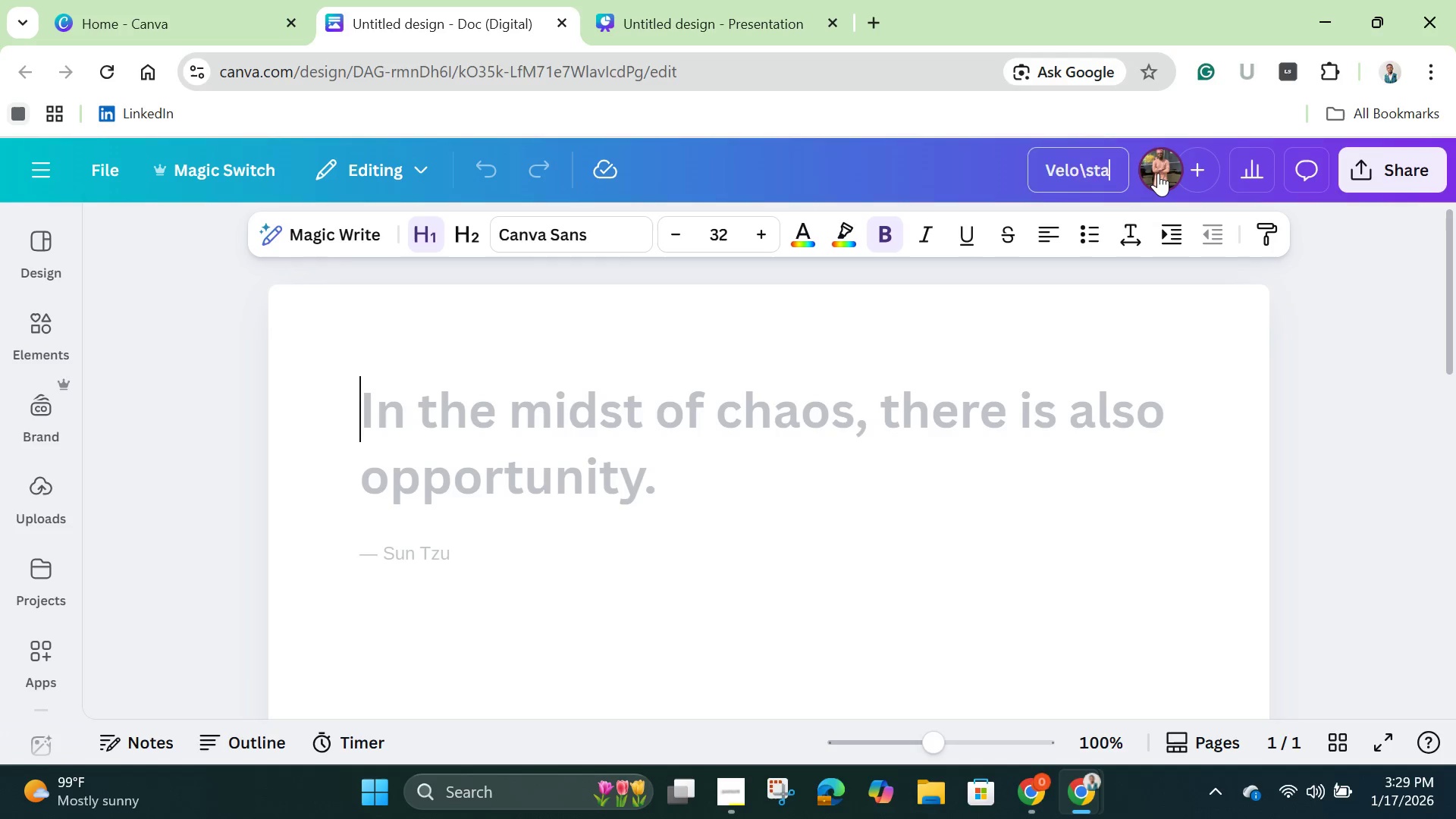 
type(stay Brand i)
key(Backspace)
key(Backspace)
type(Identity)
 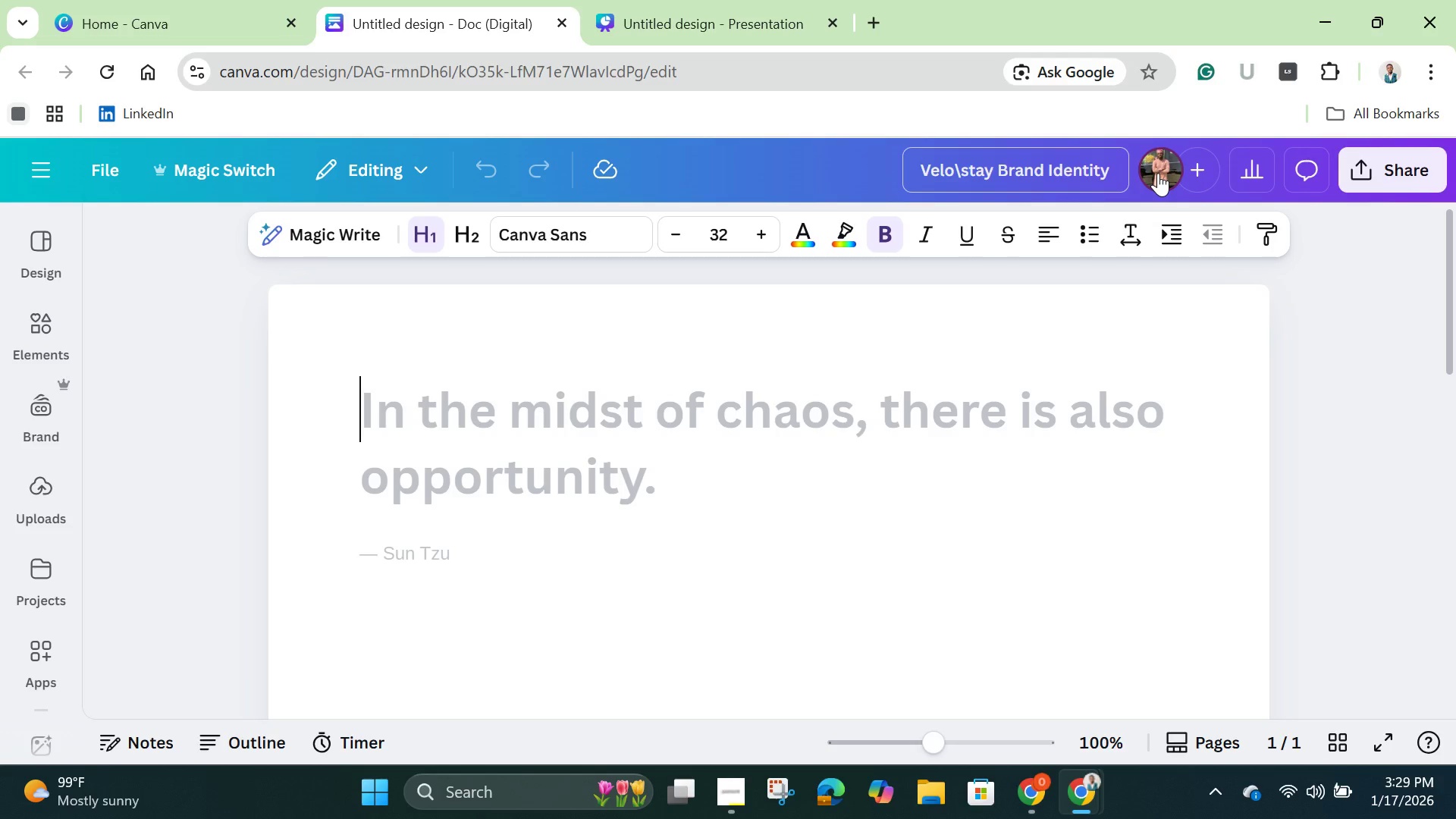 
hold_key(key=Break, duration=0.83)
 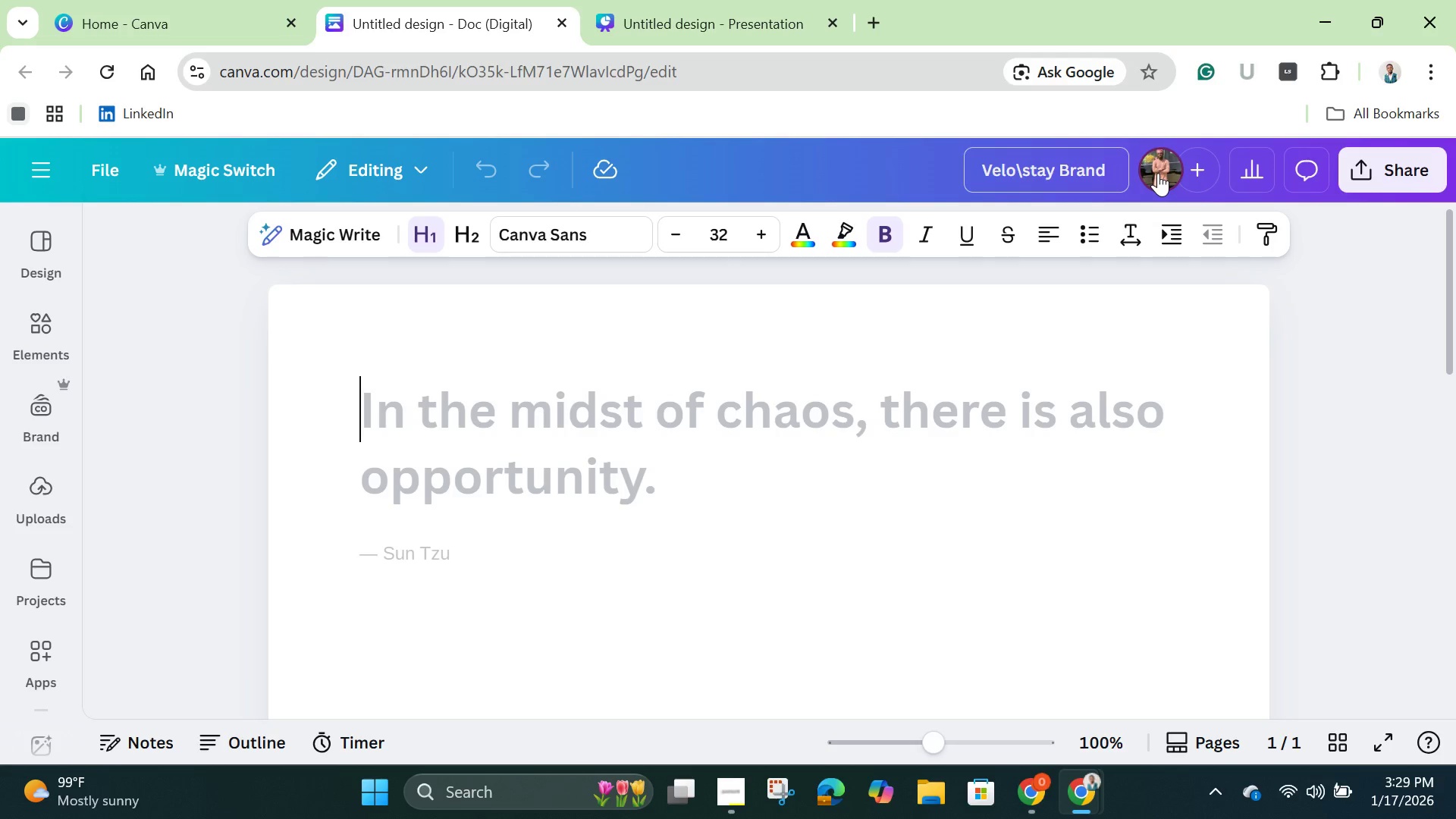 
left_click([962, 171])
 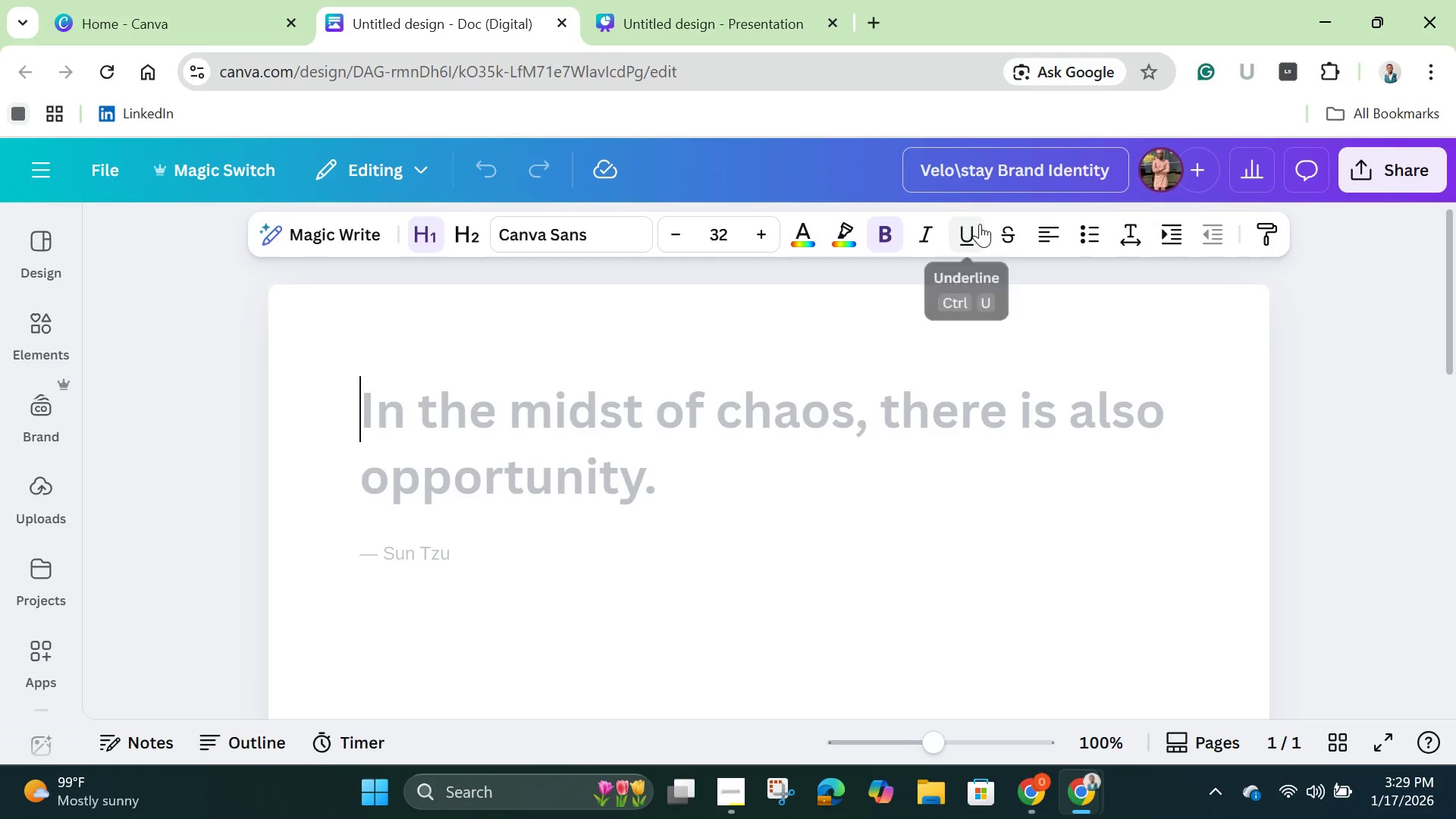 
key(Backspace)
 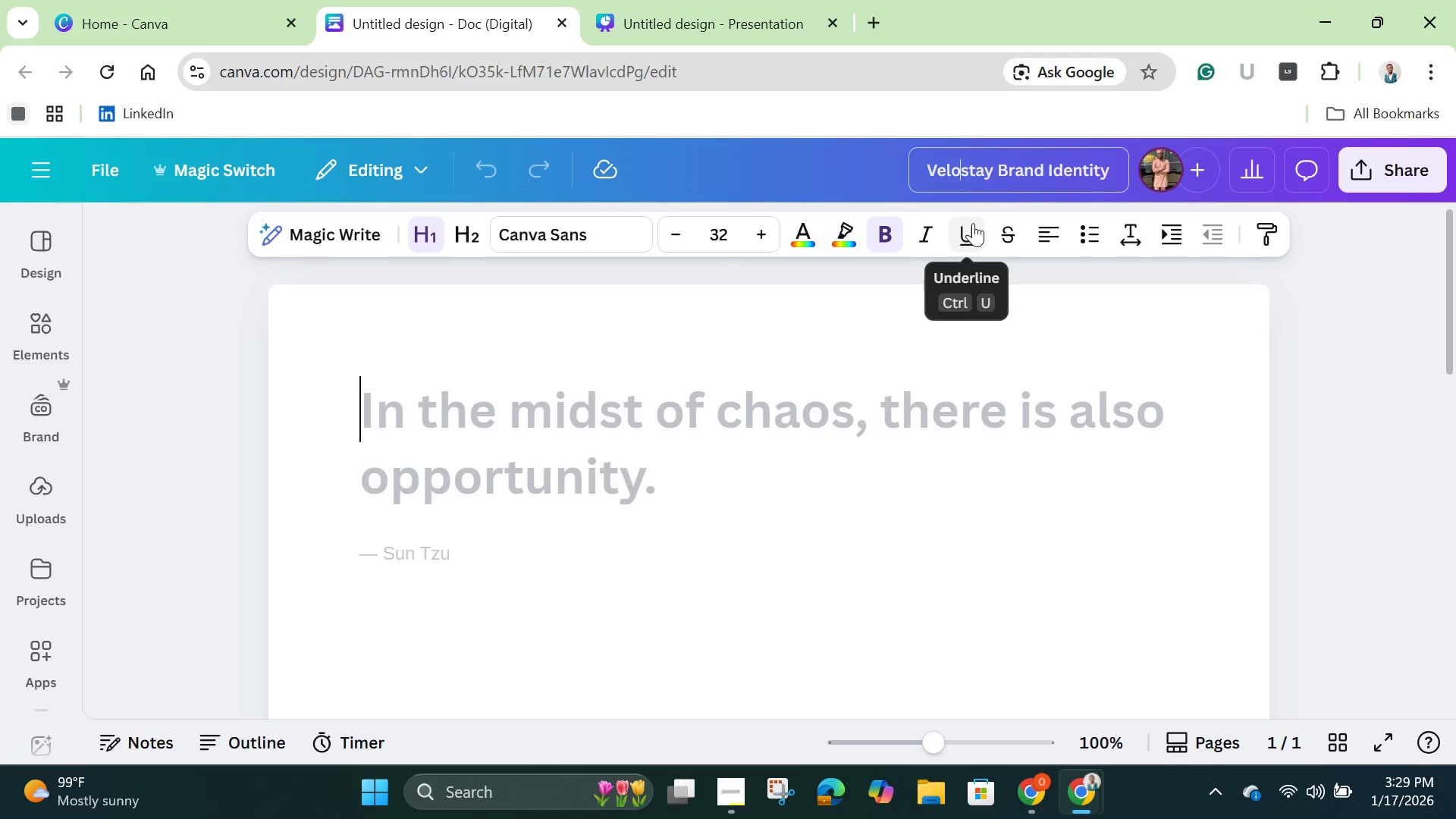 
key(ArrowRight)
 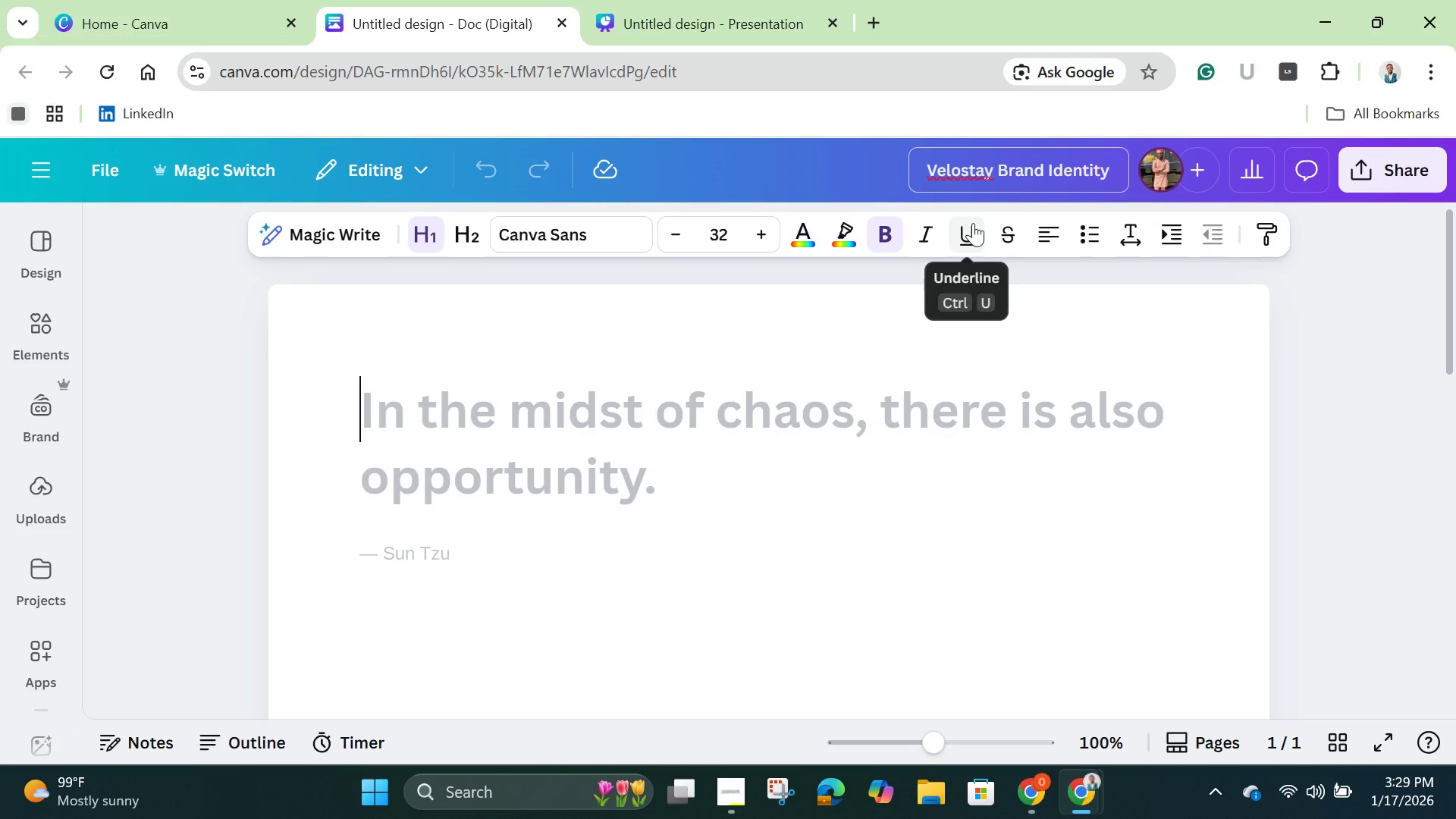 
key(Backspace)
 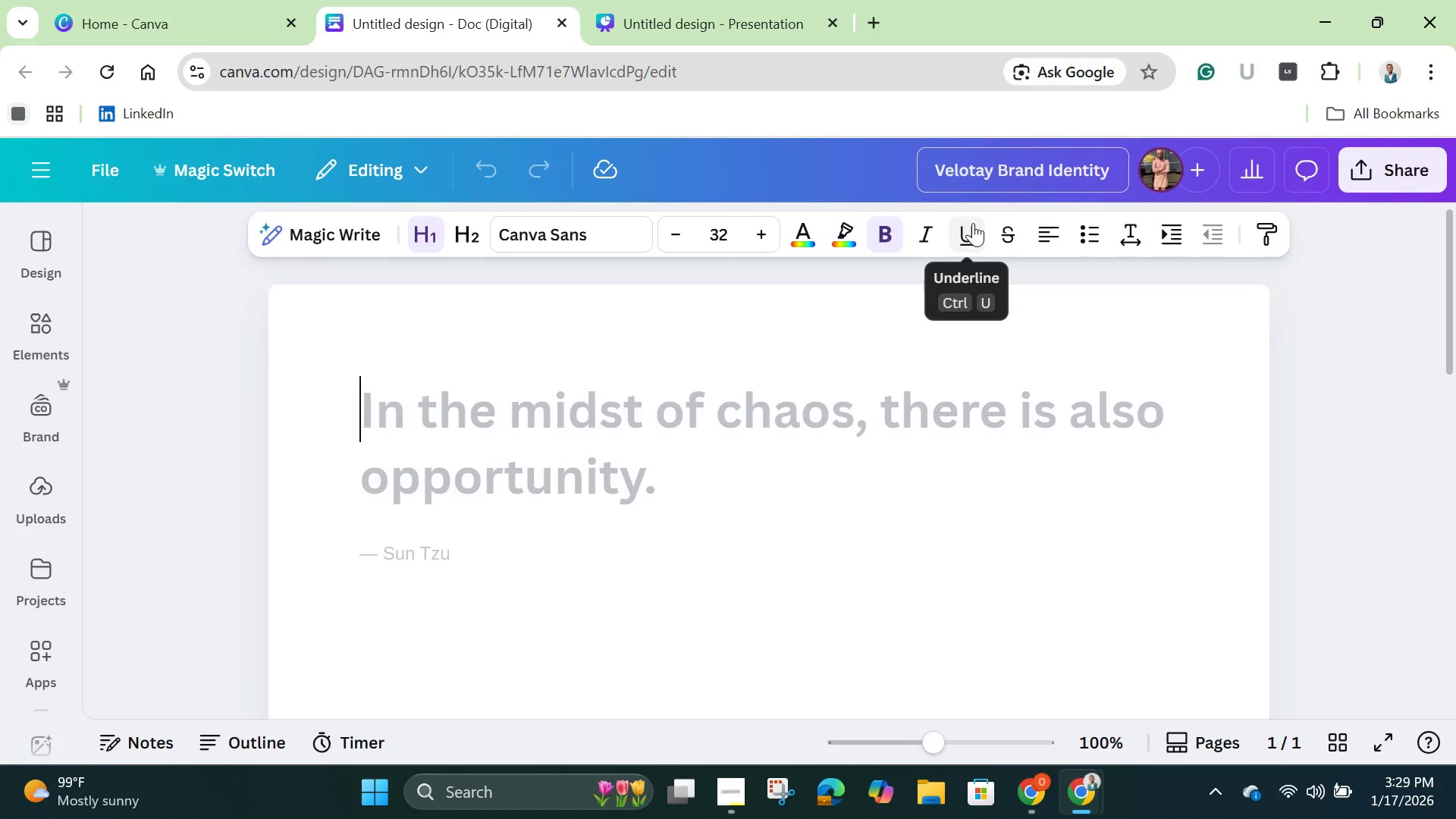 
key(Shift+S)
 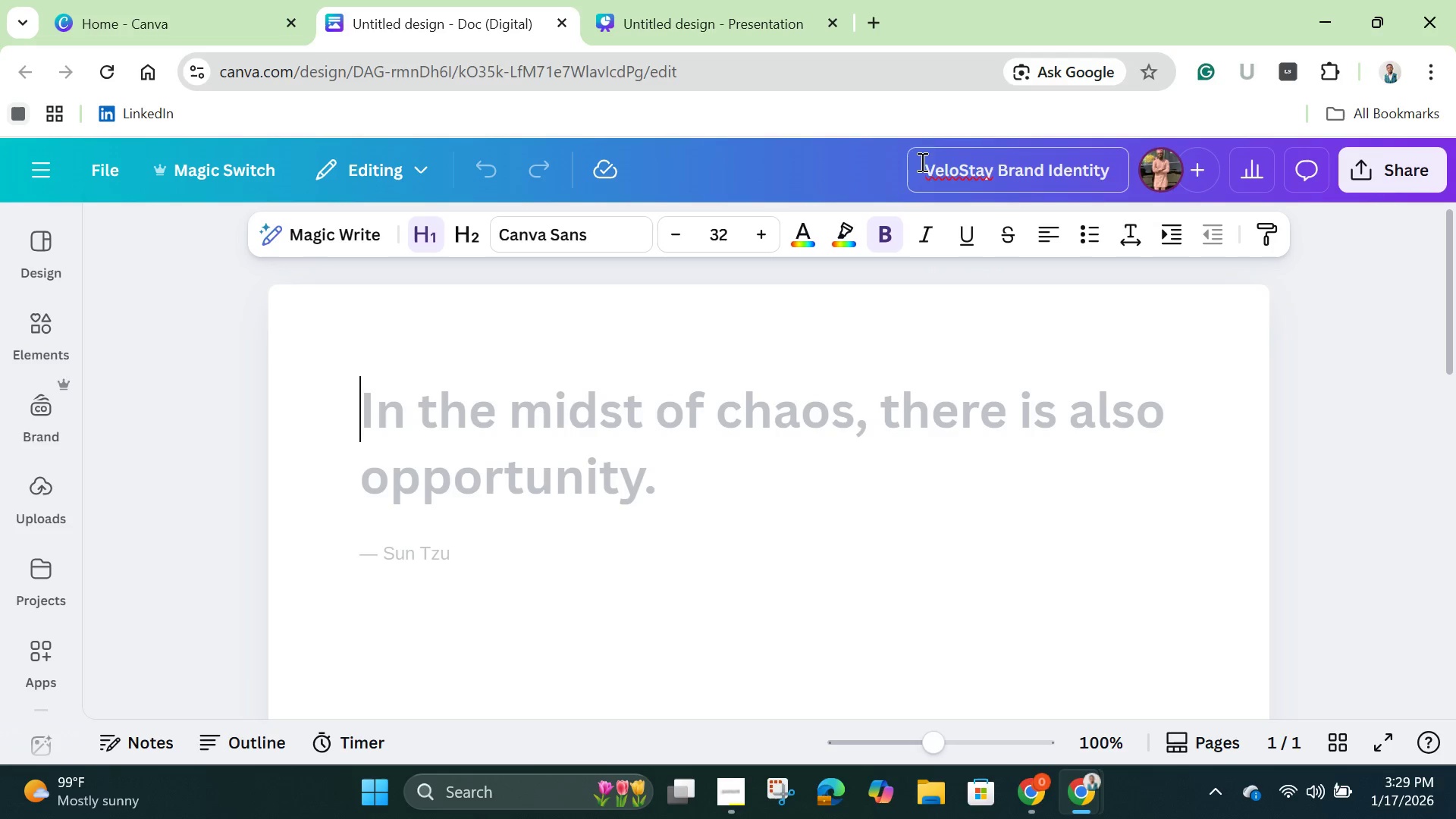 
left_click_drag(start_coordinate=[928, 171], to_coordinate=[991, 168])
 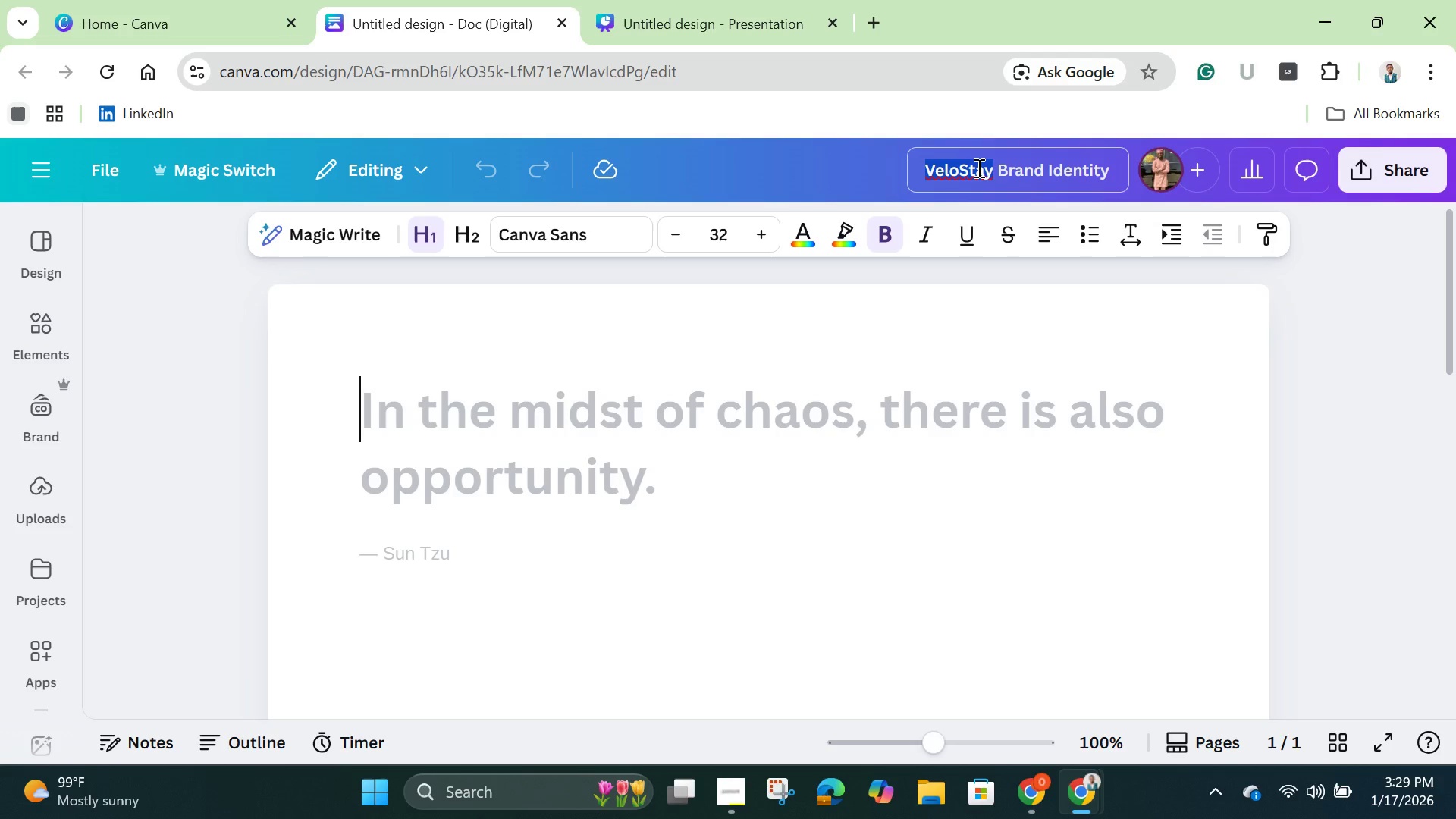 
right_click([977, 168])
 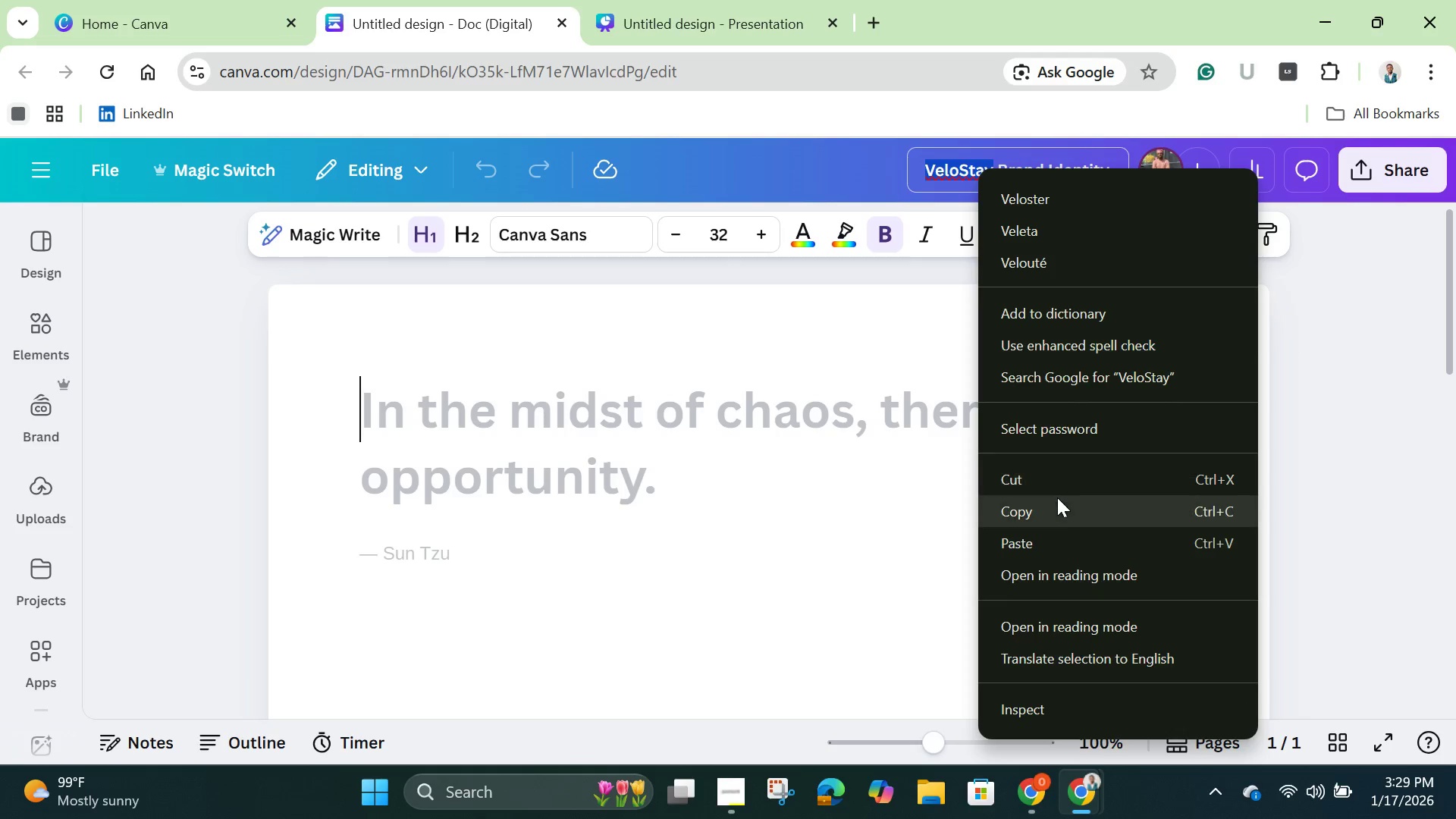 
left_click([1055, 505])
 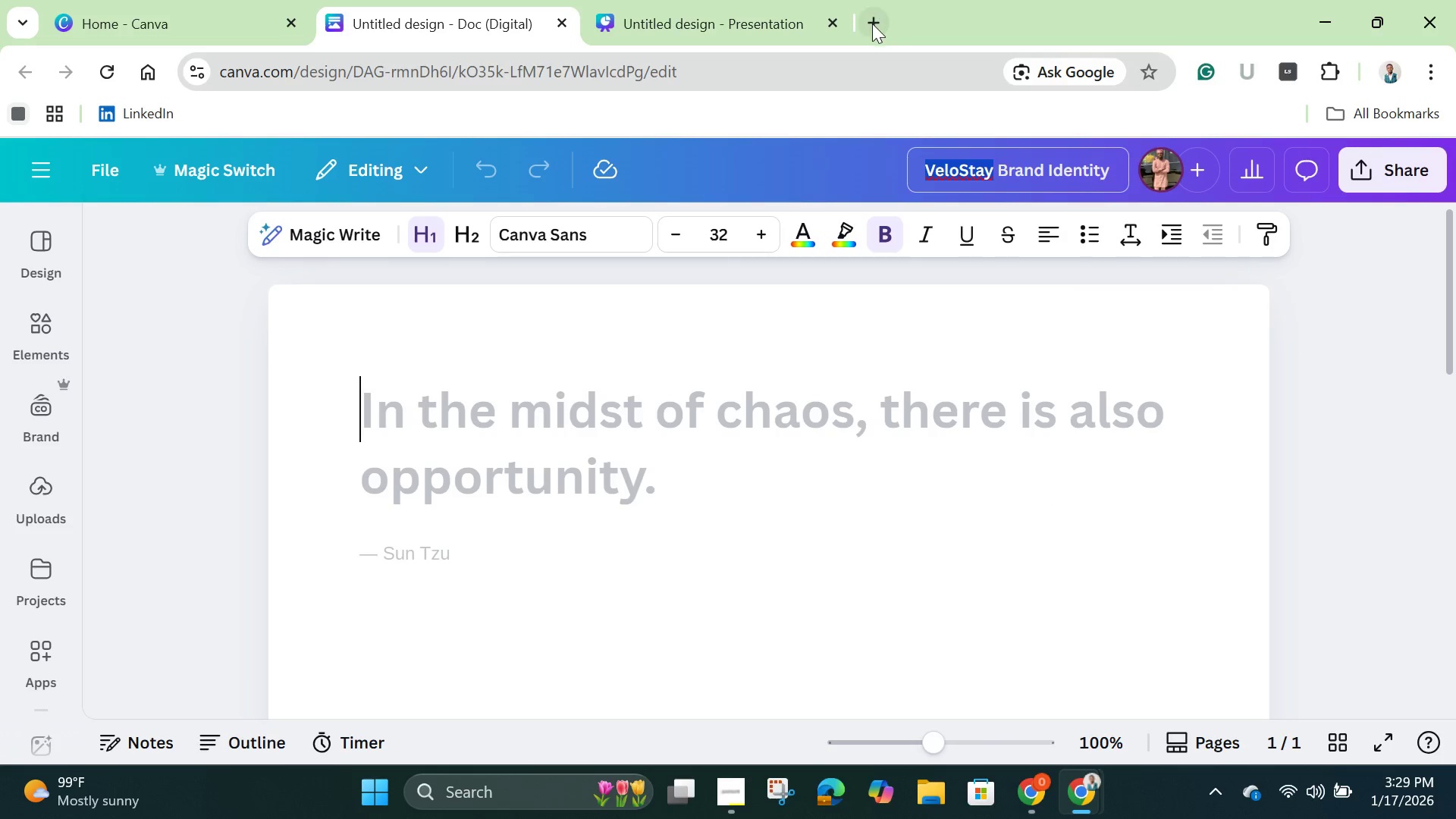 
left_click([872, 24])
 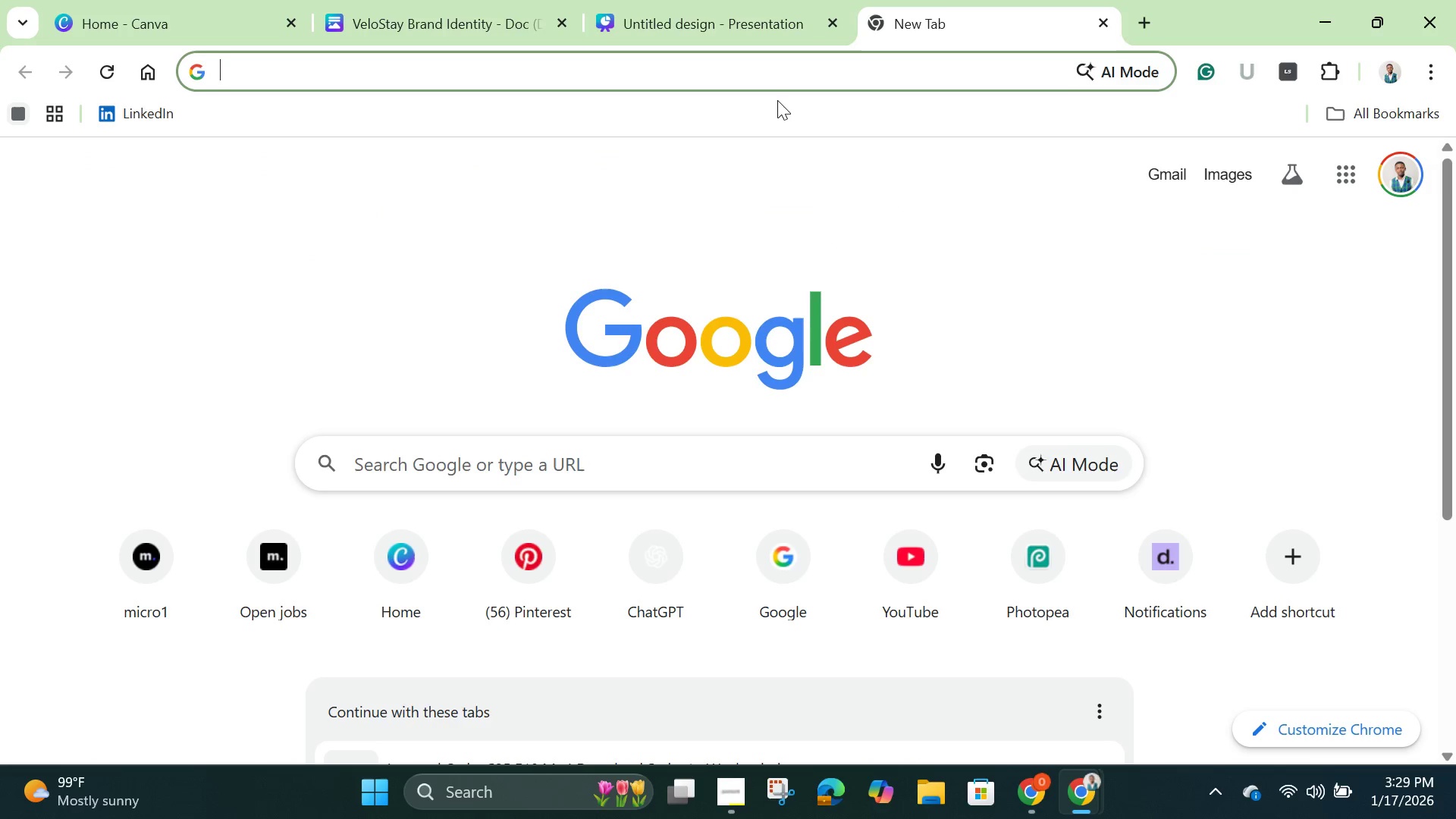 
key(Control+V)
 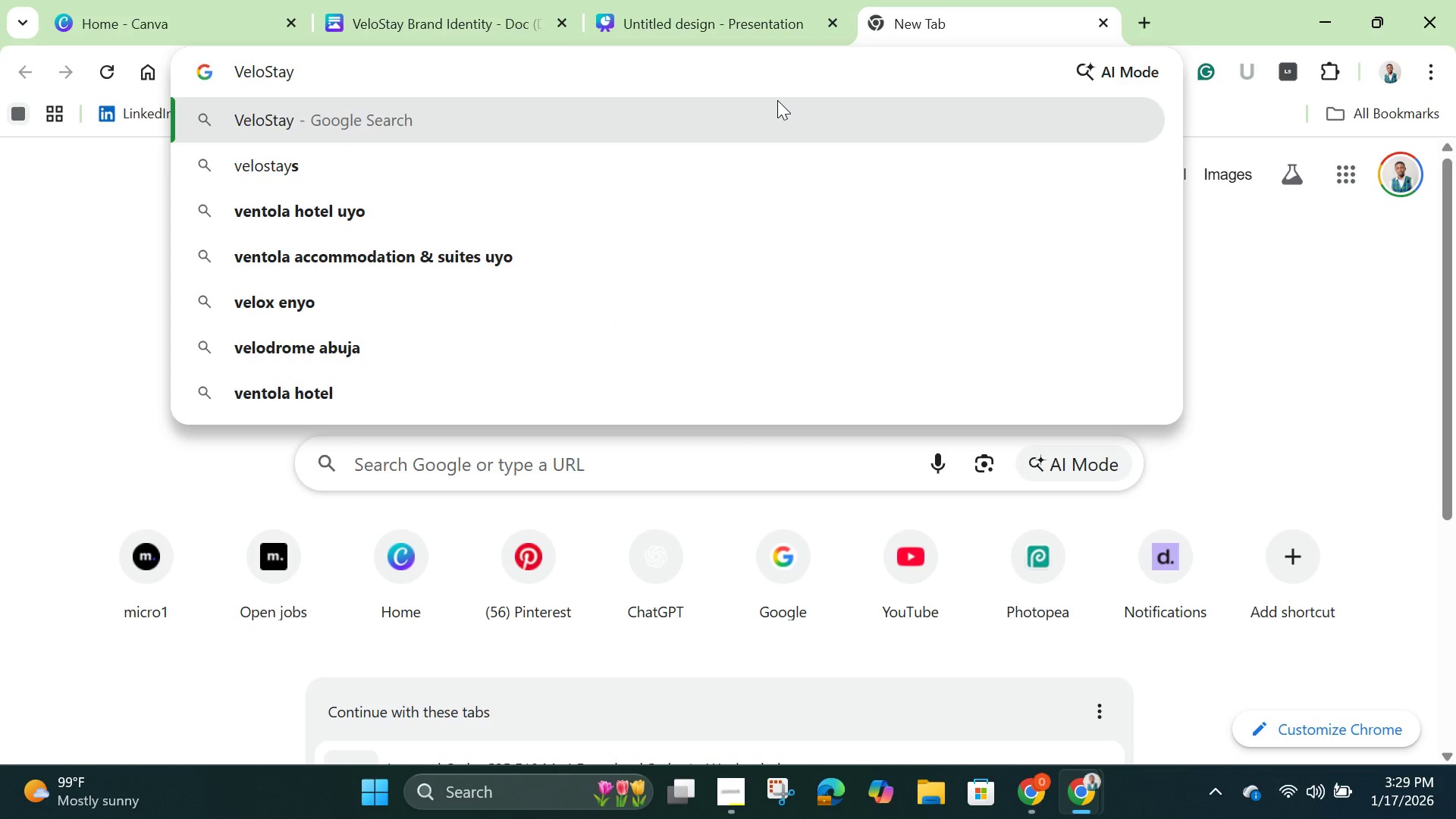 
key(Enter)
 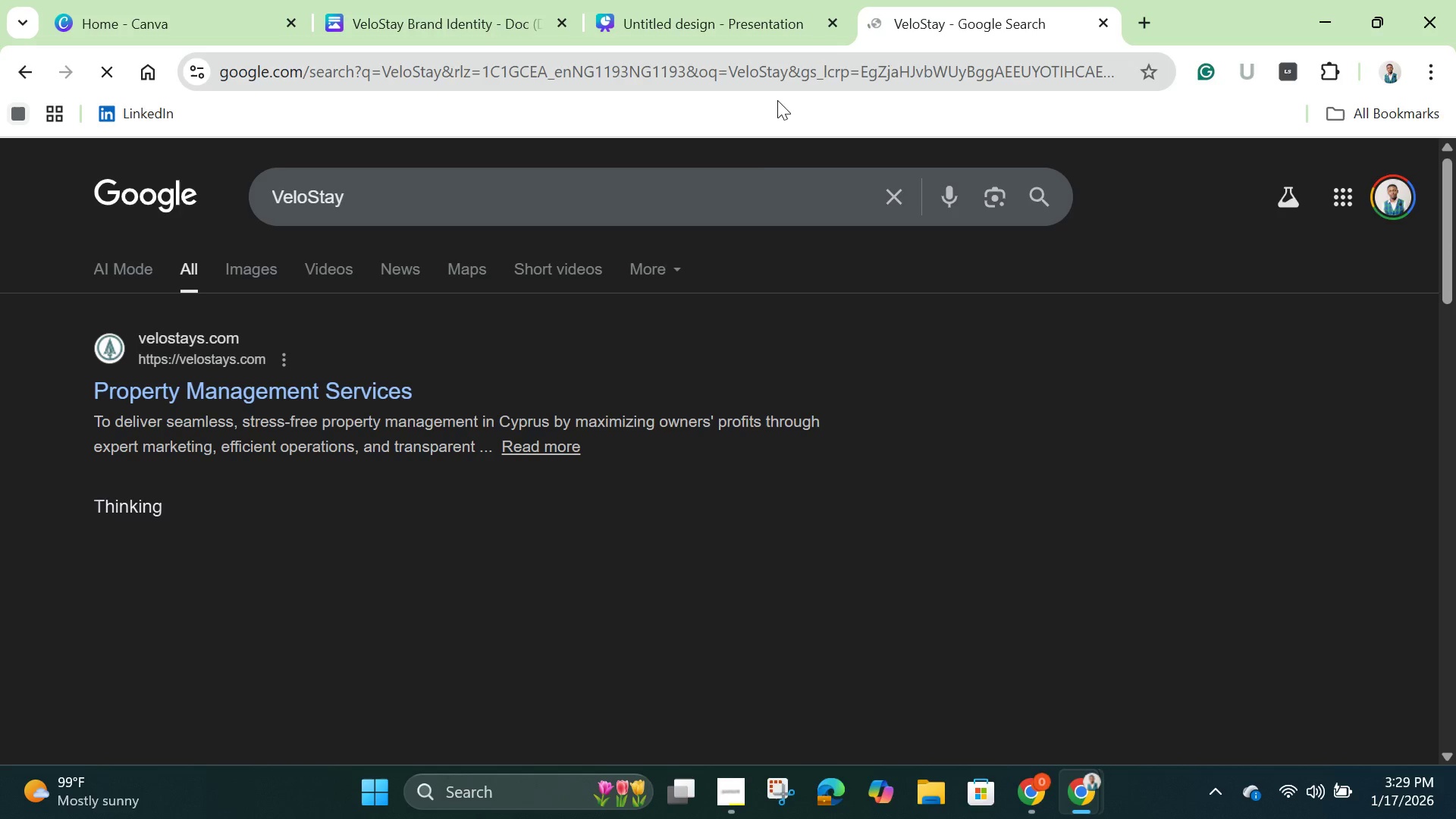 
mouse_move([664, 354])
 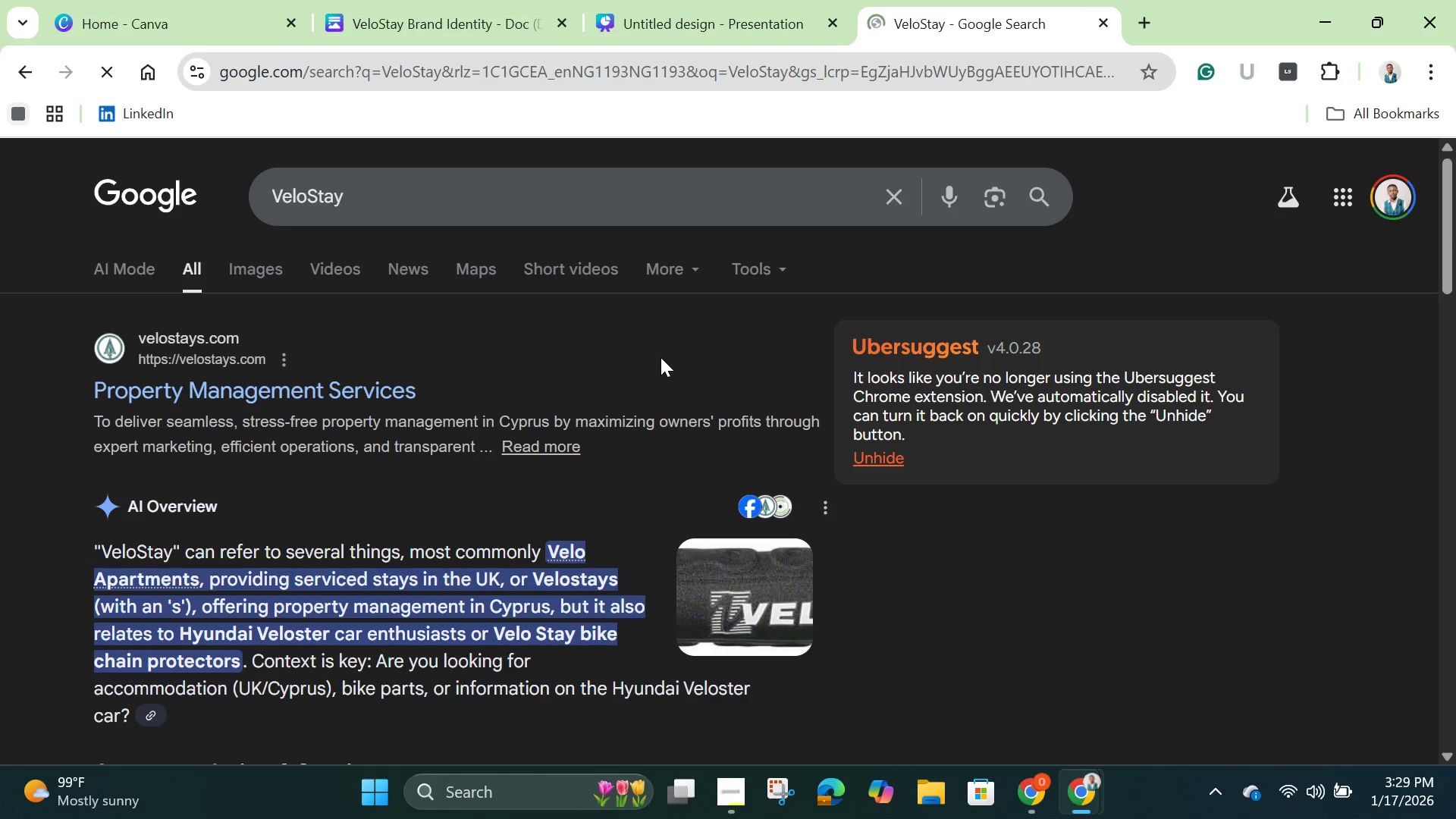 
scroll: coordinate [661, 359], scroll_direction: down, amount: 1.0
 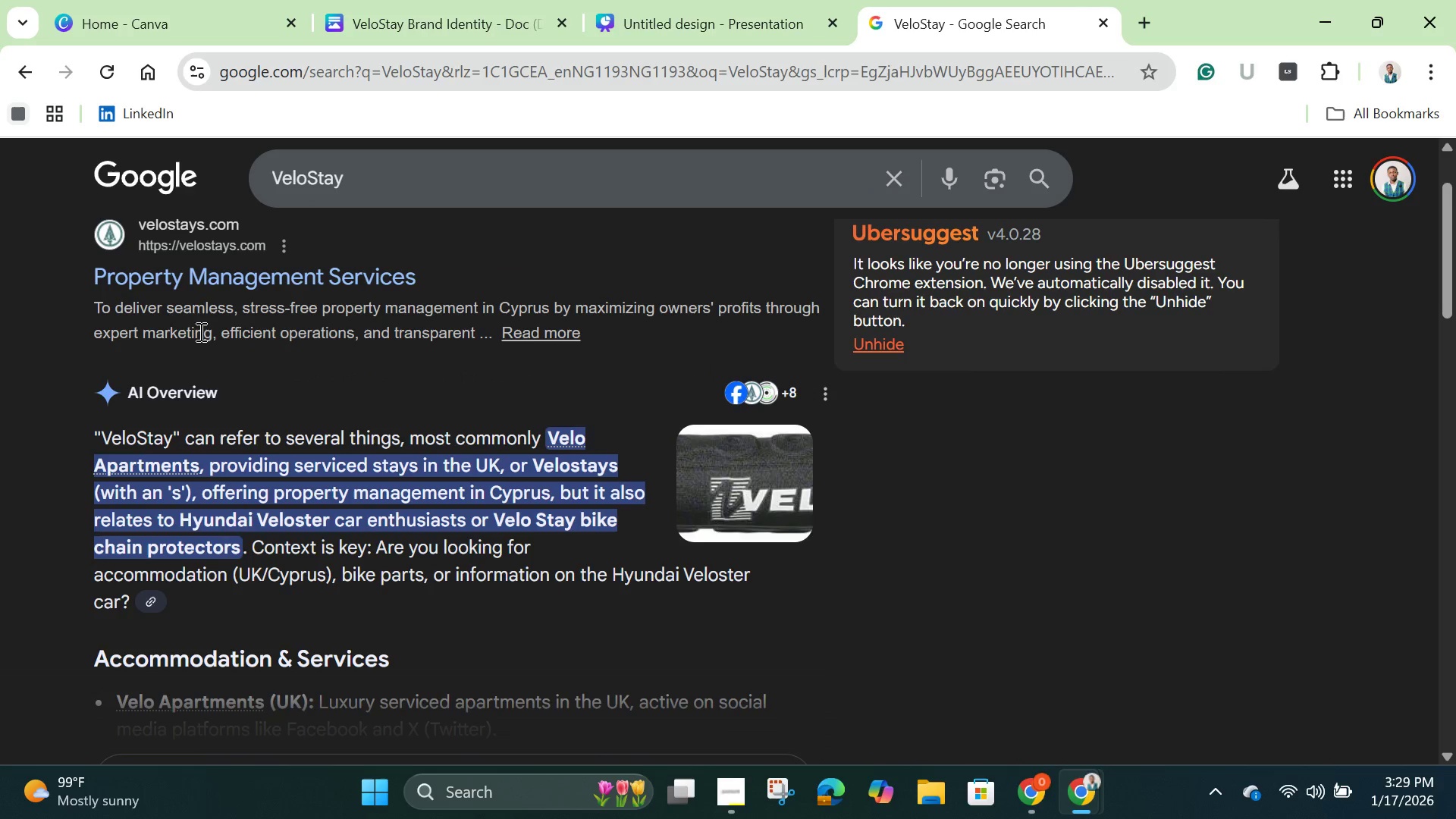 
scroll: coordinate [204, 334], scroll_direction: up, amount: 1.0
 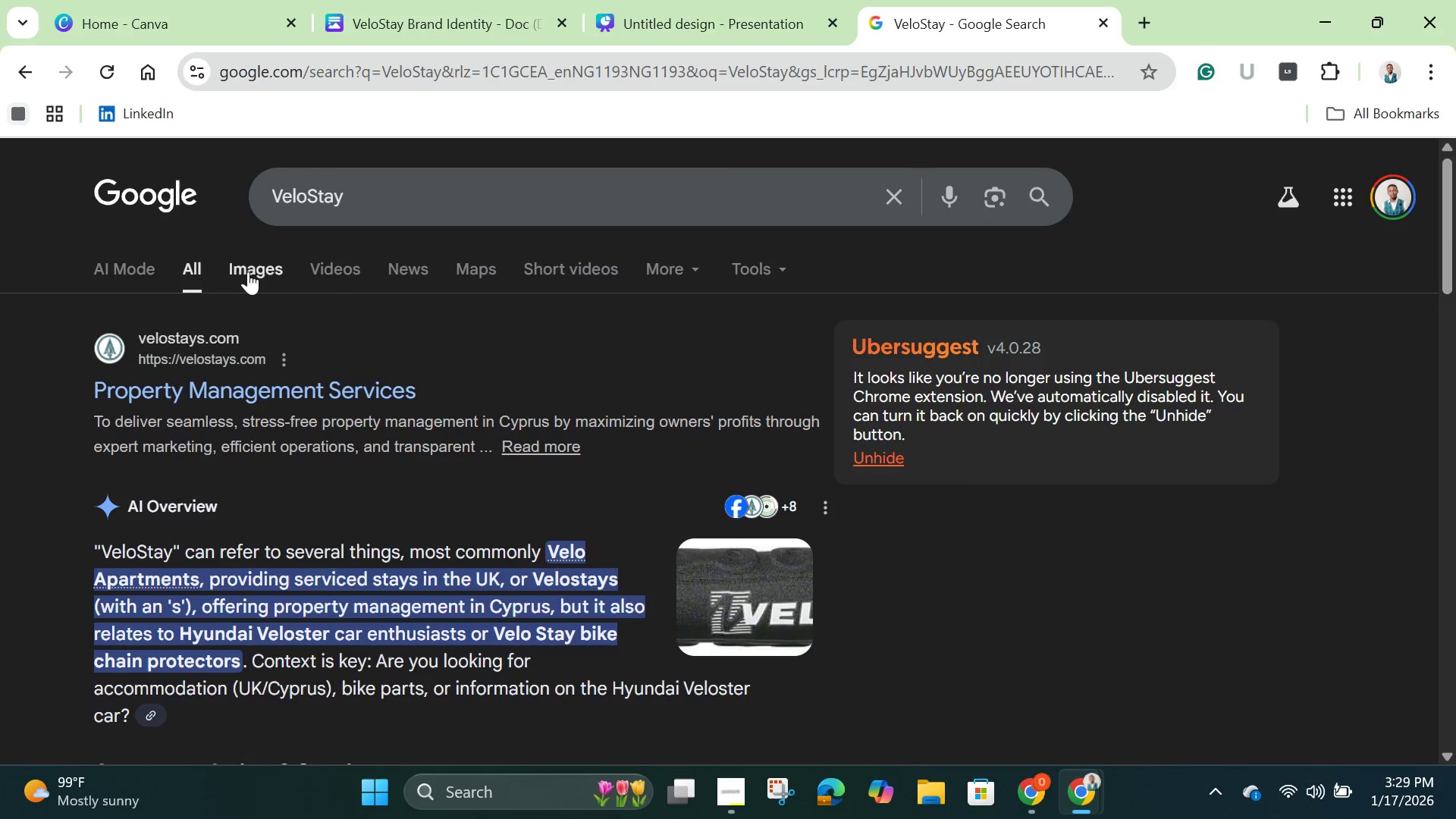 
left_click([251, 271])
 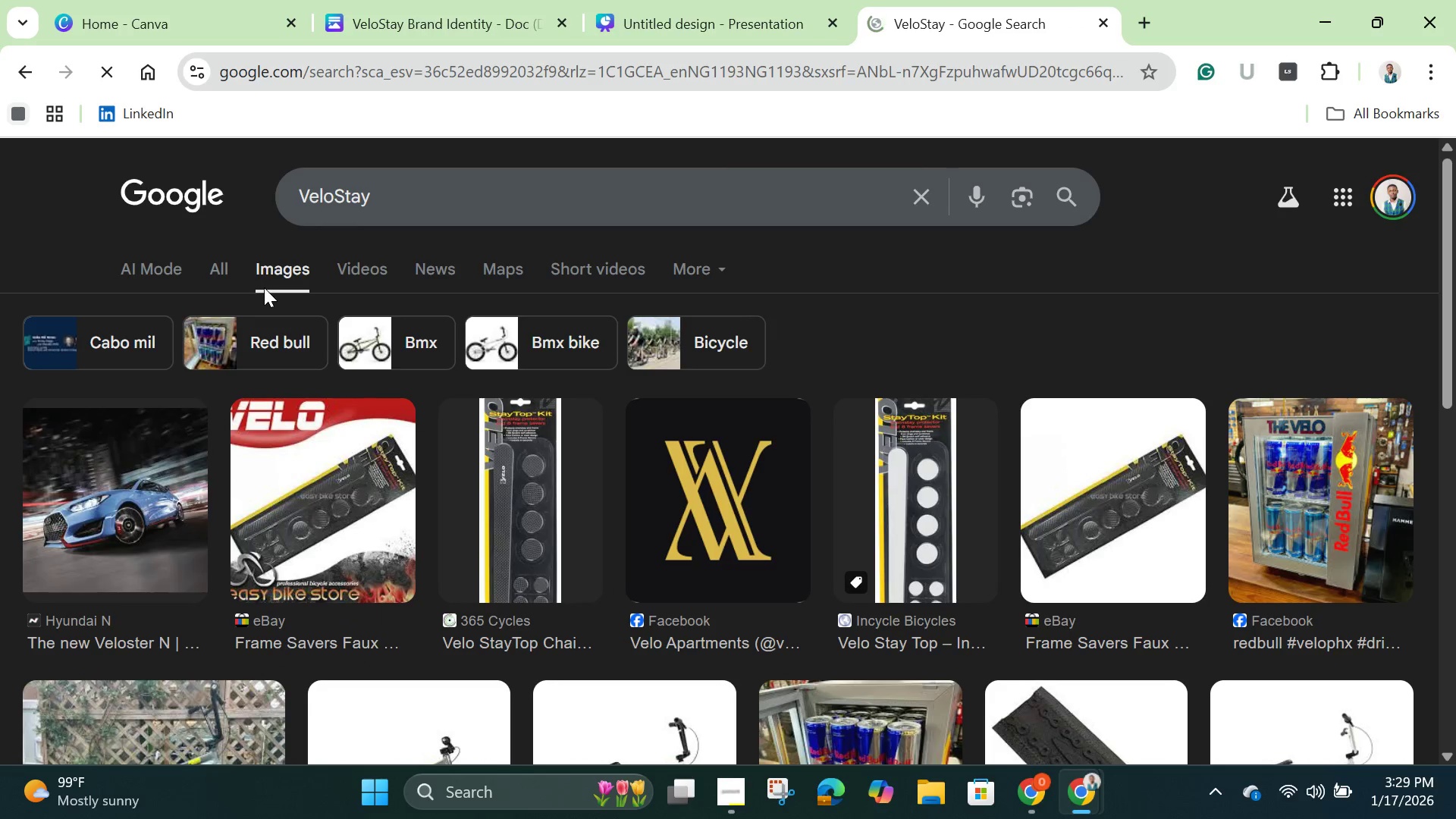 
scroll: coordinate [262, 312], scroll_direction: down, amount: 2.0
 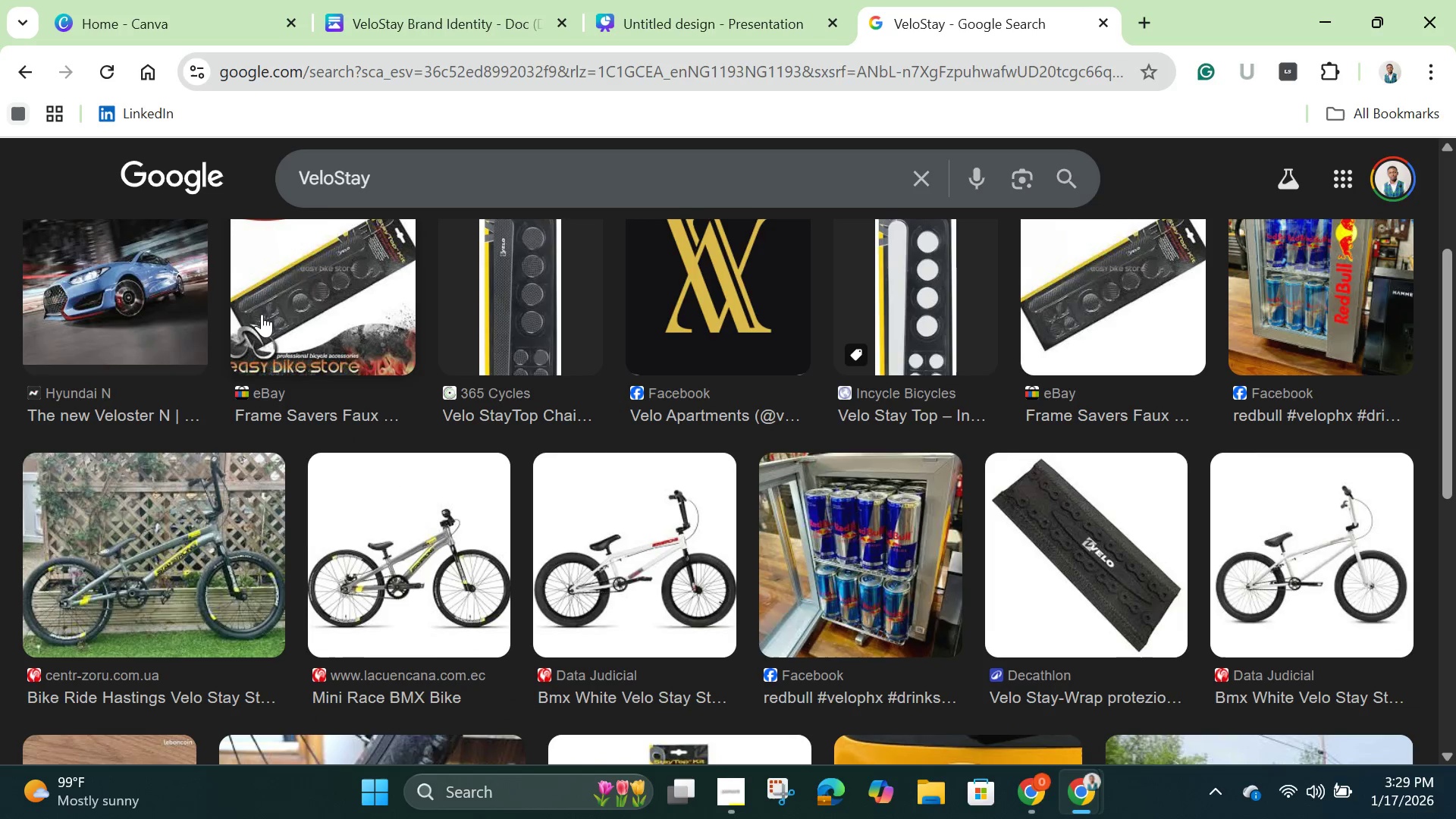 
scroll: coordinate [262, 314], scroll_direction: up, amount: 4.0
 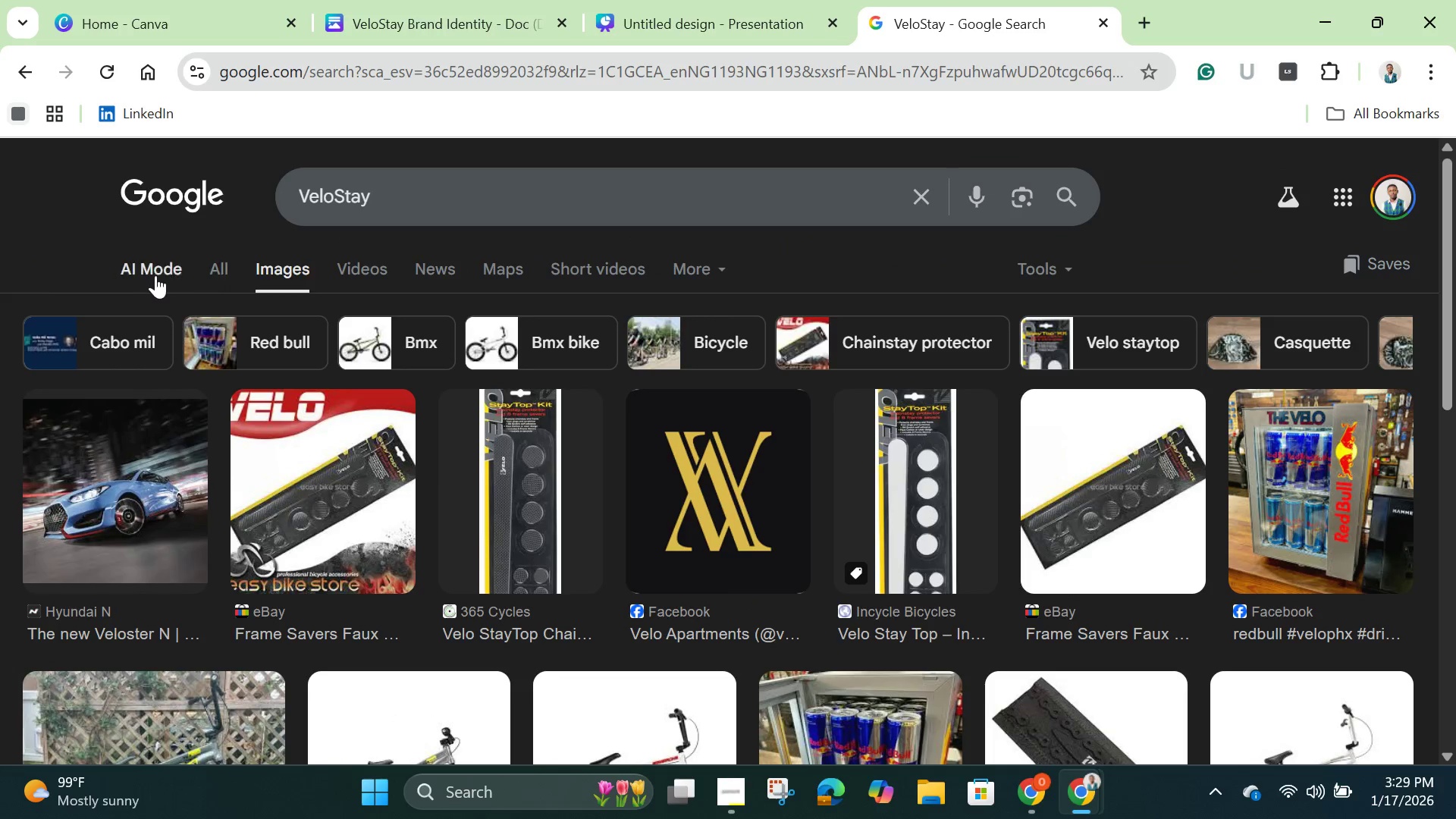 
left_click([143, 277])
 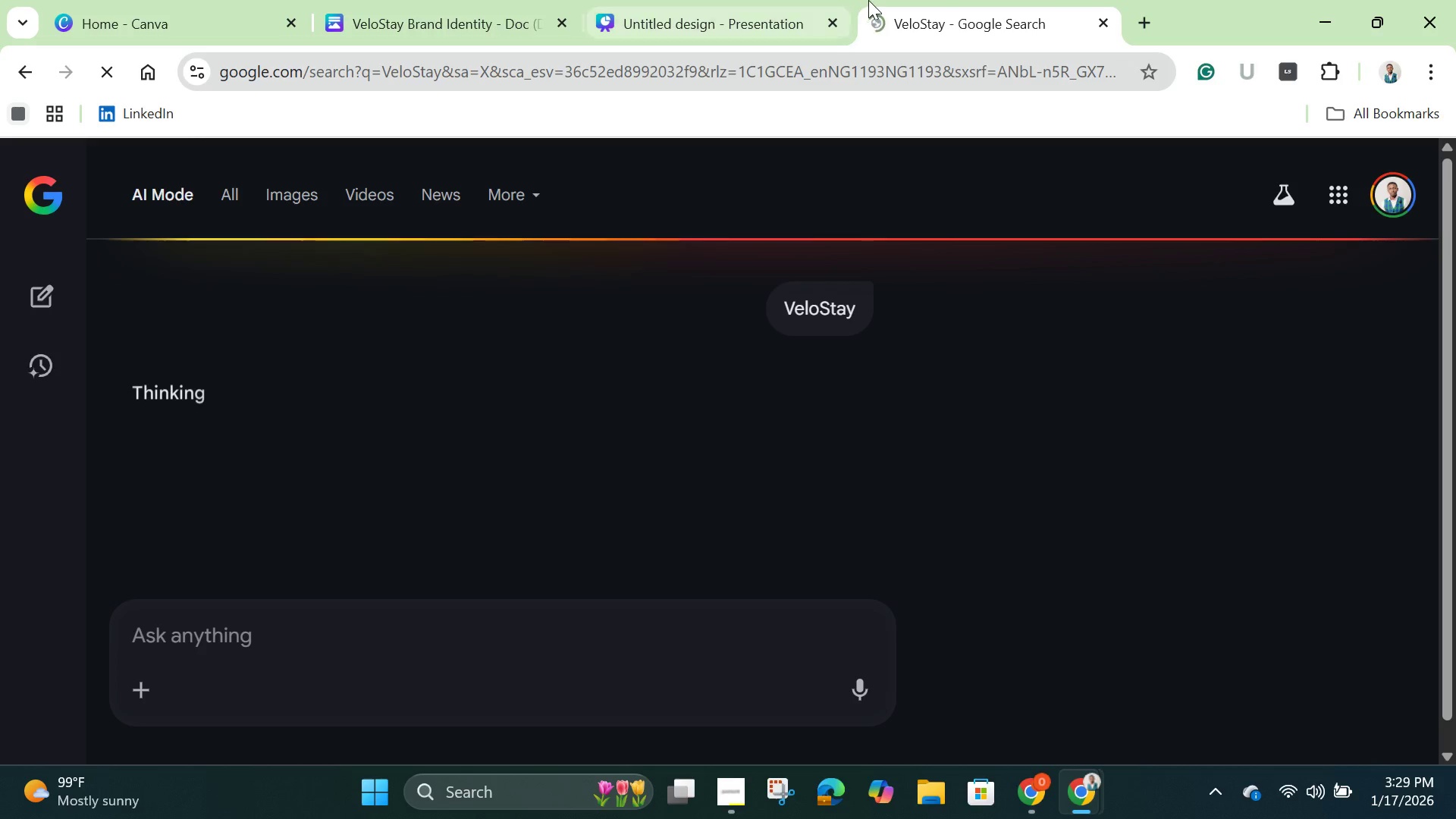 
left_click([754, 19])
 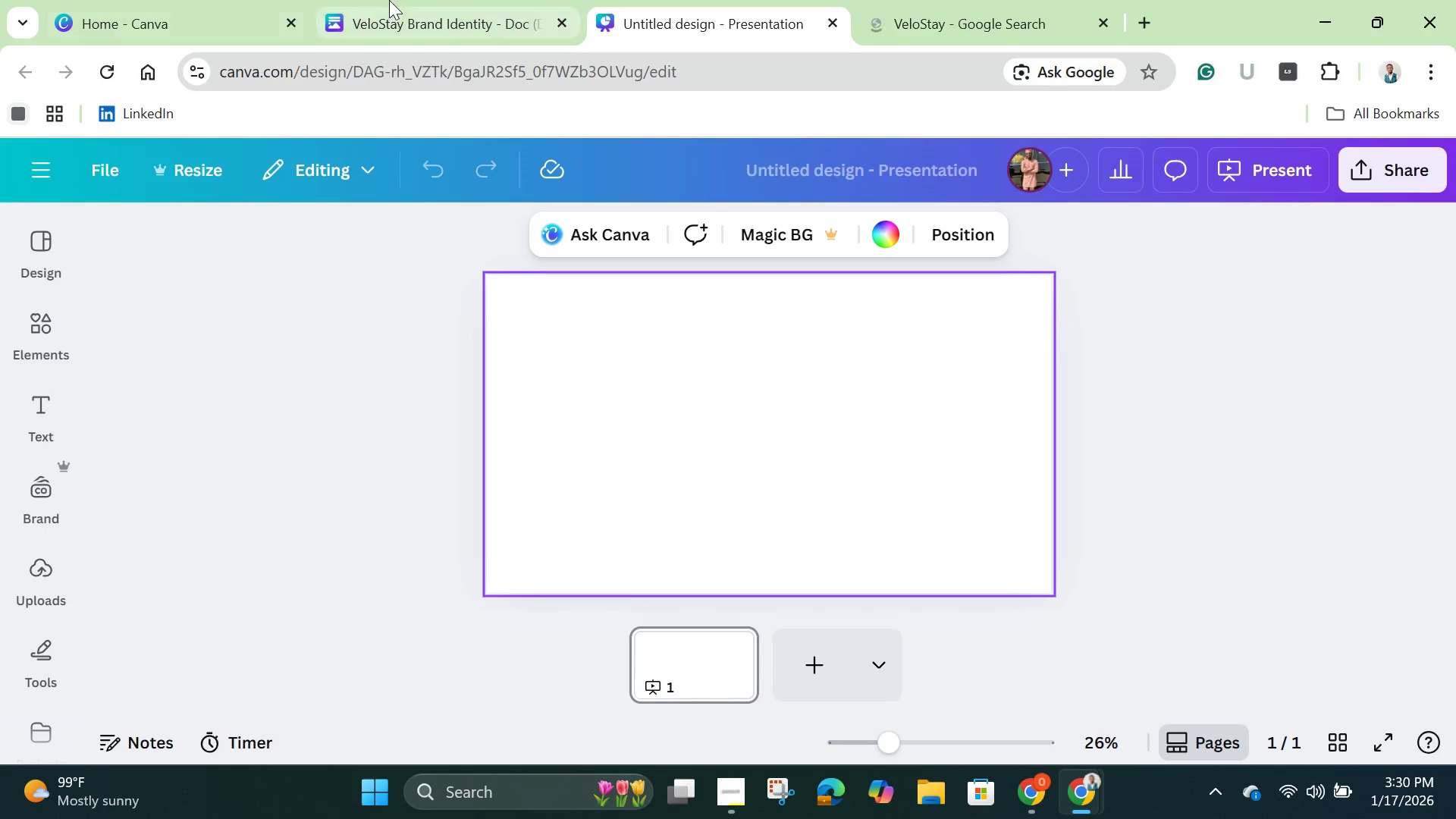 
left_click([417, 18])
 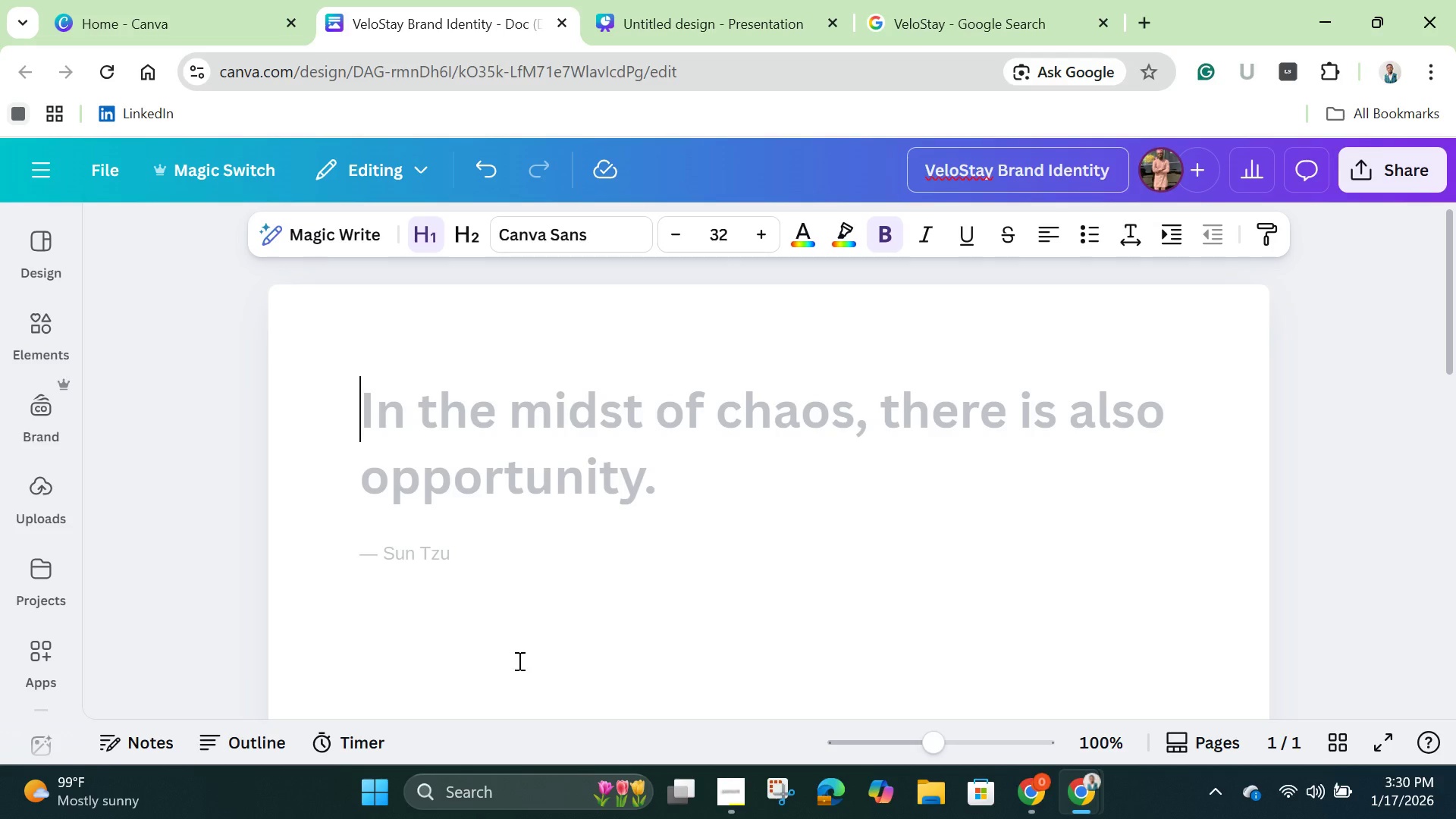 
wait(7.39)
 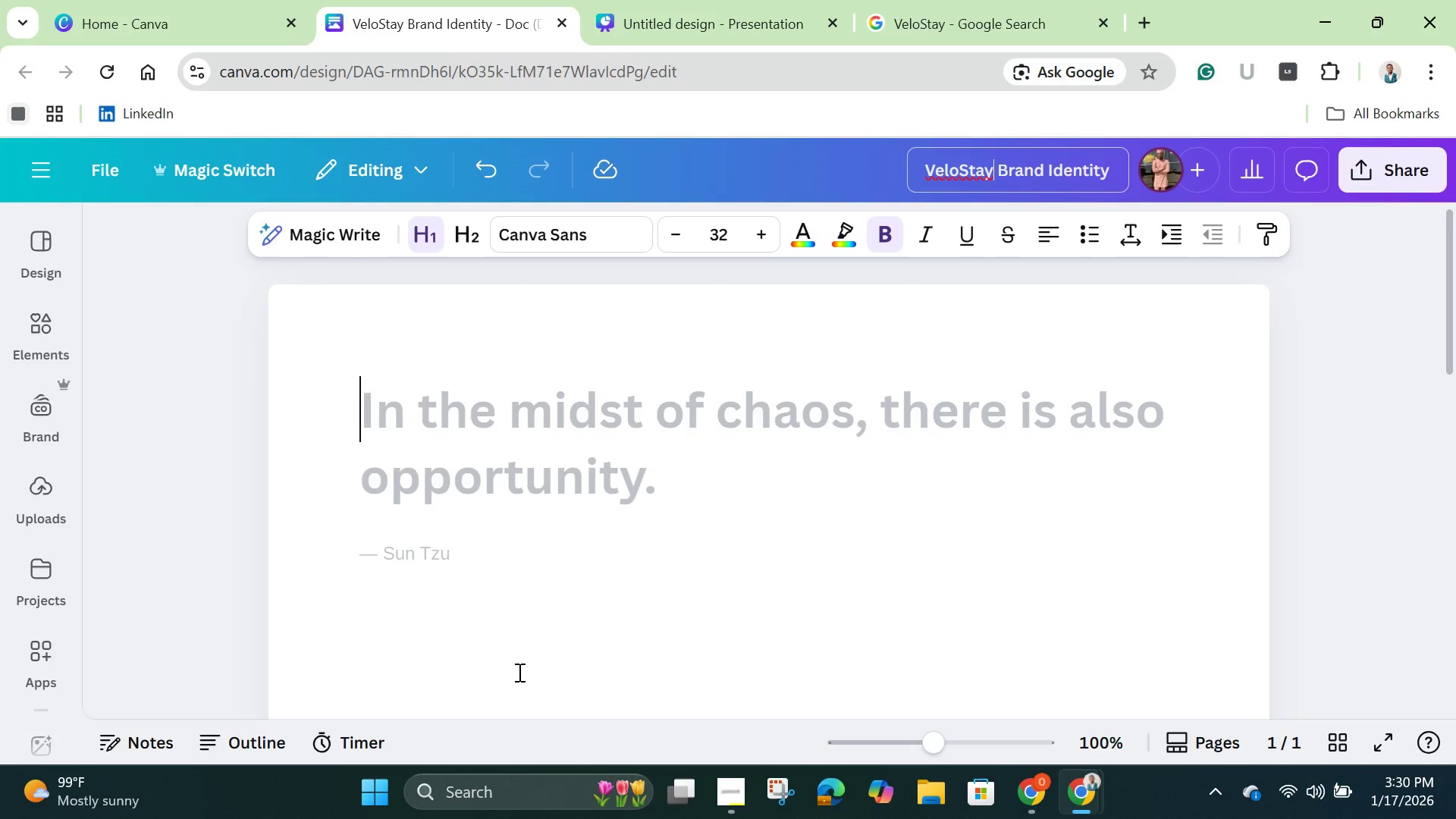 
type(Velo)
key(Backspace)
key(Backspace)
key(Backspace)
key(Backspace)
 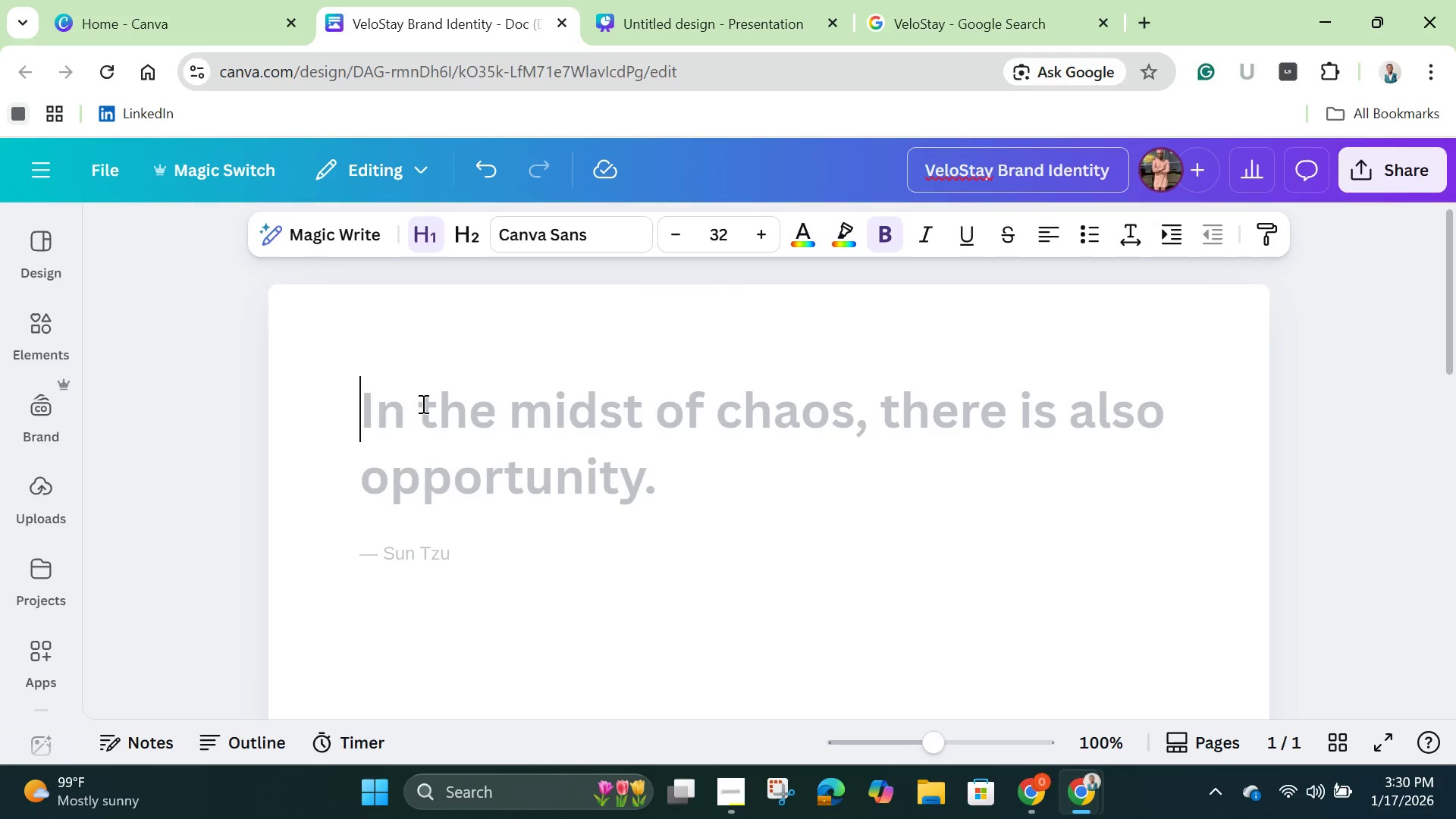 
left_click([422, 403])
 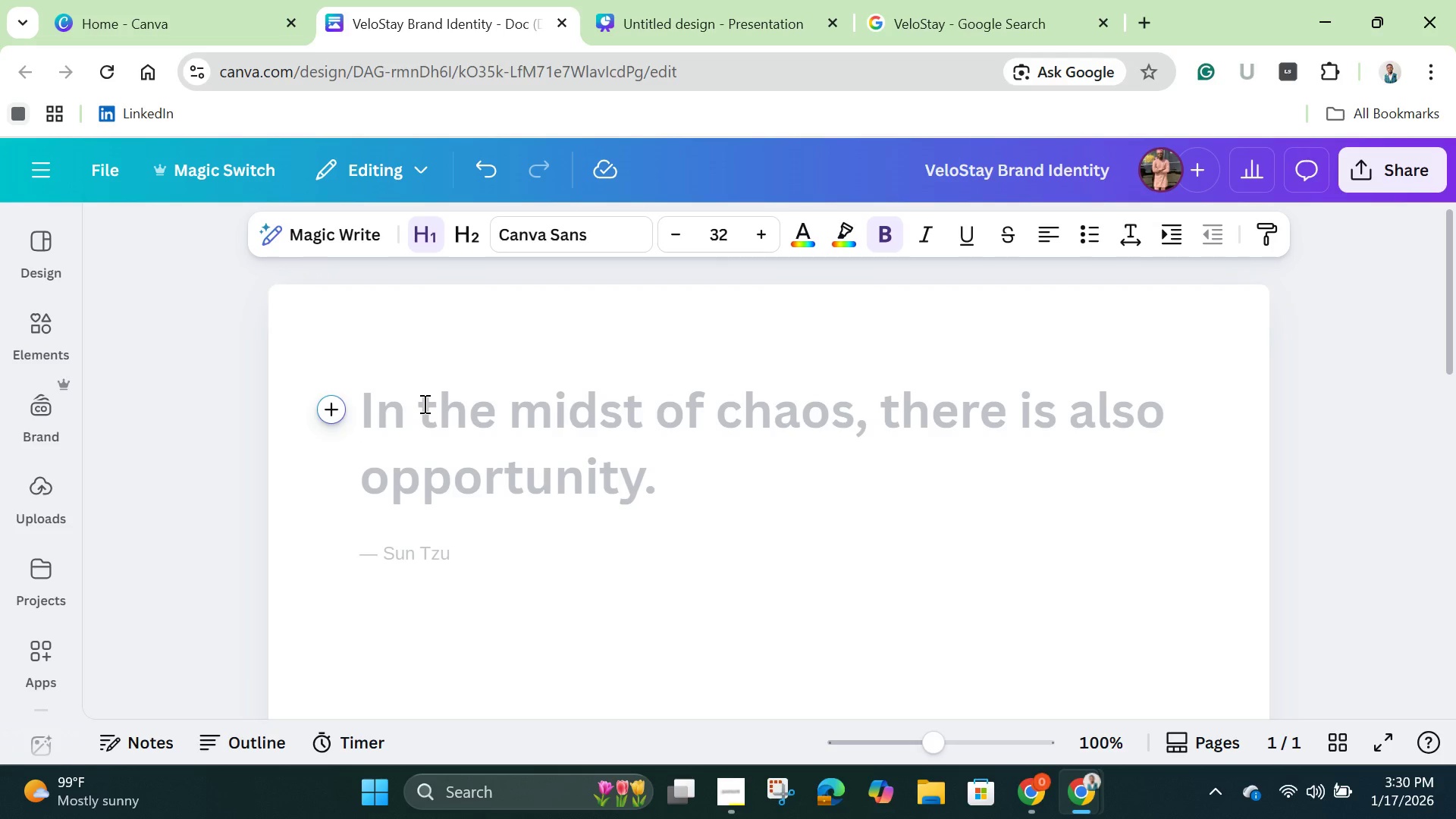 
key(Control+V)
 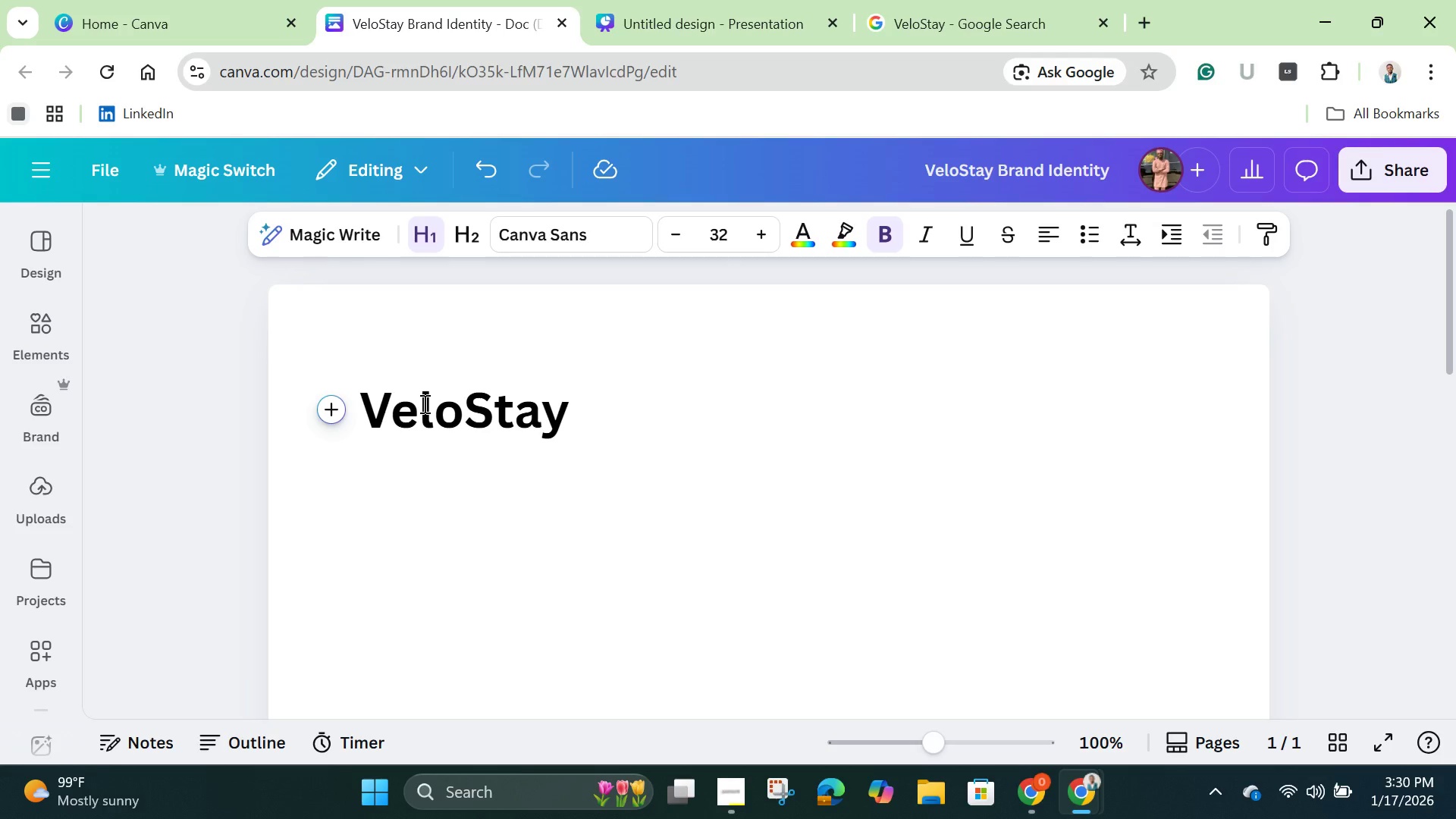 
type( bran)
key(Backspace)
key(Backspace)
key(Backspace)
key(Backspace)
type(Brand I)
 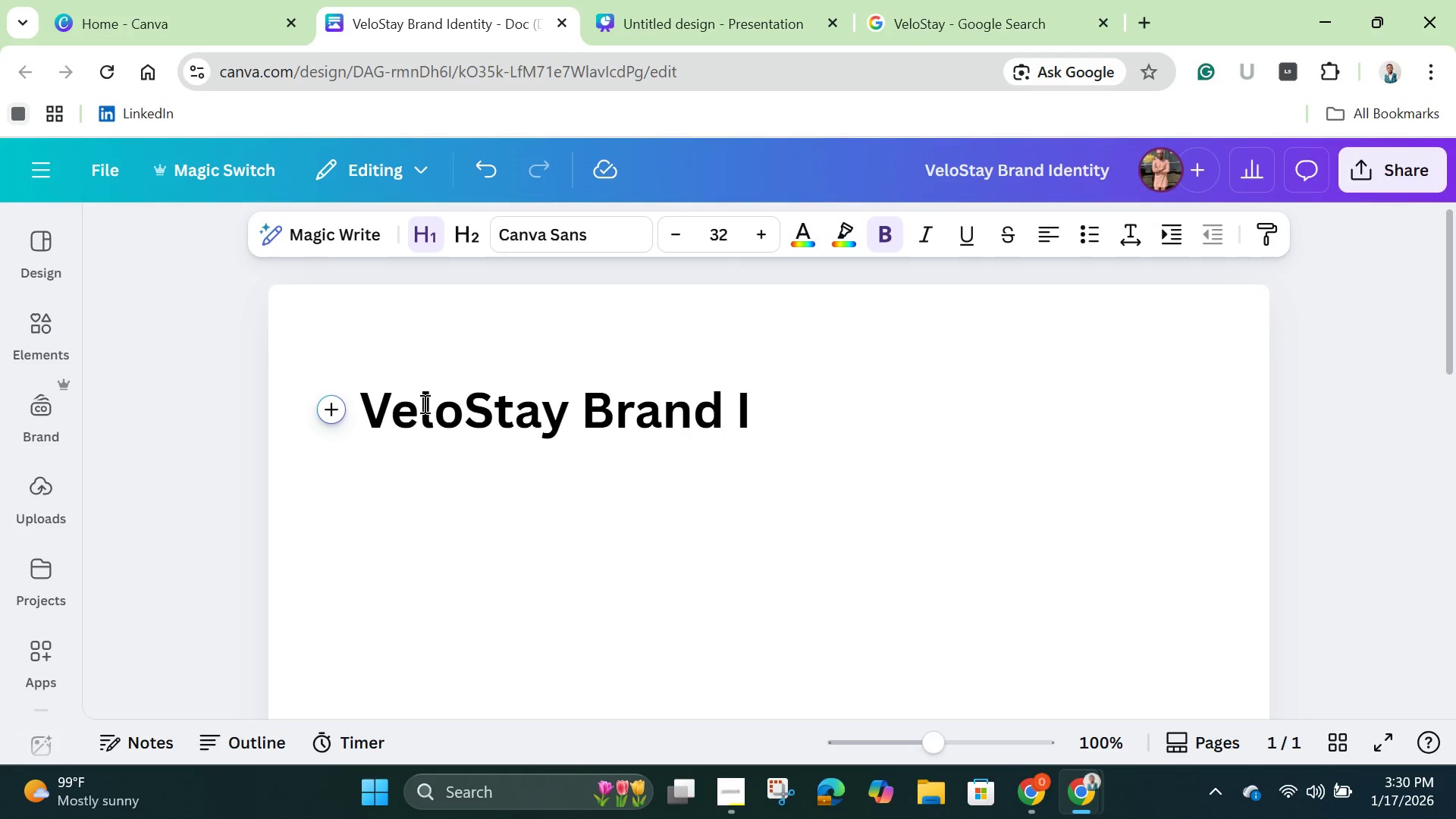 
wait(16.94)
 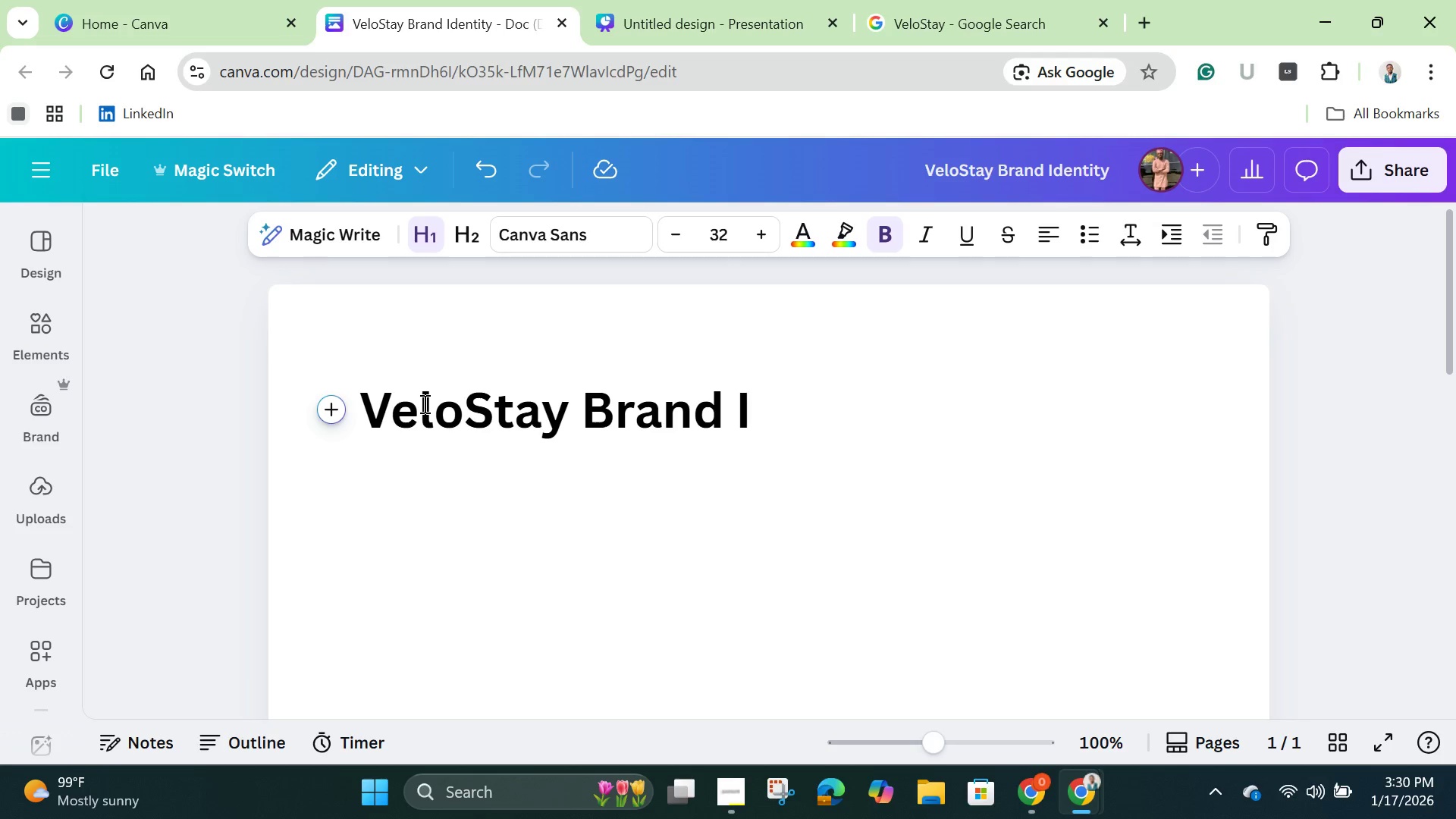 
type(dentity)
 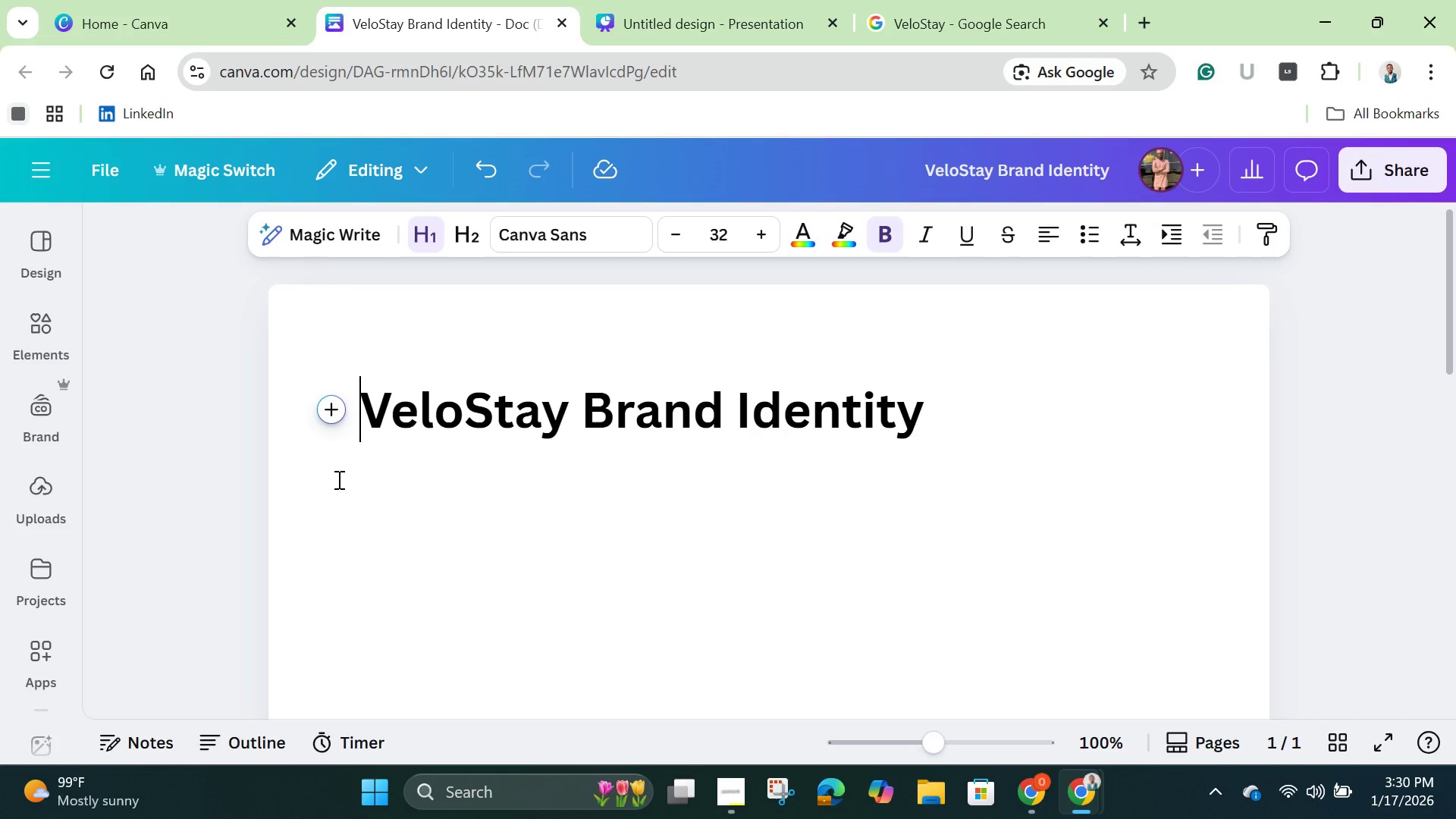 
left_click([977, 398])
 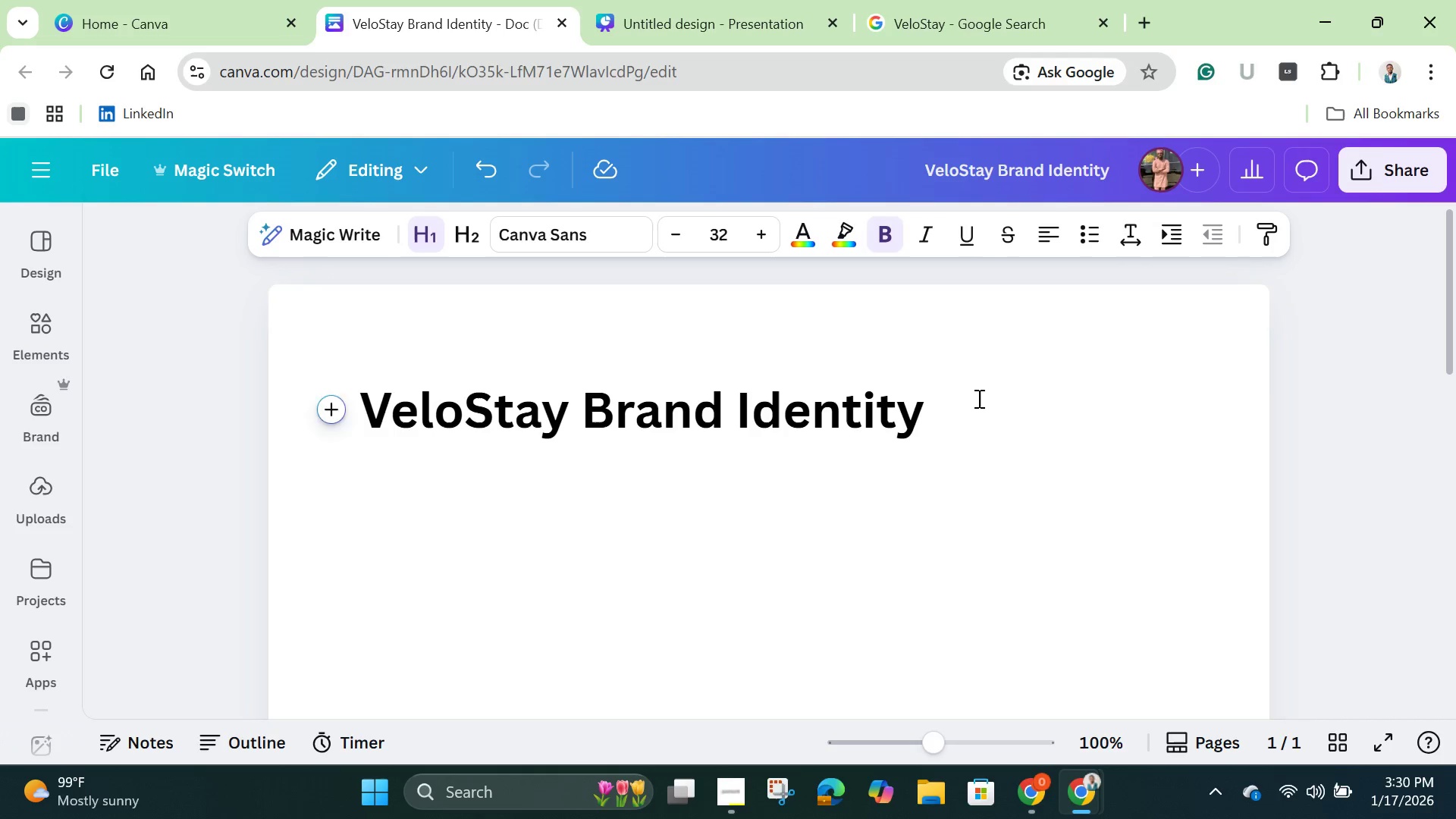 
key(Enter)
 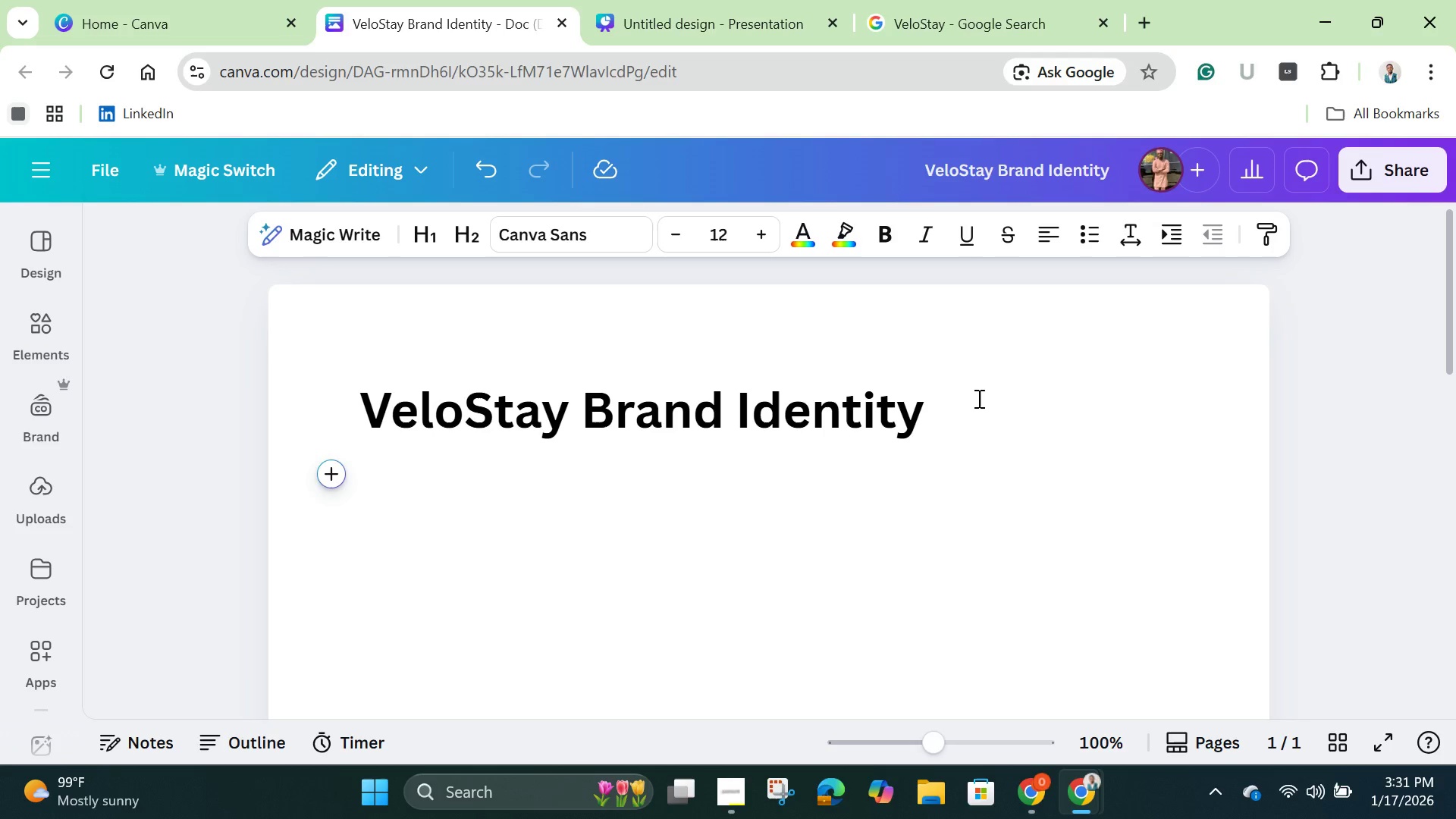 
wait(24.77)
 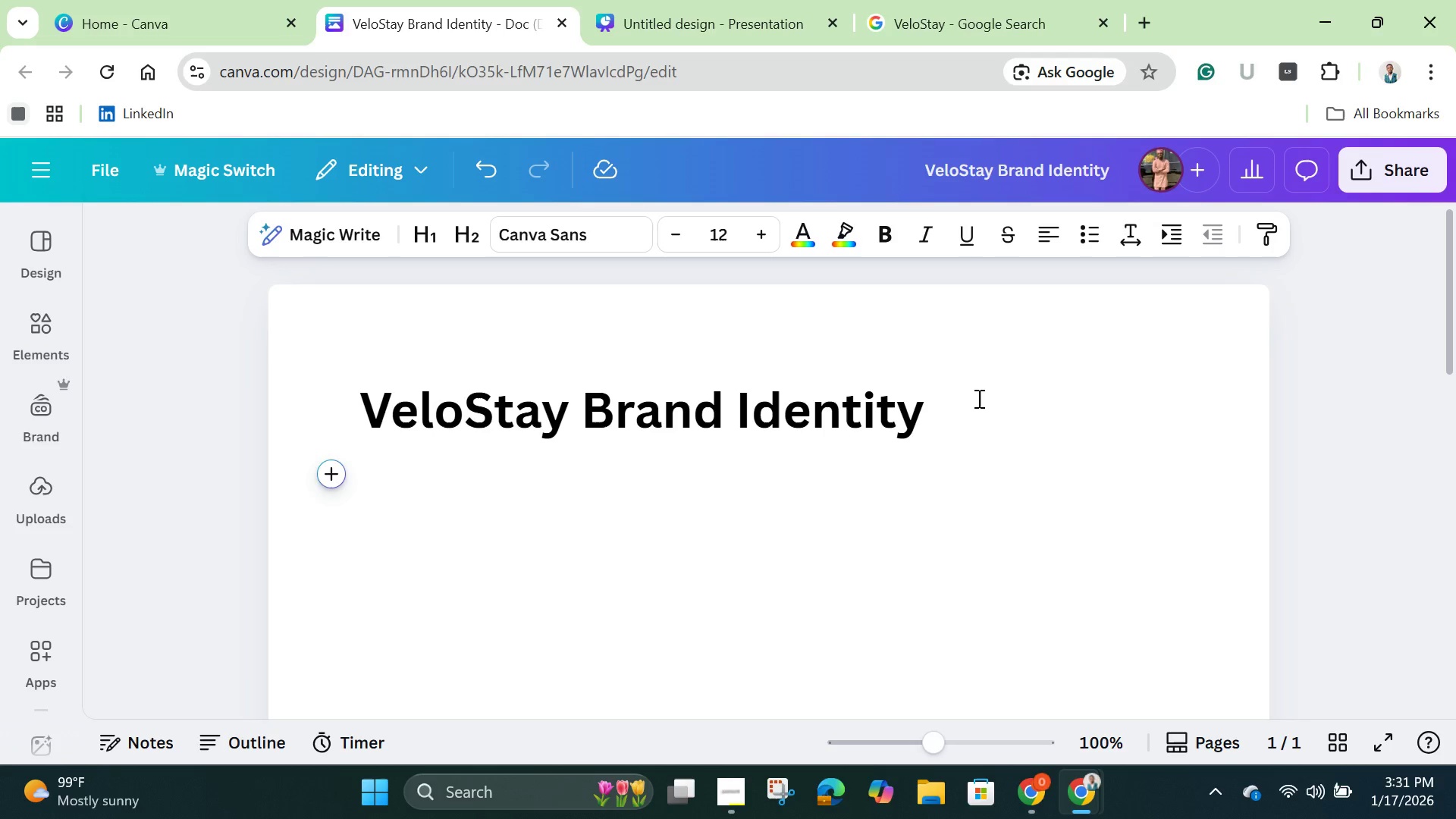 
scroll: coordinate [921, 426], scroll_direction: down, amount: 2.0
 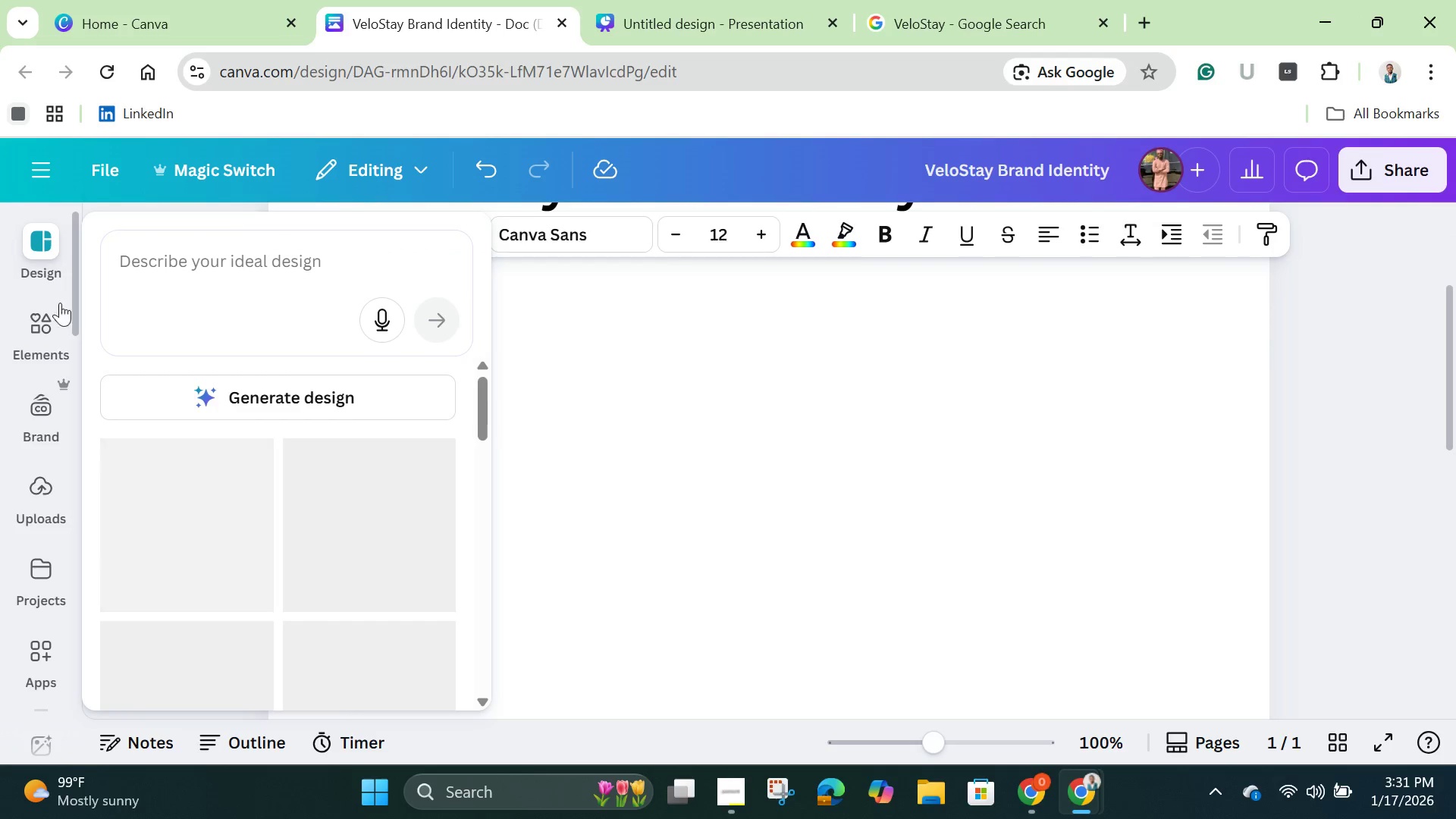 
left_click([39, 339])
 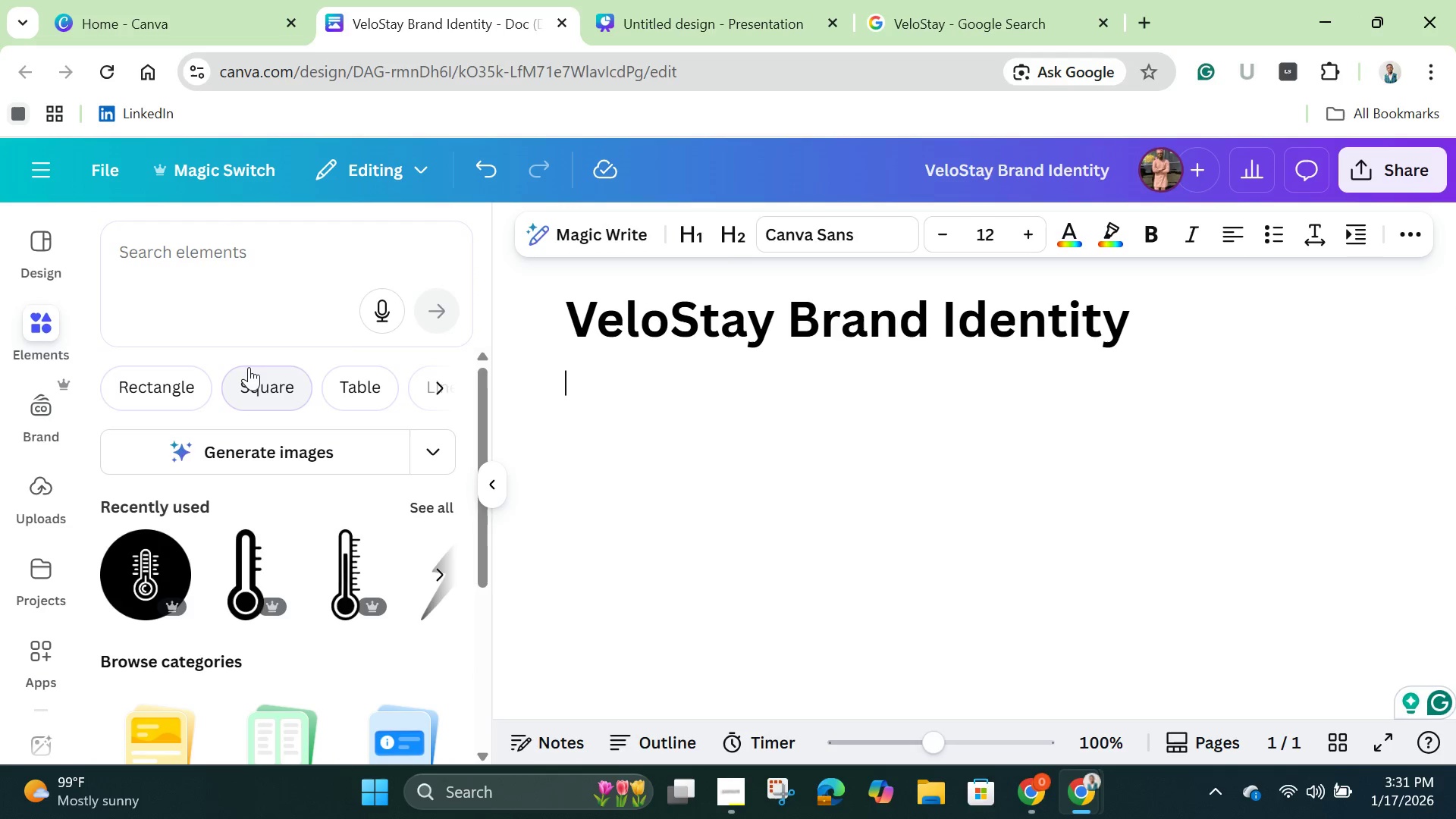 
left_click([256, 393])
 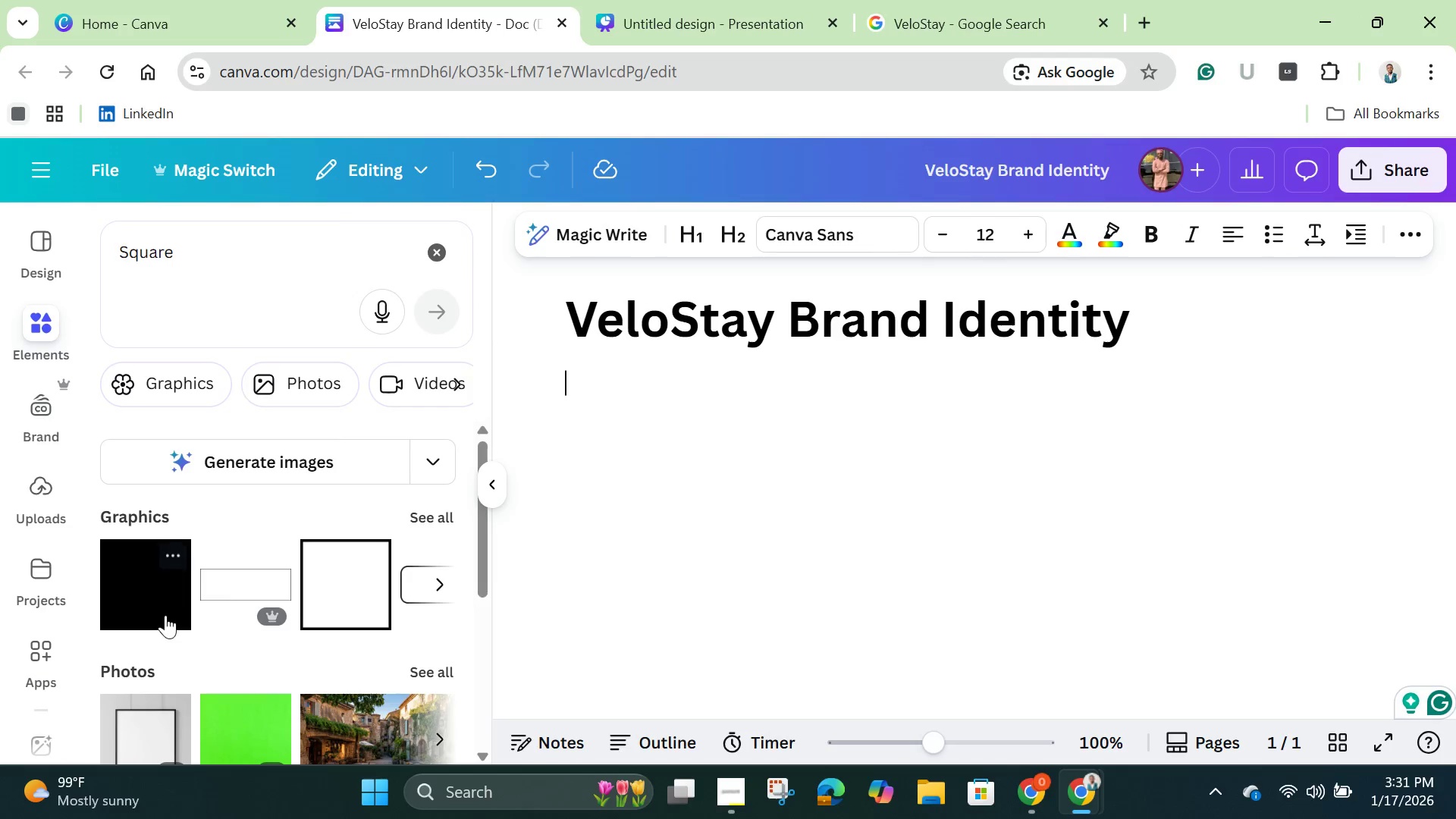 
left_click([165, 589])
 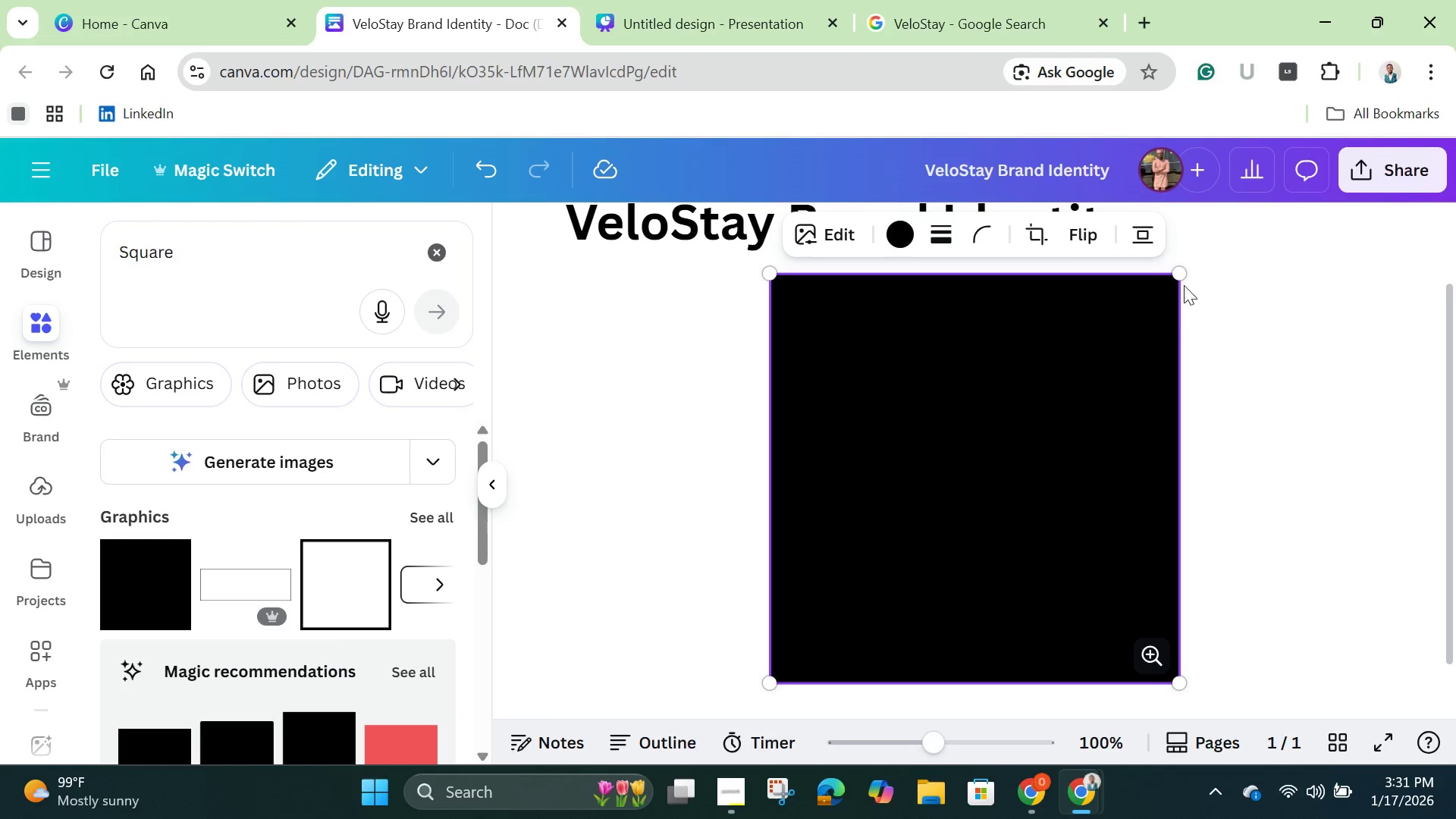 
left_click_drag(start_coordinate=[1182, 271], to_coordinate=[1105, 382])
 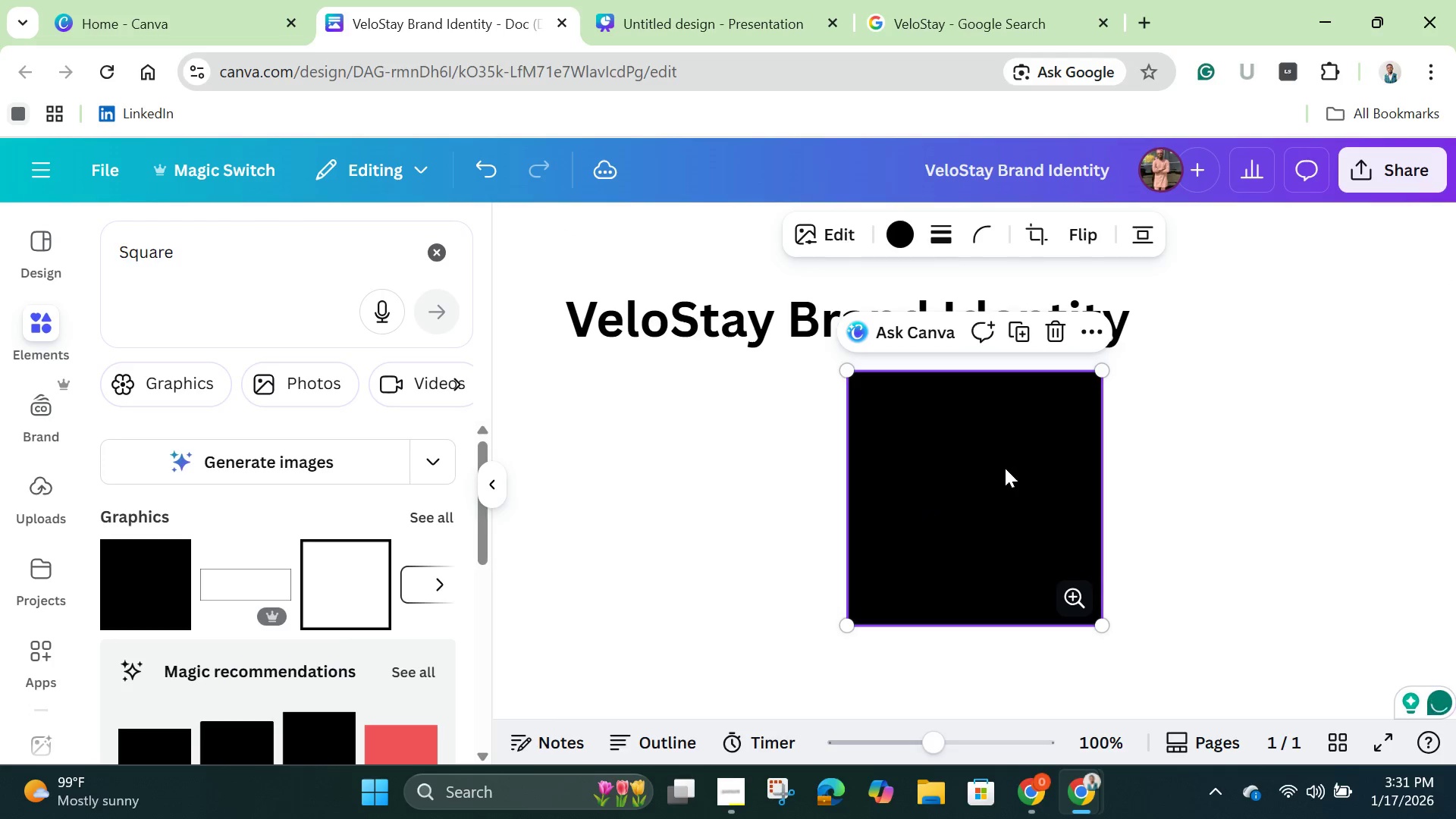 
left_click_drag(start_coordinate=[1005, 468], to_coordinate=[748, 485])
 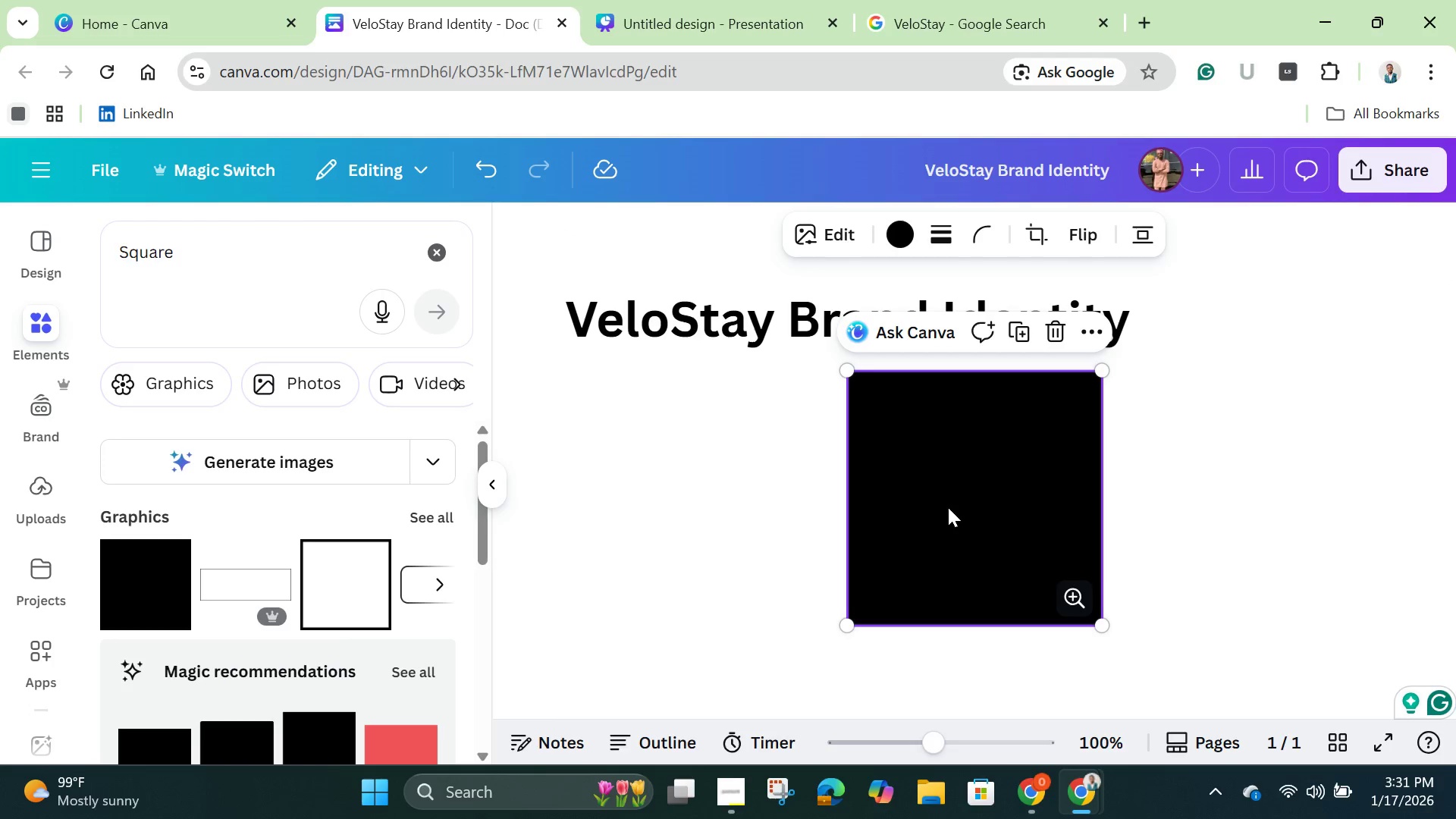 
left_click_drag(start_coordinate=[948, 507], to_coordinate=[786, 510])
 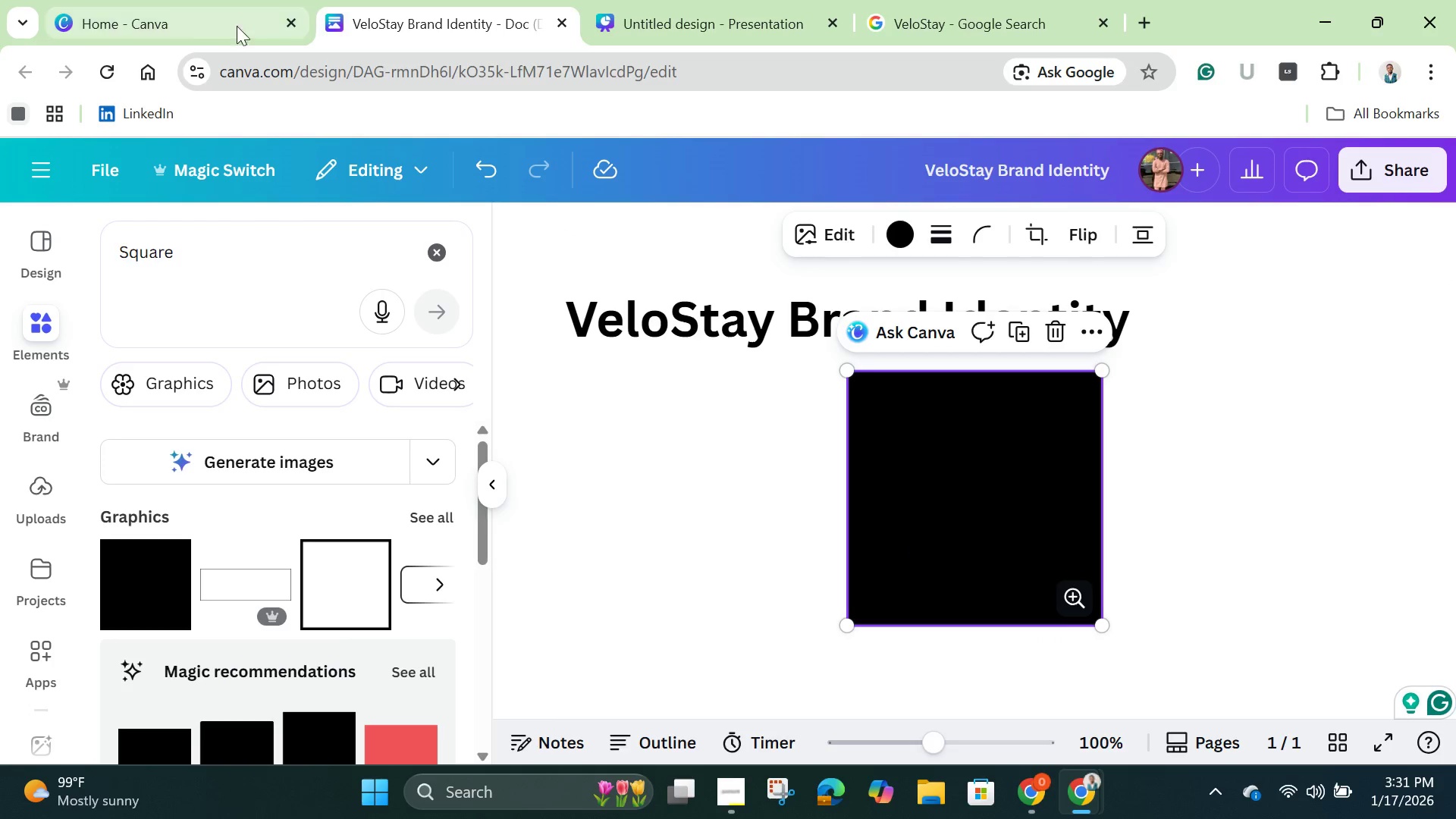 
left_click([133, 20])
 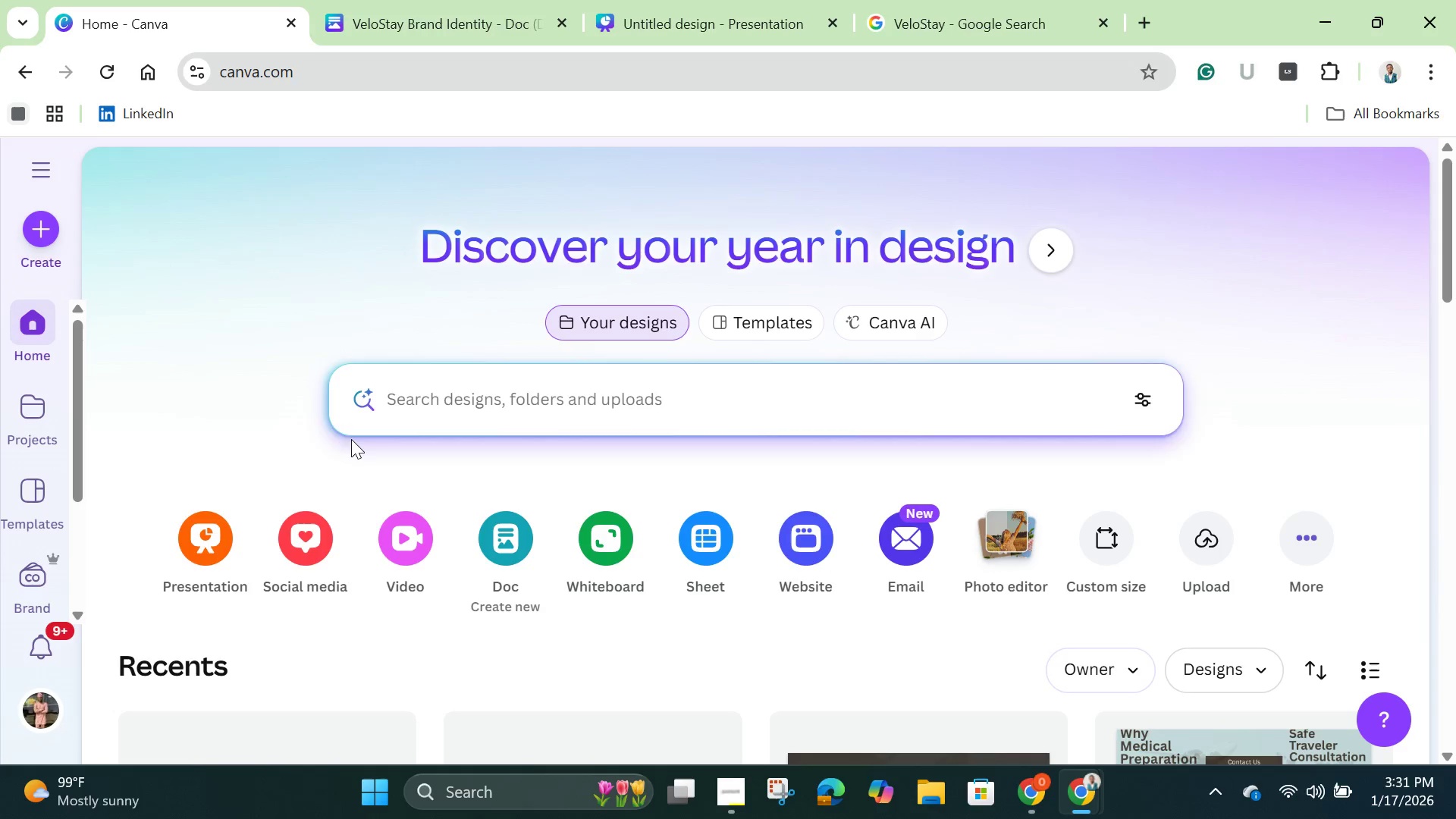 
scroll: coordinate [359, 461], scroll_direction: down, amount: 3.0
 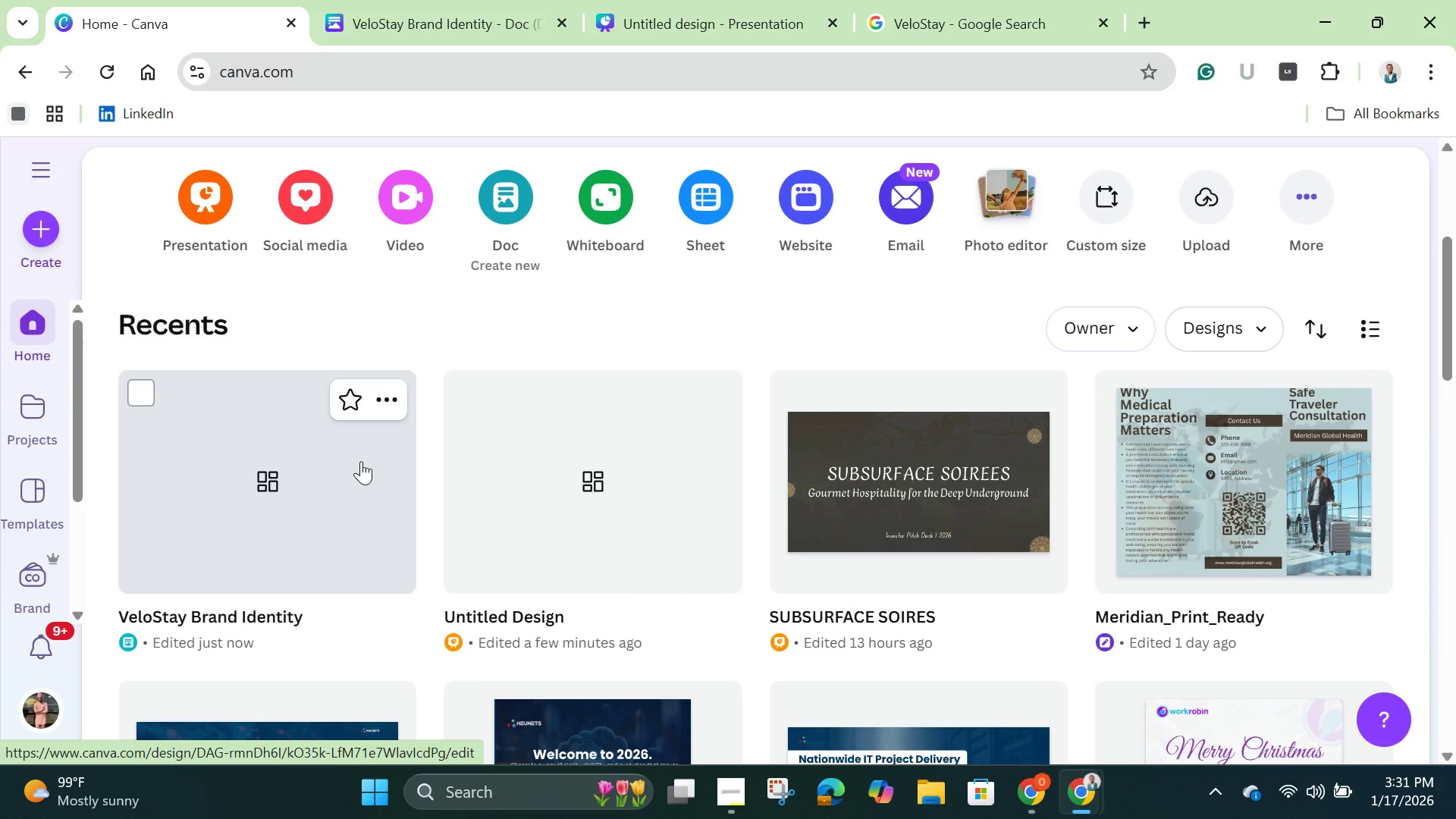 
wait(6.97)
 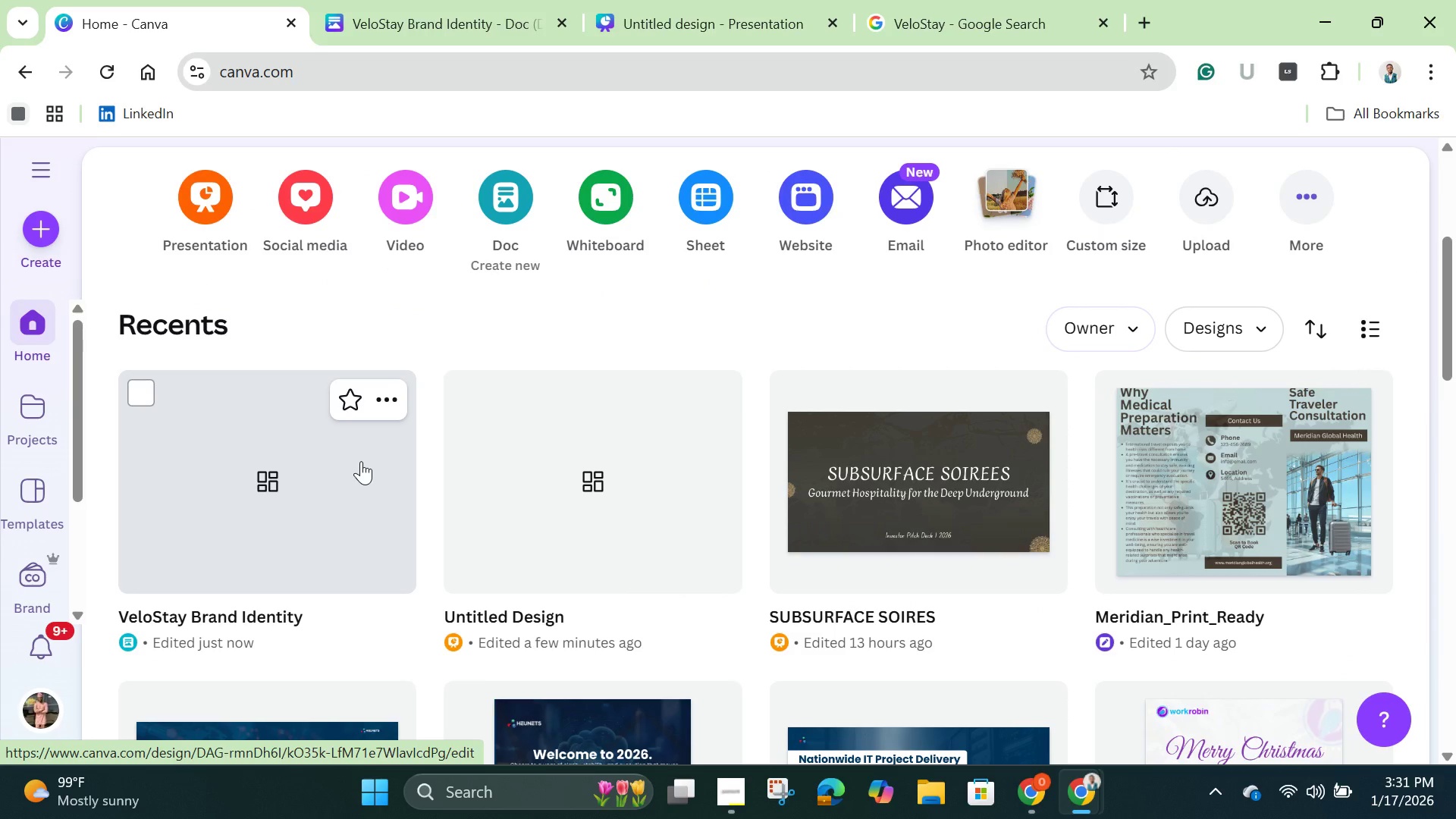 
left_click([290, 218])
 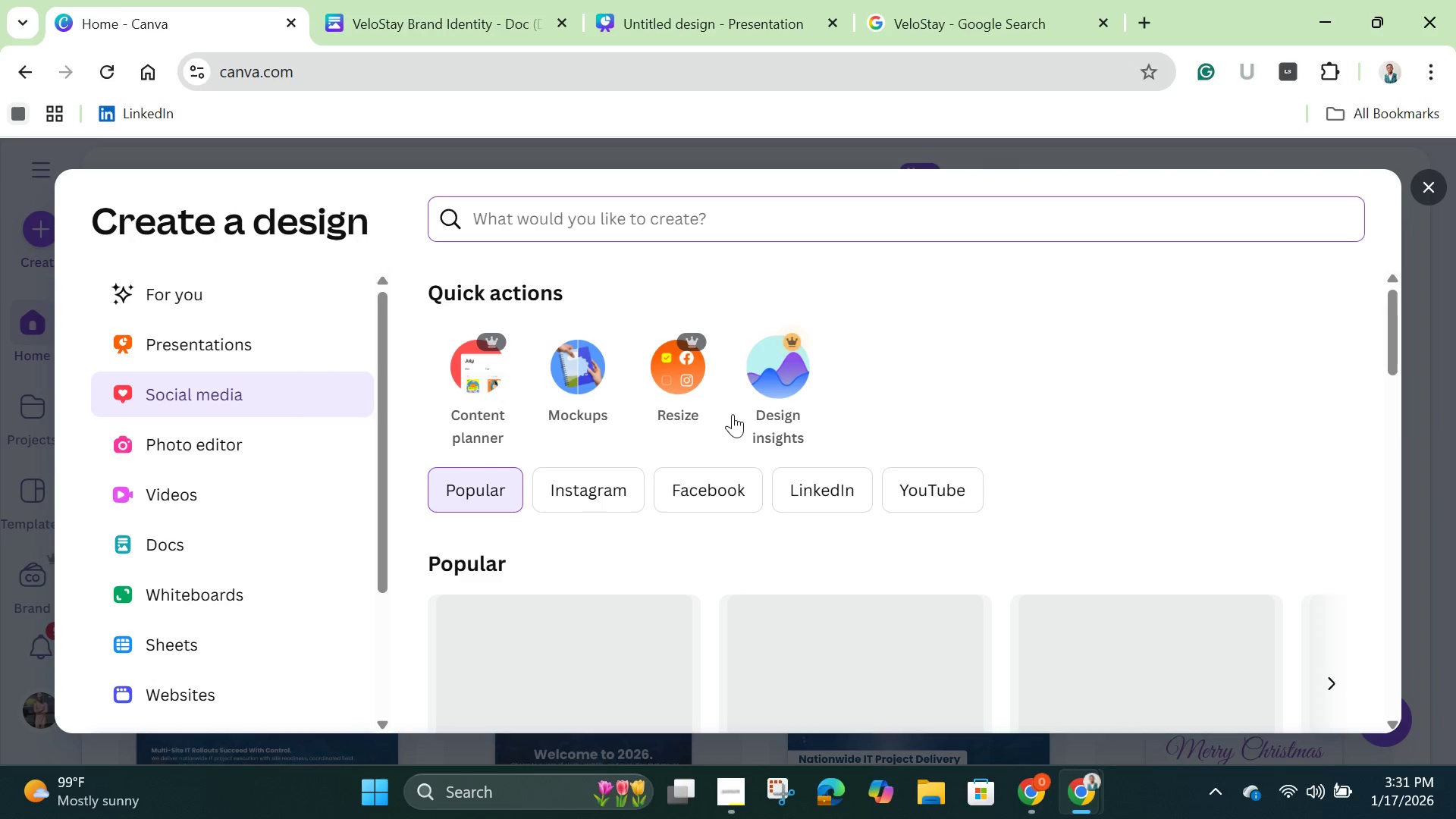 
left_click([577, 500])
 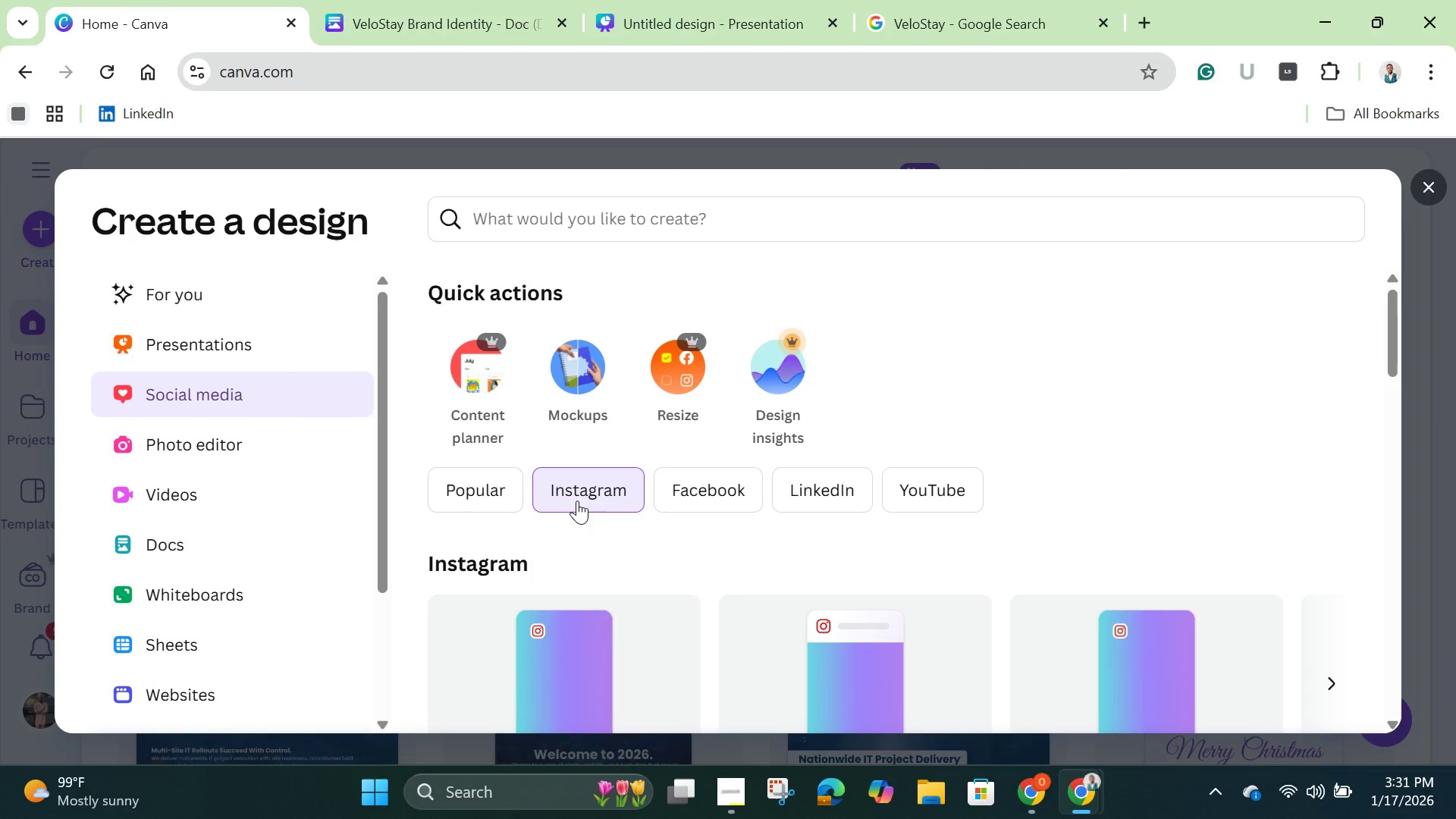 
scroll: coordinate [579, 503], scroll_direction: down, amount: 2.0
 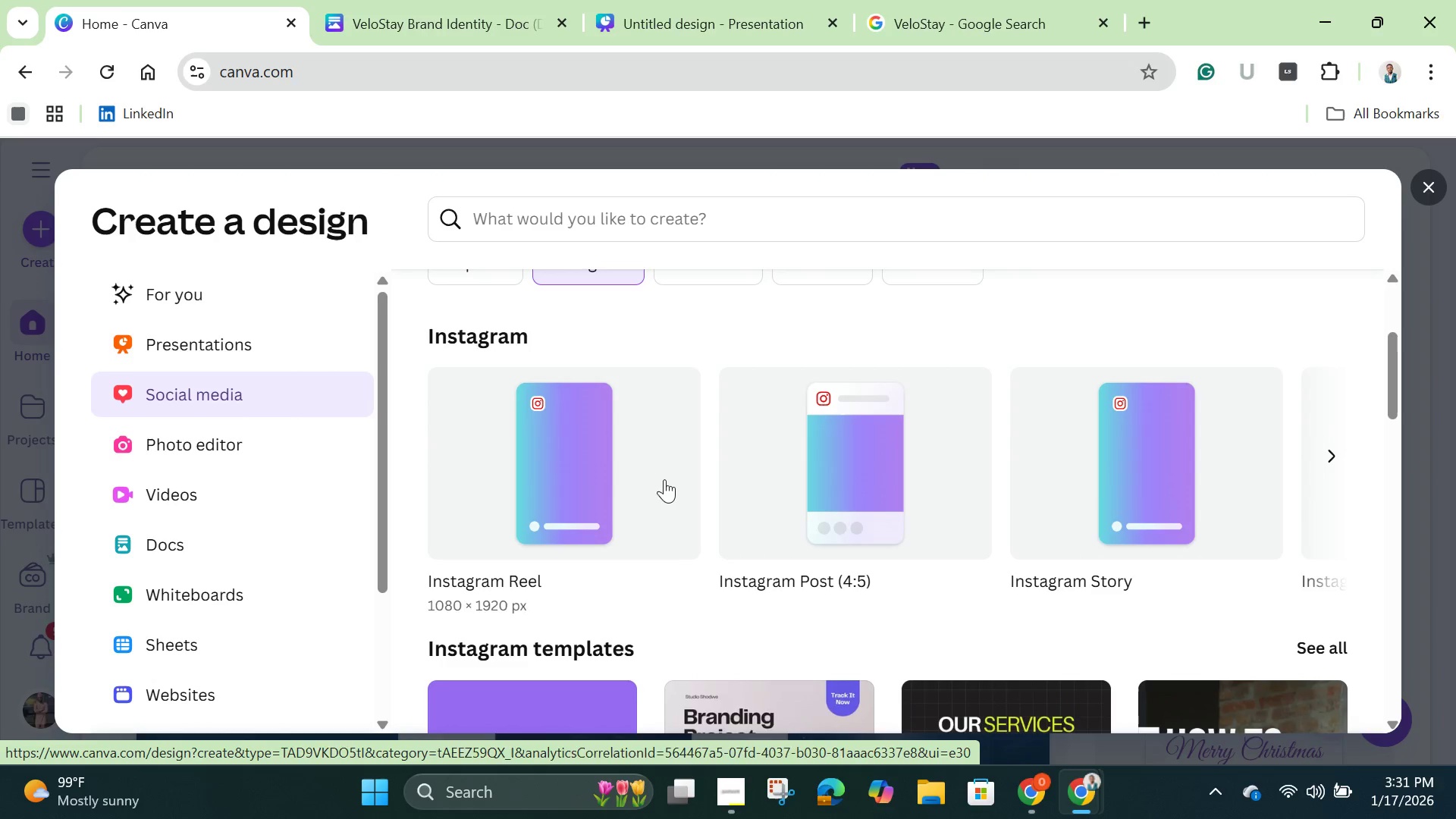 
left_click([814, 433])
 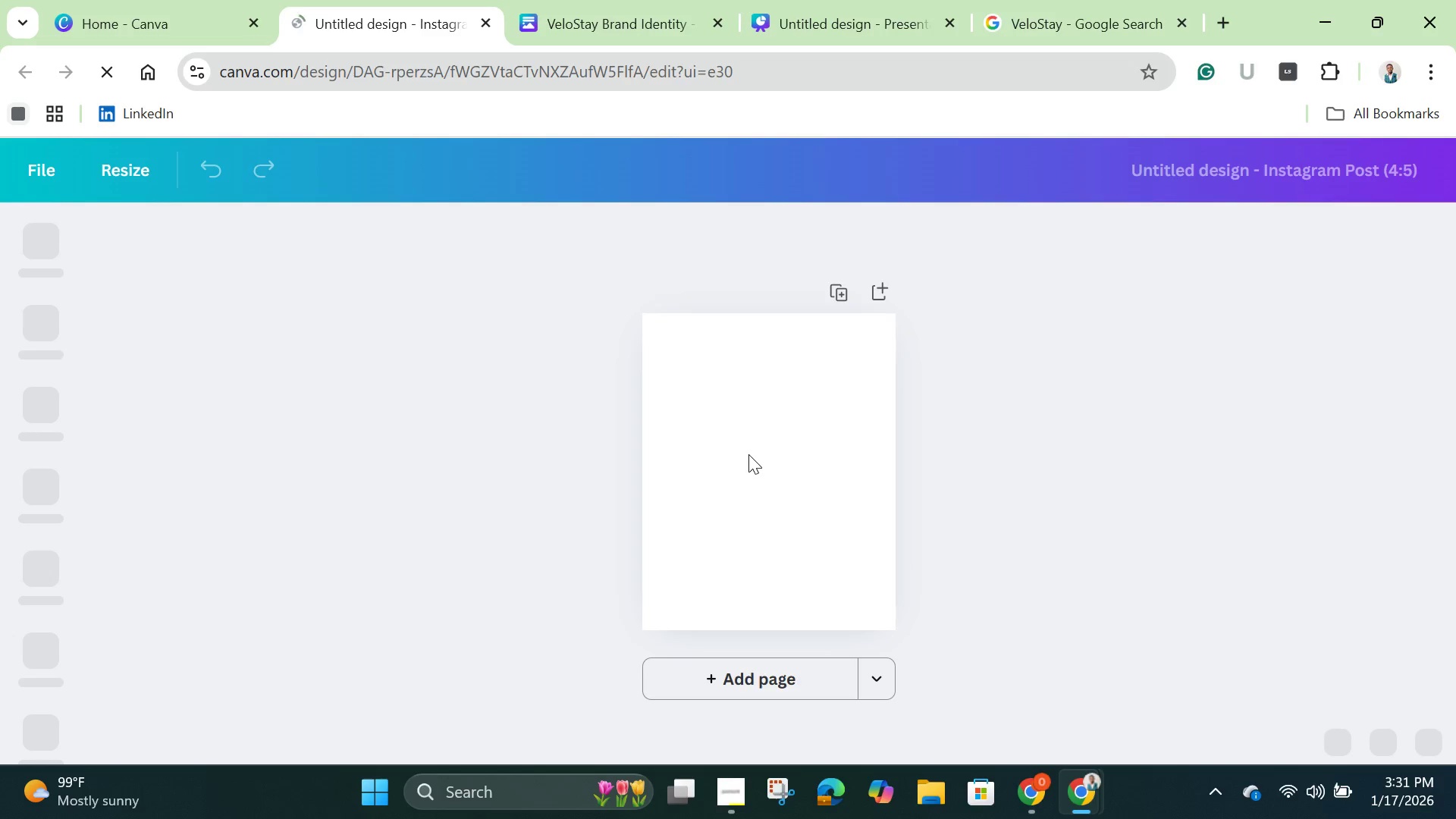 
wait(7.08)
 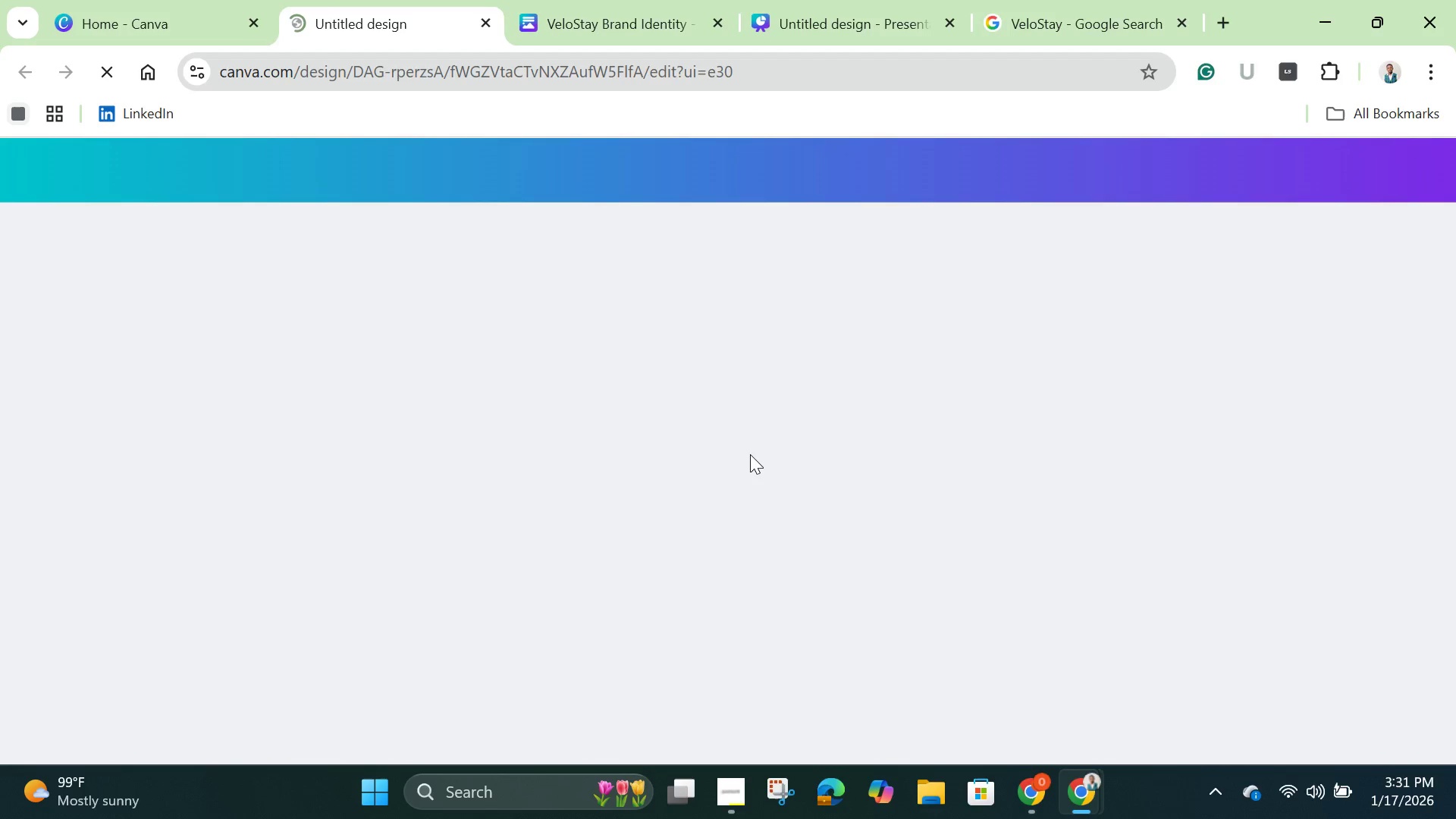 
mouse_move([118, 467])
 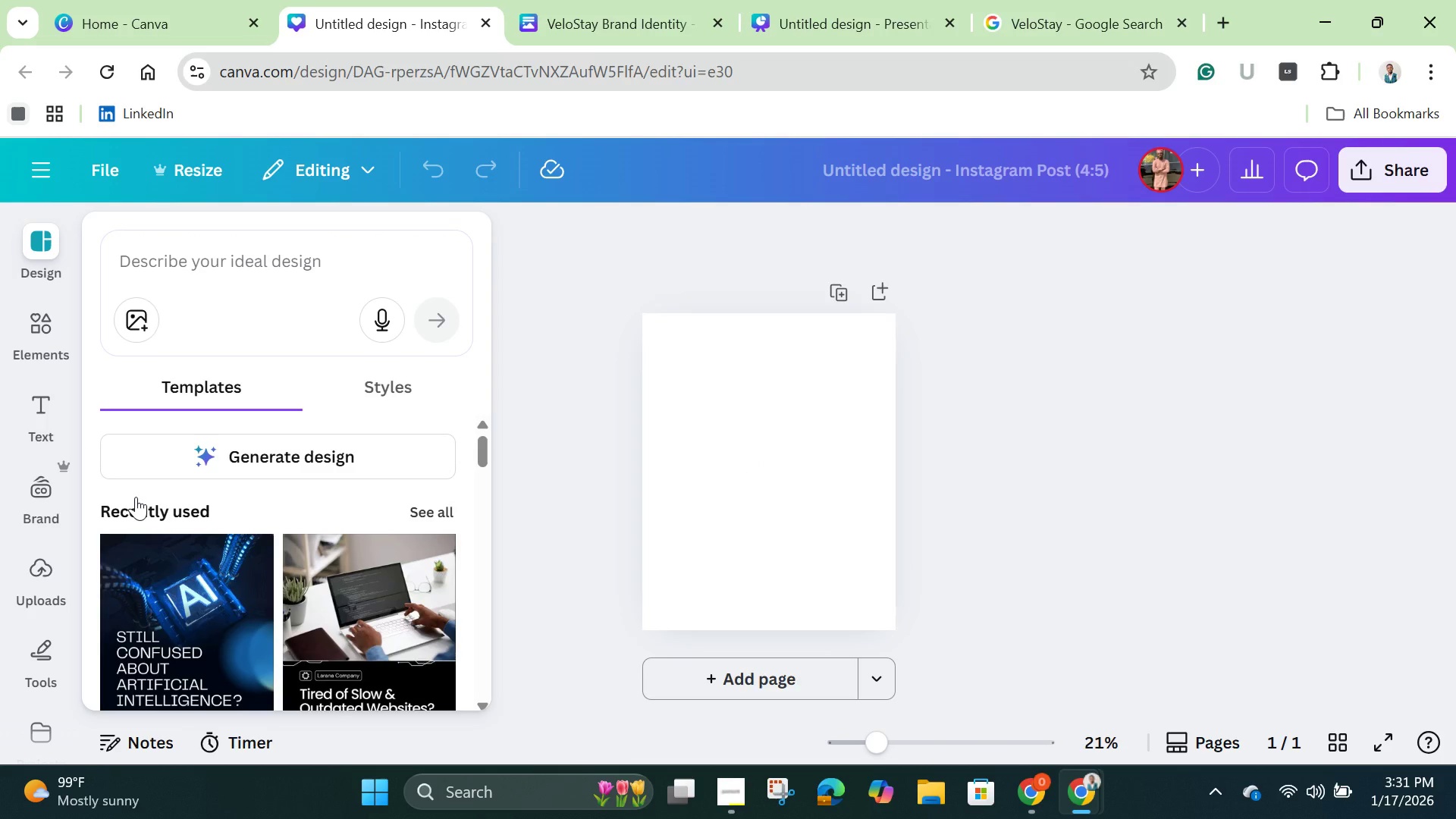 
scroll: coordinate [136, 497], scroll_direction: down, amount: 2.0
 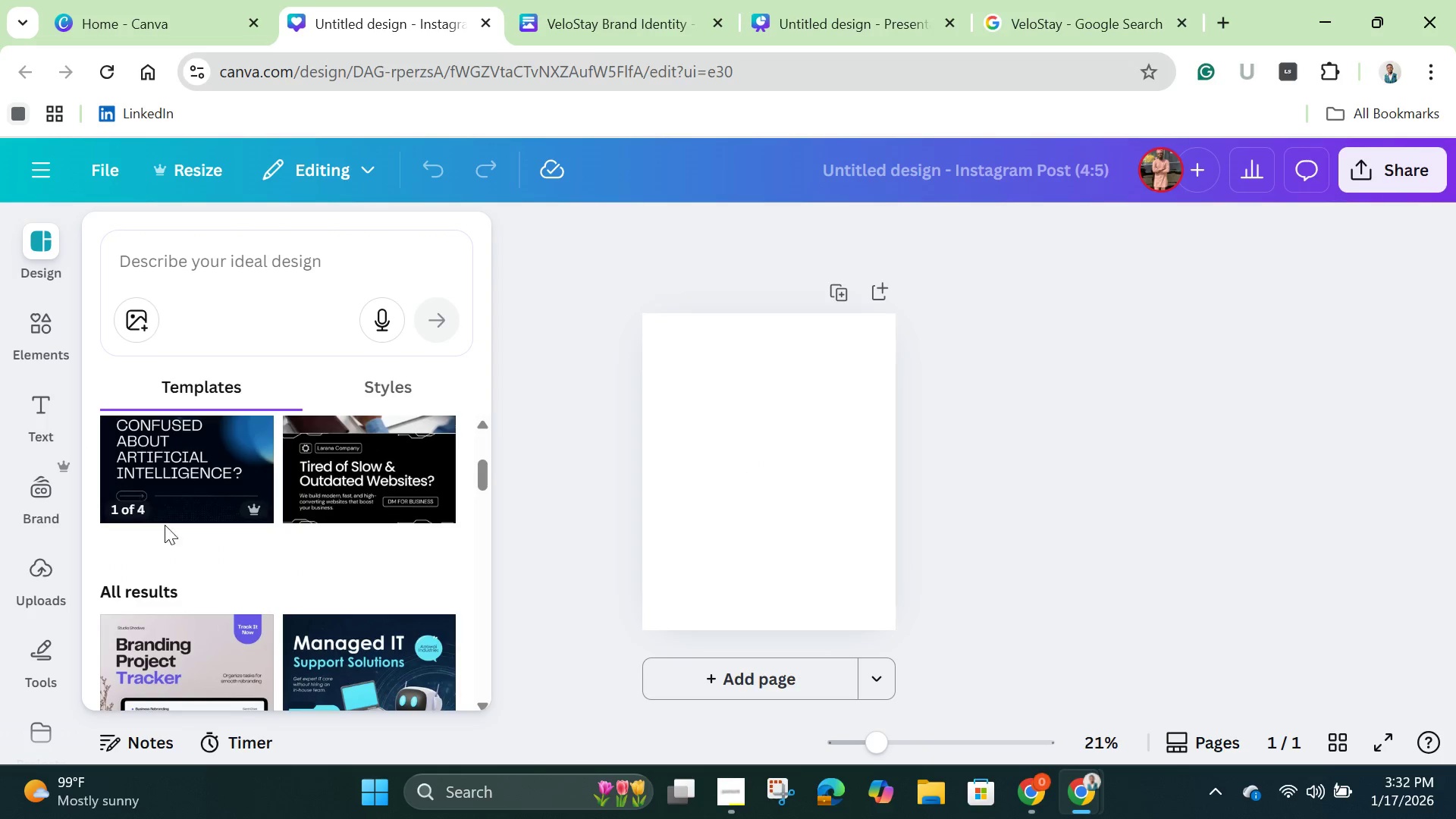 
scroll: coordinate [171, 529], scroll_direction: up, amount: 5.0
 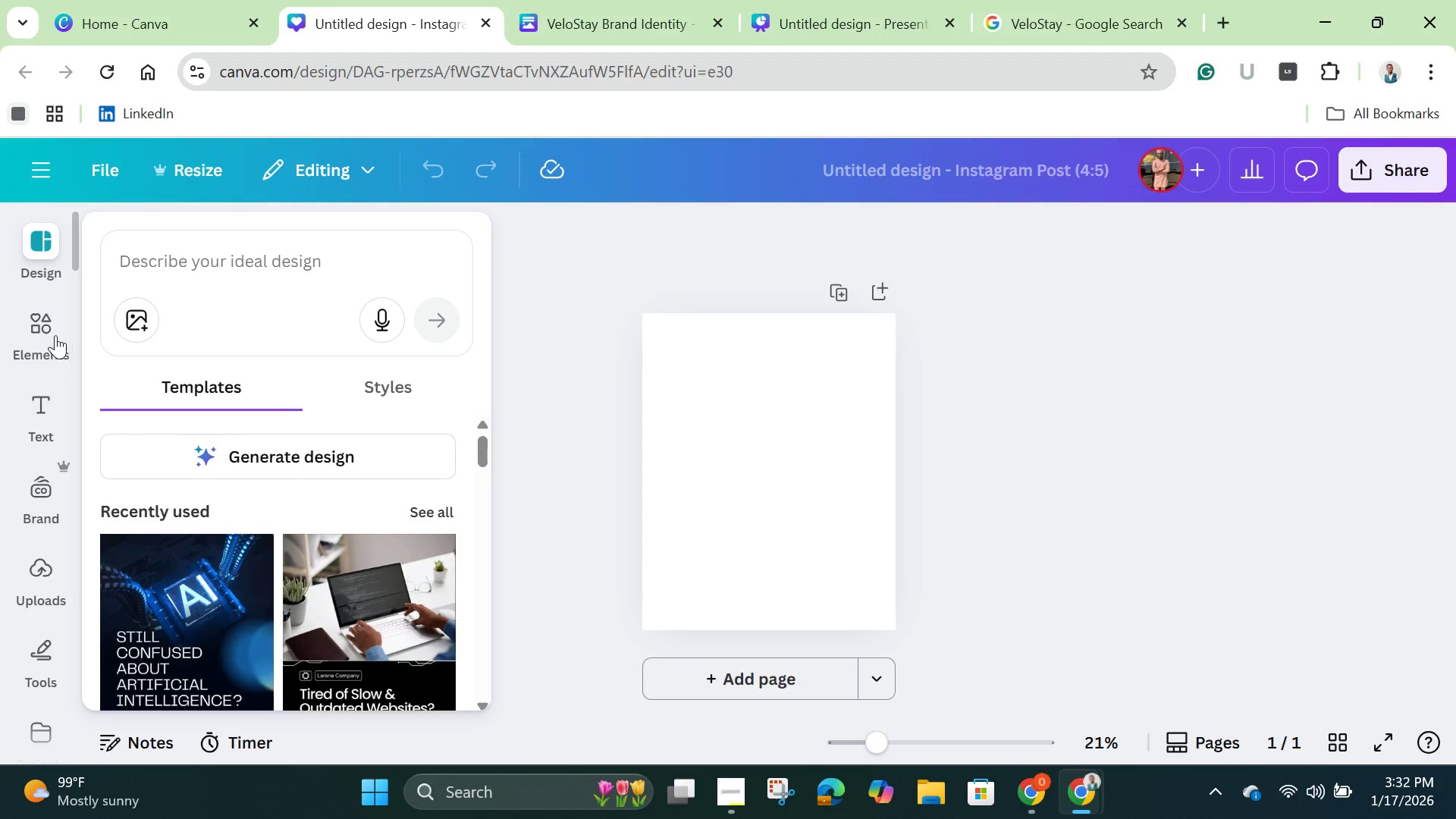 
left_click([41, 326])
 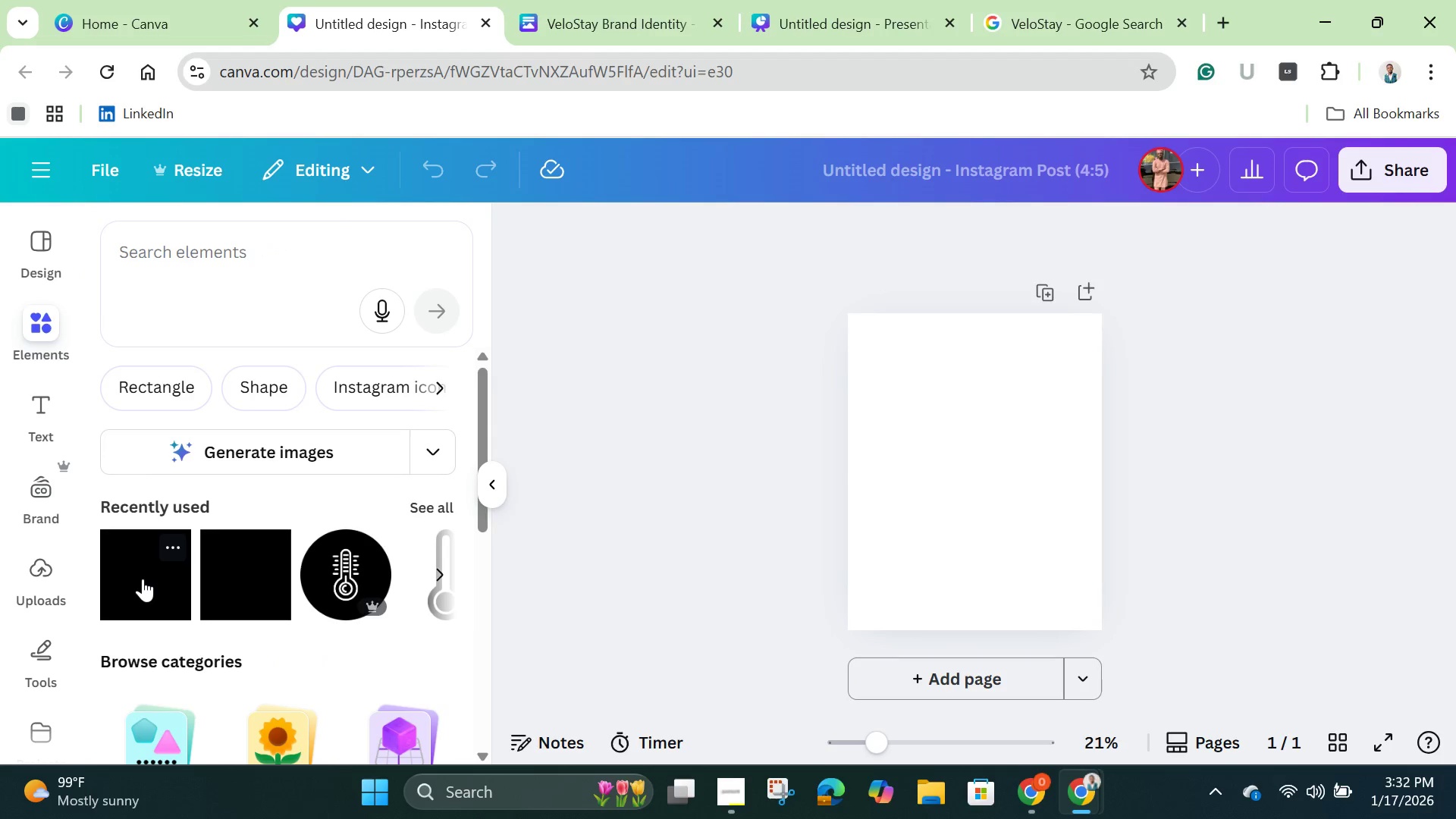 
left_click([141, 578])
 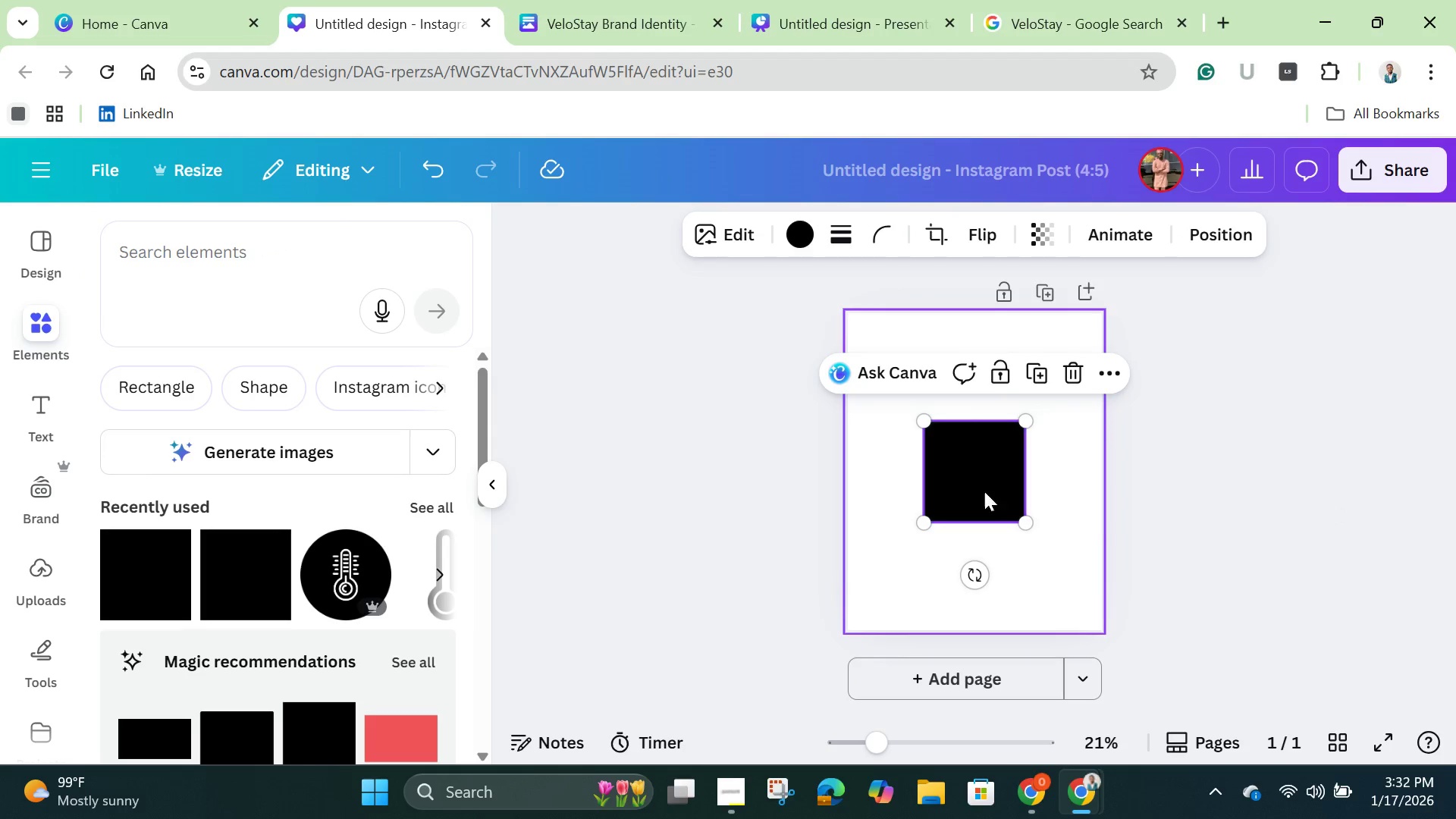 
left_click_drag(start_coordinate=[968, 475], to_coordinate=[890, 368])
 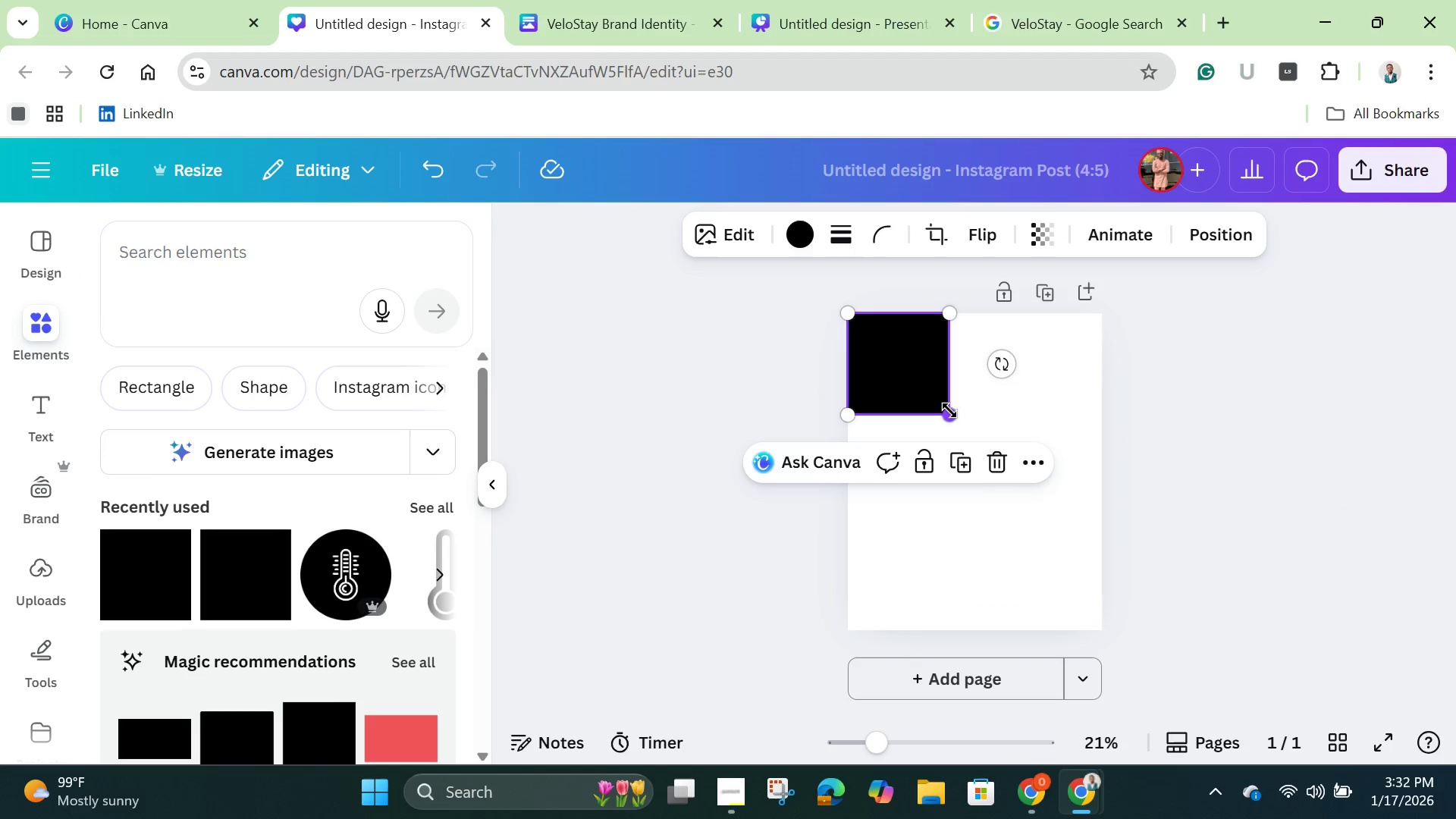 
left_click_drag(start_coordinate=[949, 410], to_coordinate=[1048, 611])
 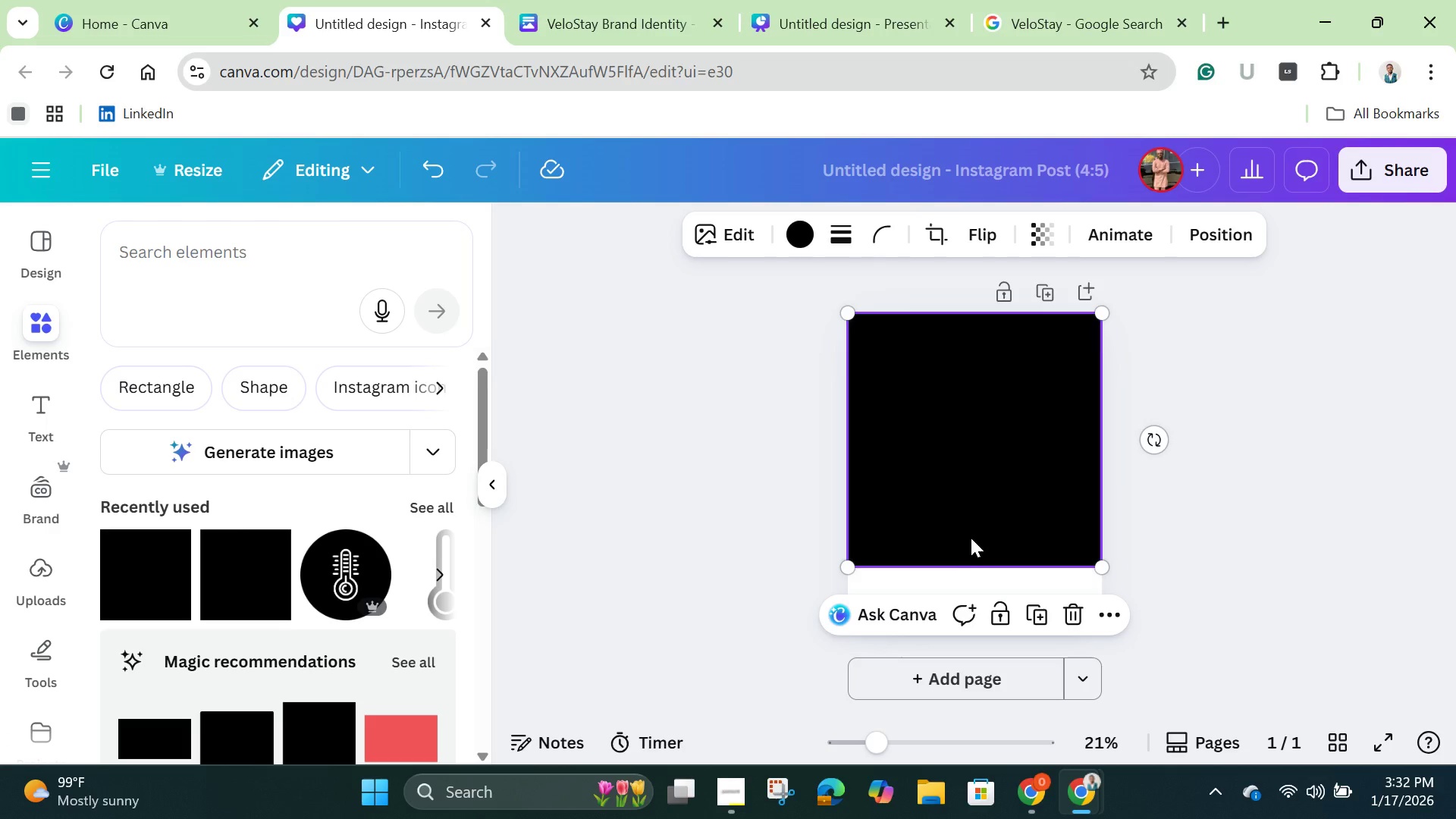 
left_click([969, 532])
 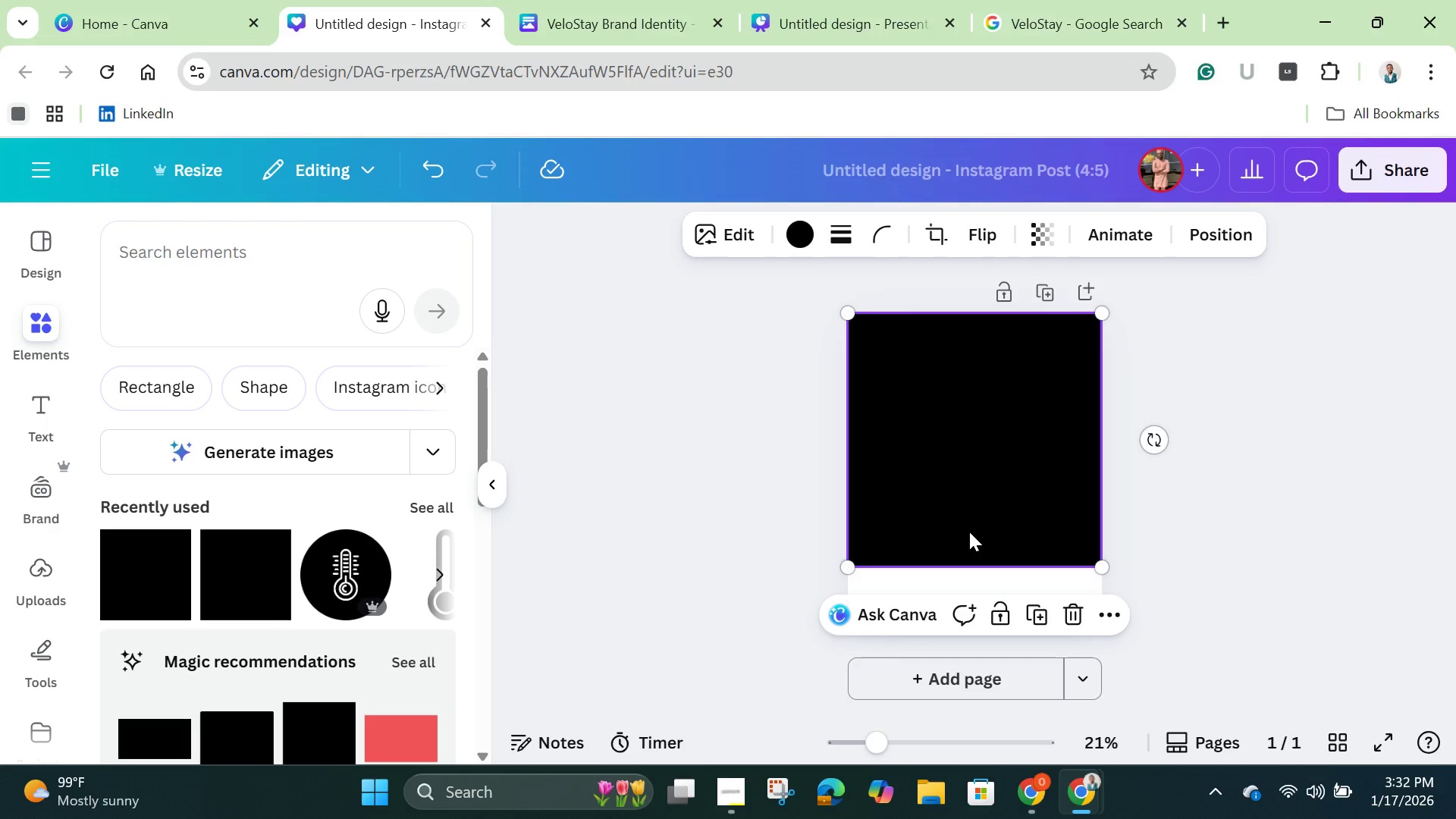 
key(Backspace)
 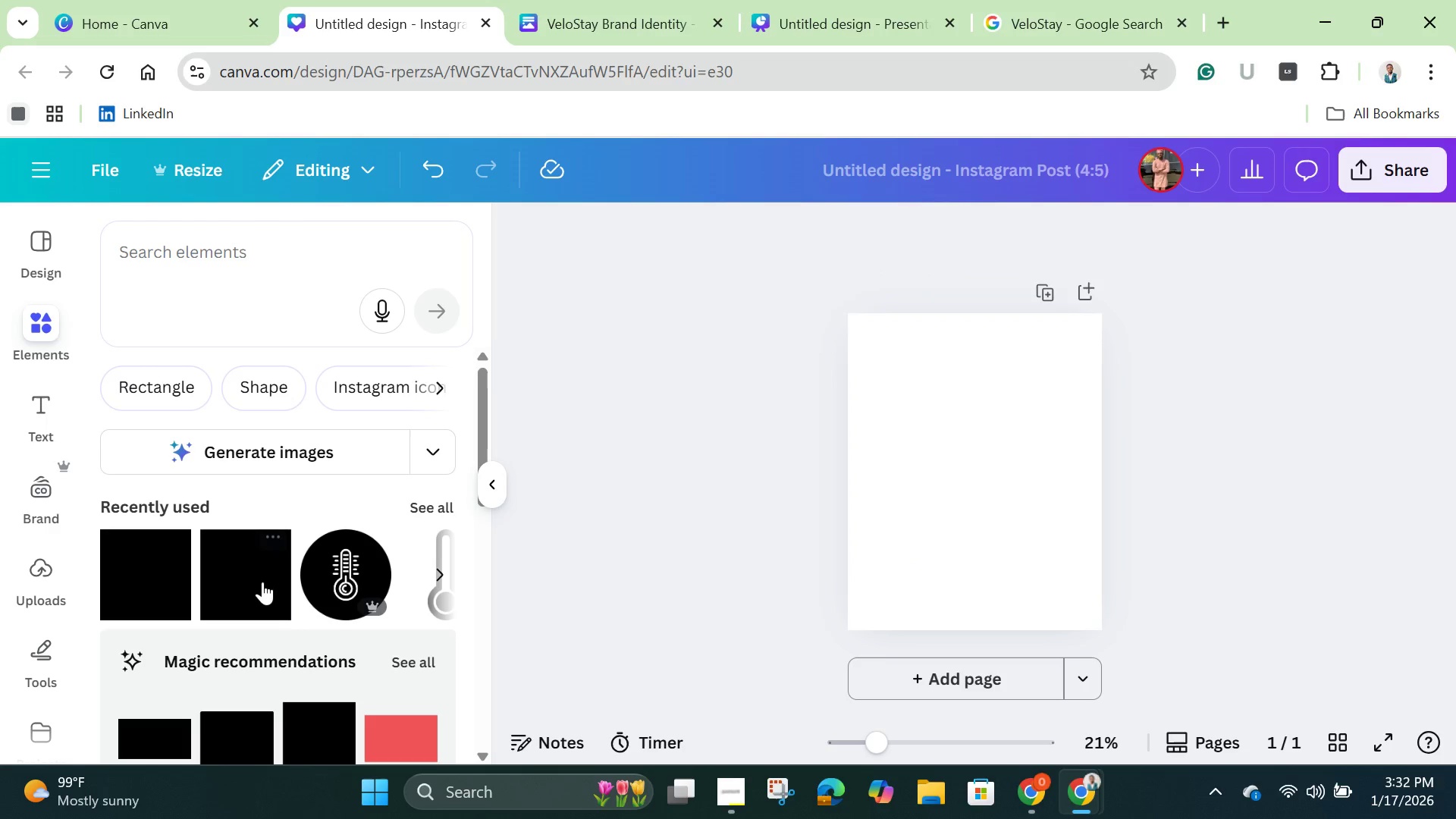 
left_click([252, 576])
 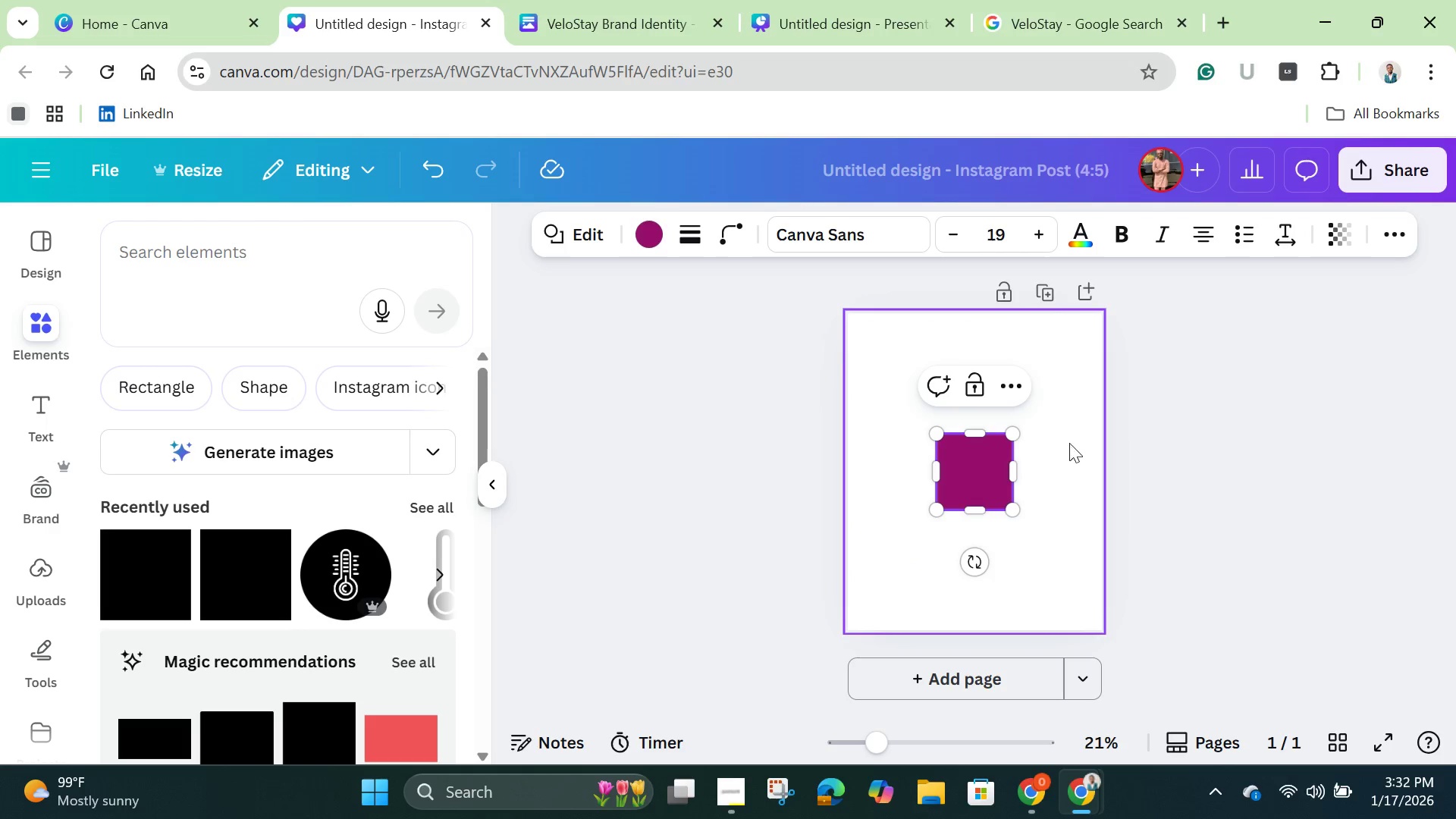 
left_click([1069, 482])
 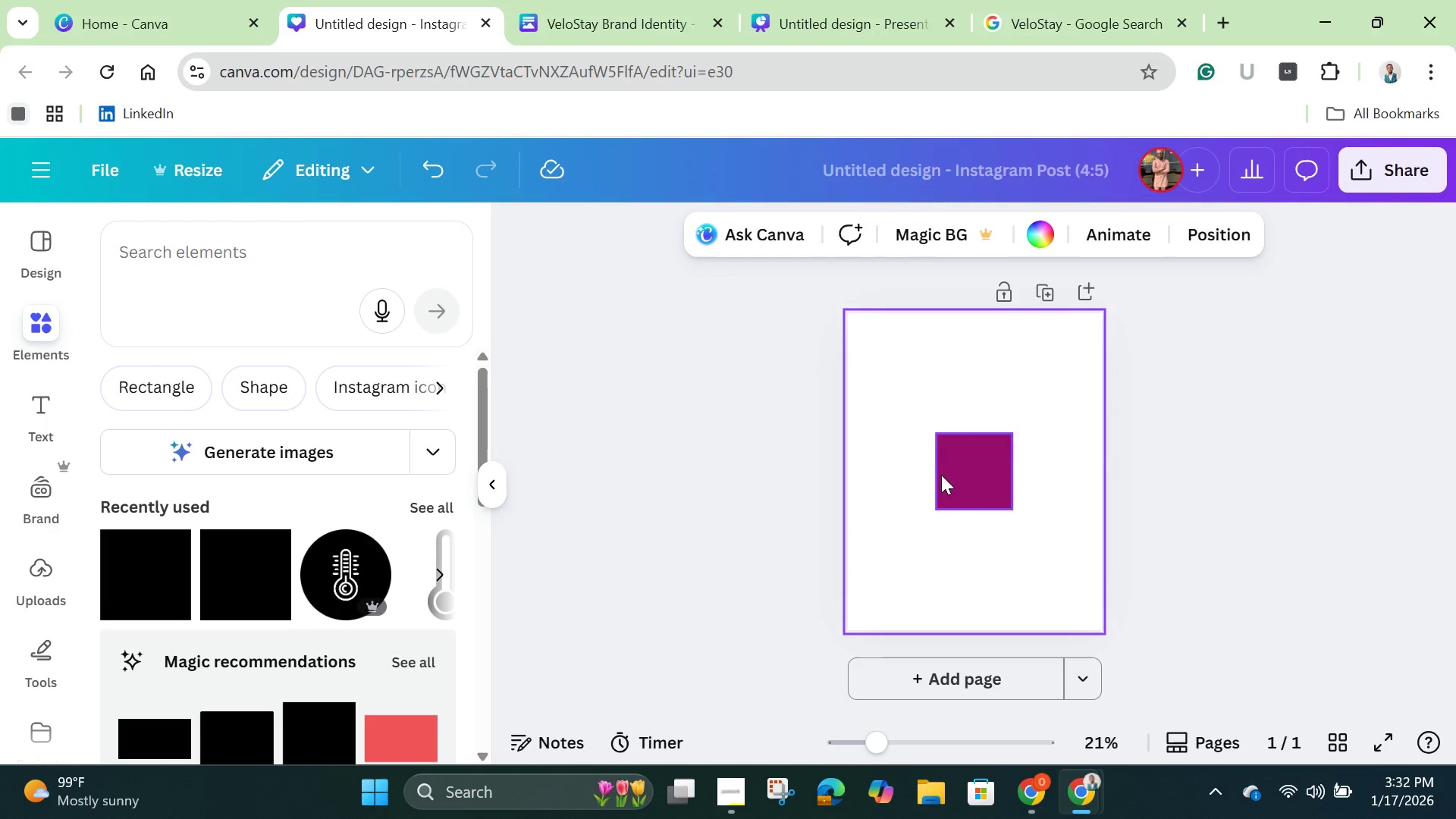 
left_click_drag(start_coordinate=[941, 476], to_coordinate=[853, 356])
 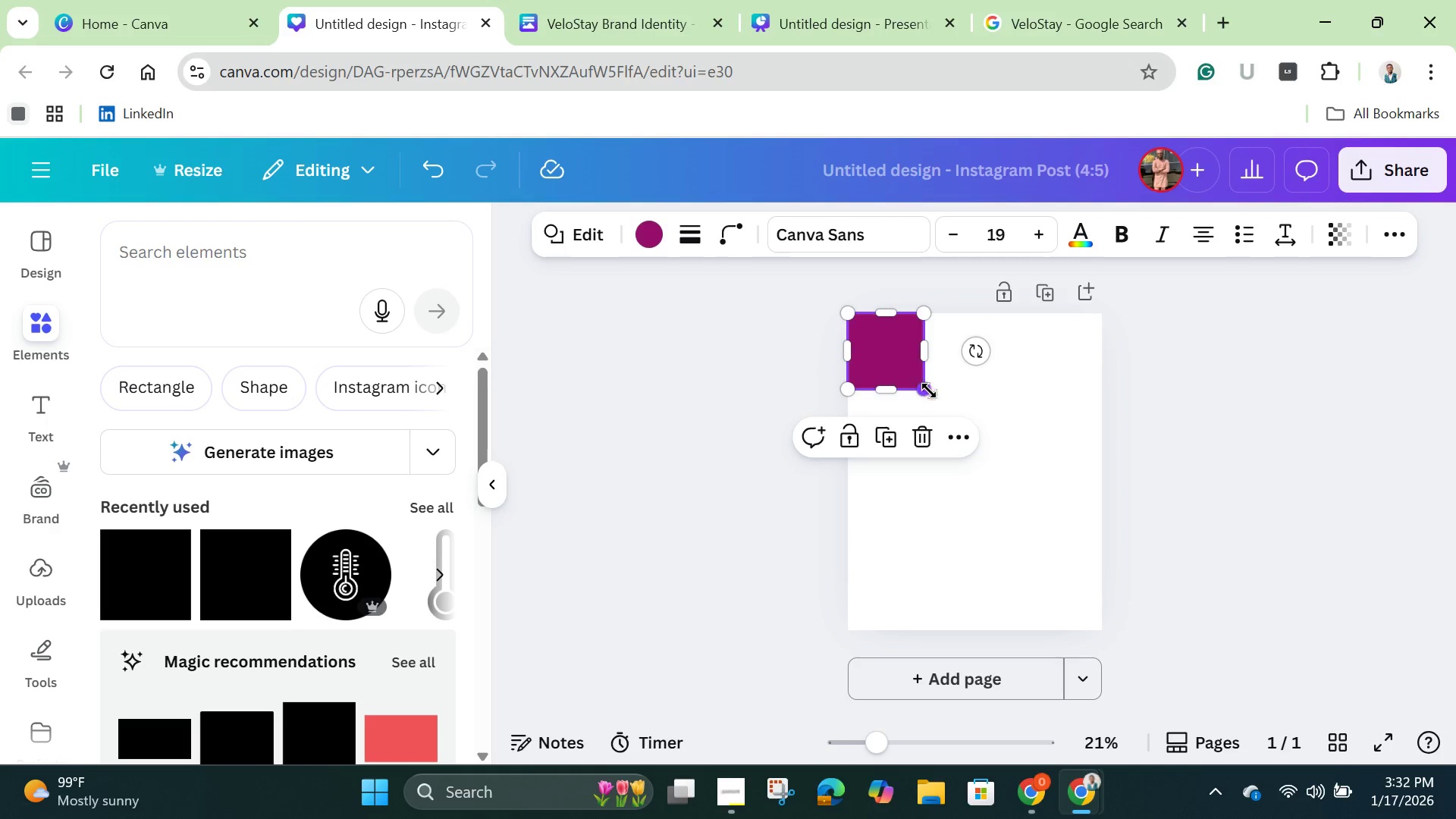 
left_click_drag(start_coordinate=[927, 389], to_coordinate=[1105, 522])
 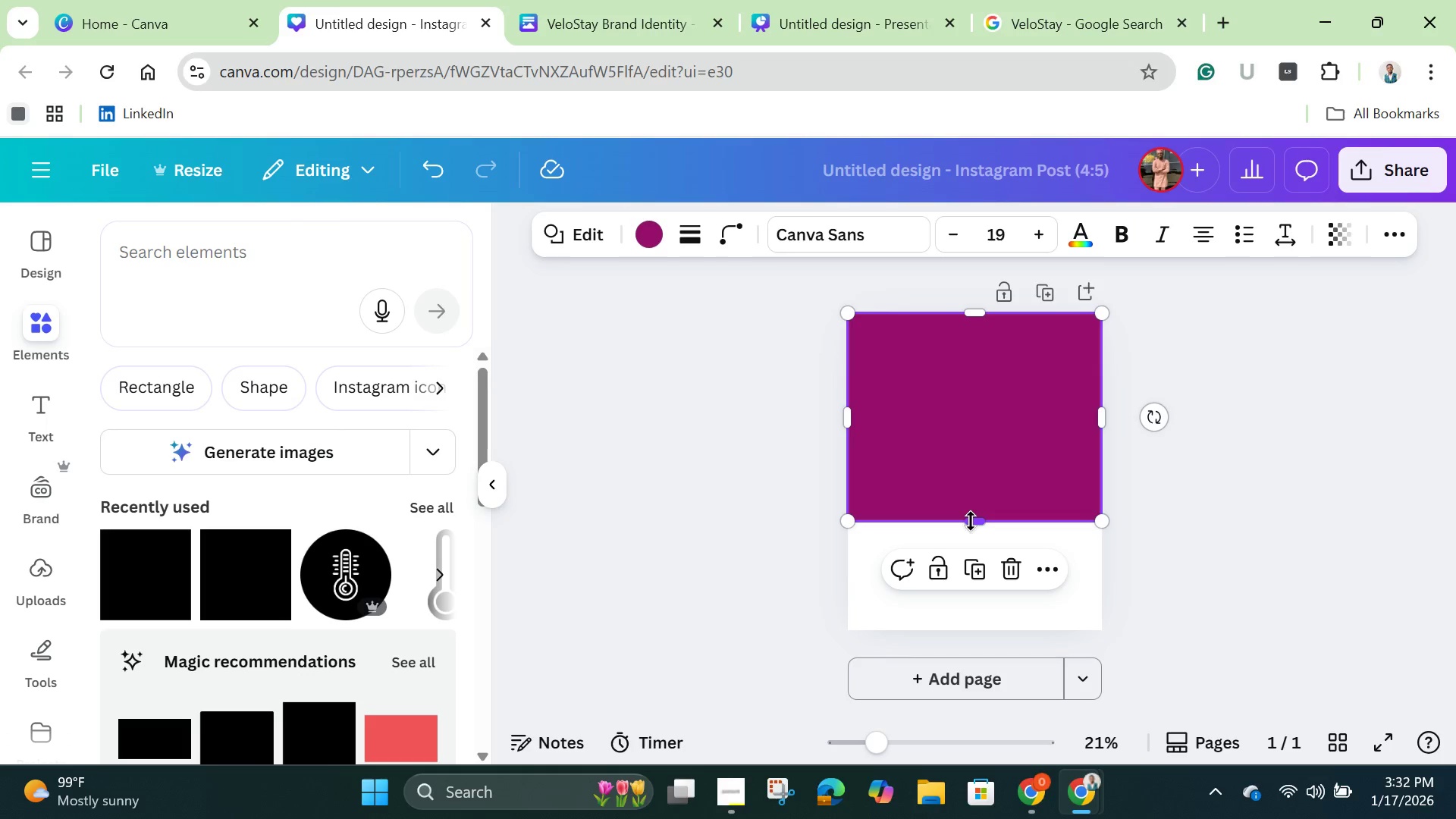 
left_click_drag(start_coordinate=[971, 521], to_coordinate=[987, 635])
 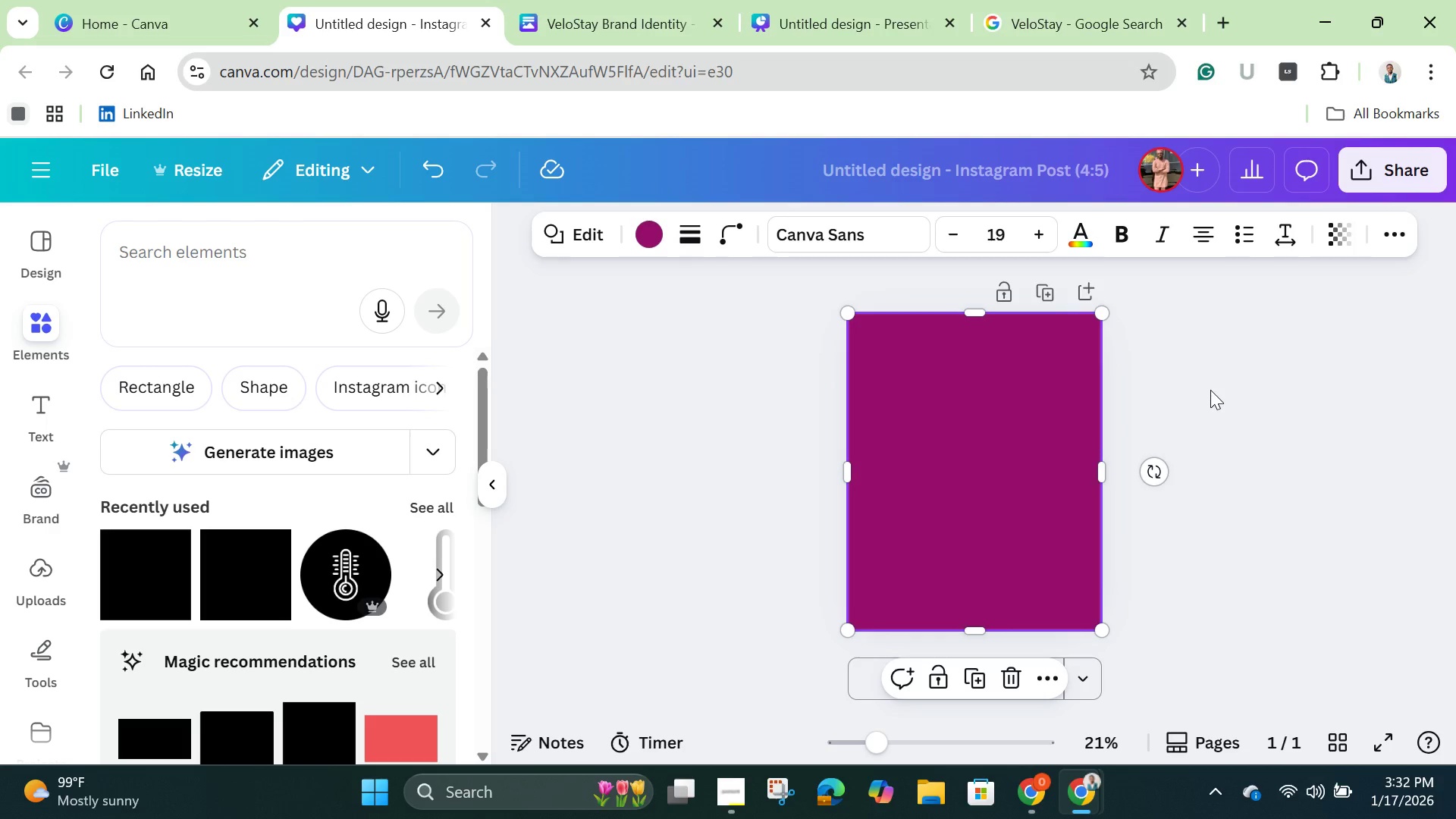 
left_click([1210, 390])
 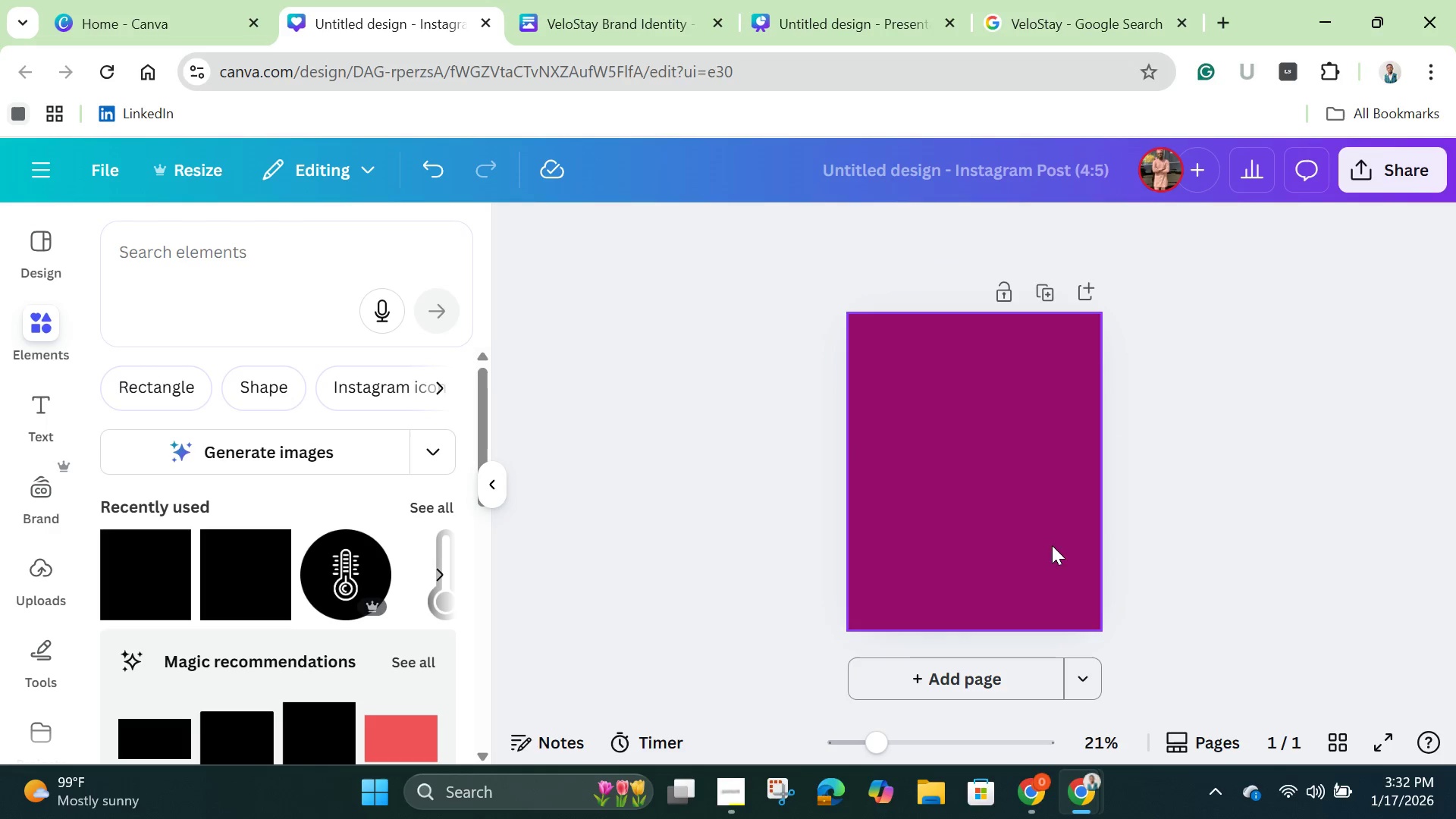 
left_click([1030, 528])
 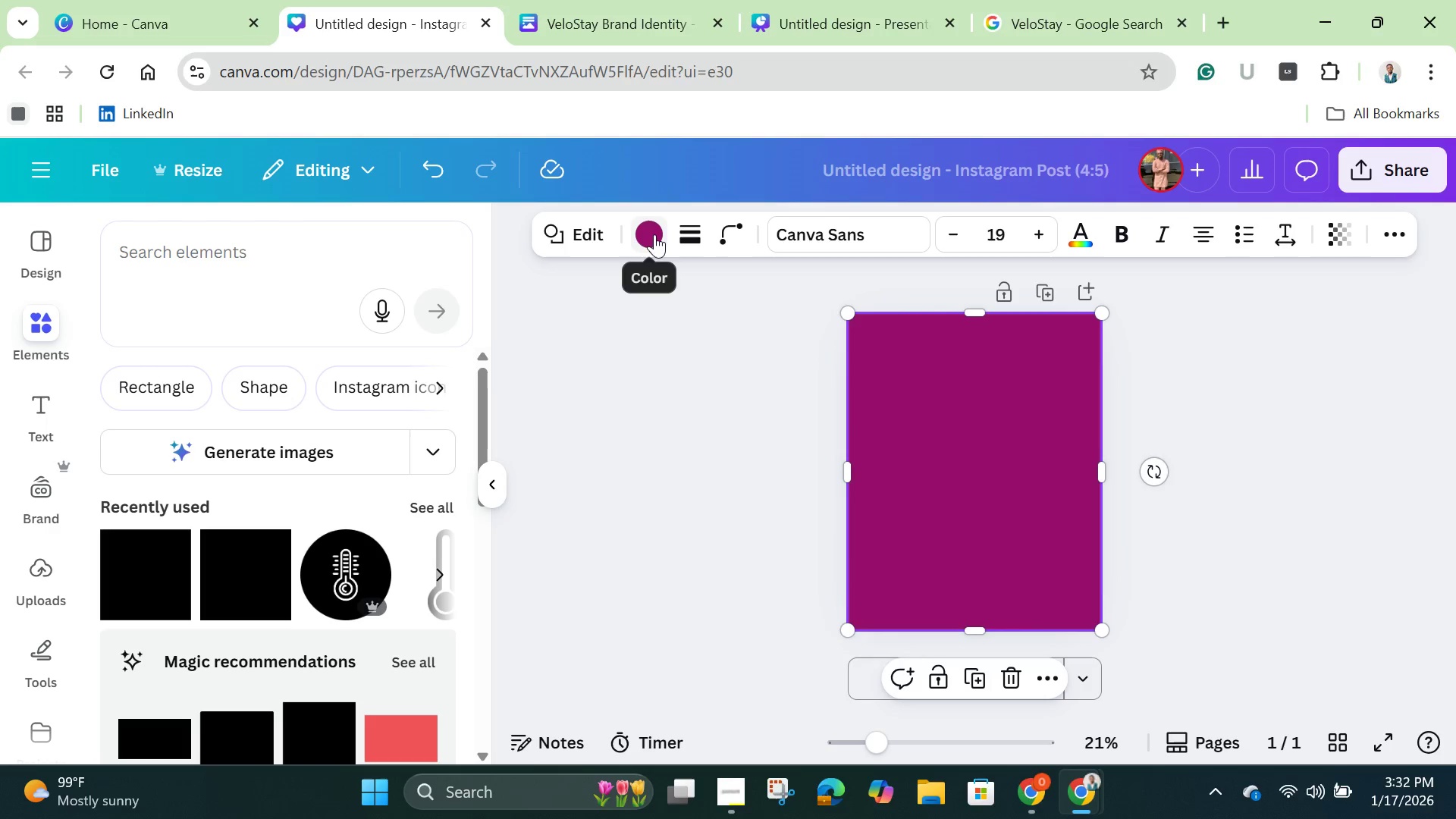 
double_click([651, 233])
 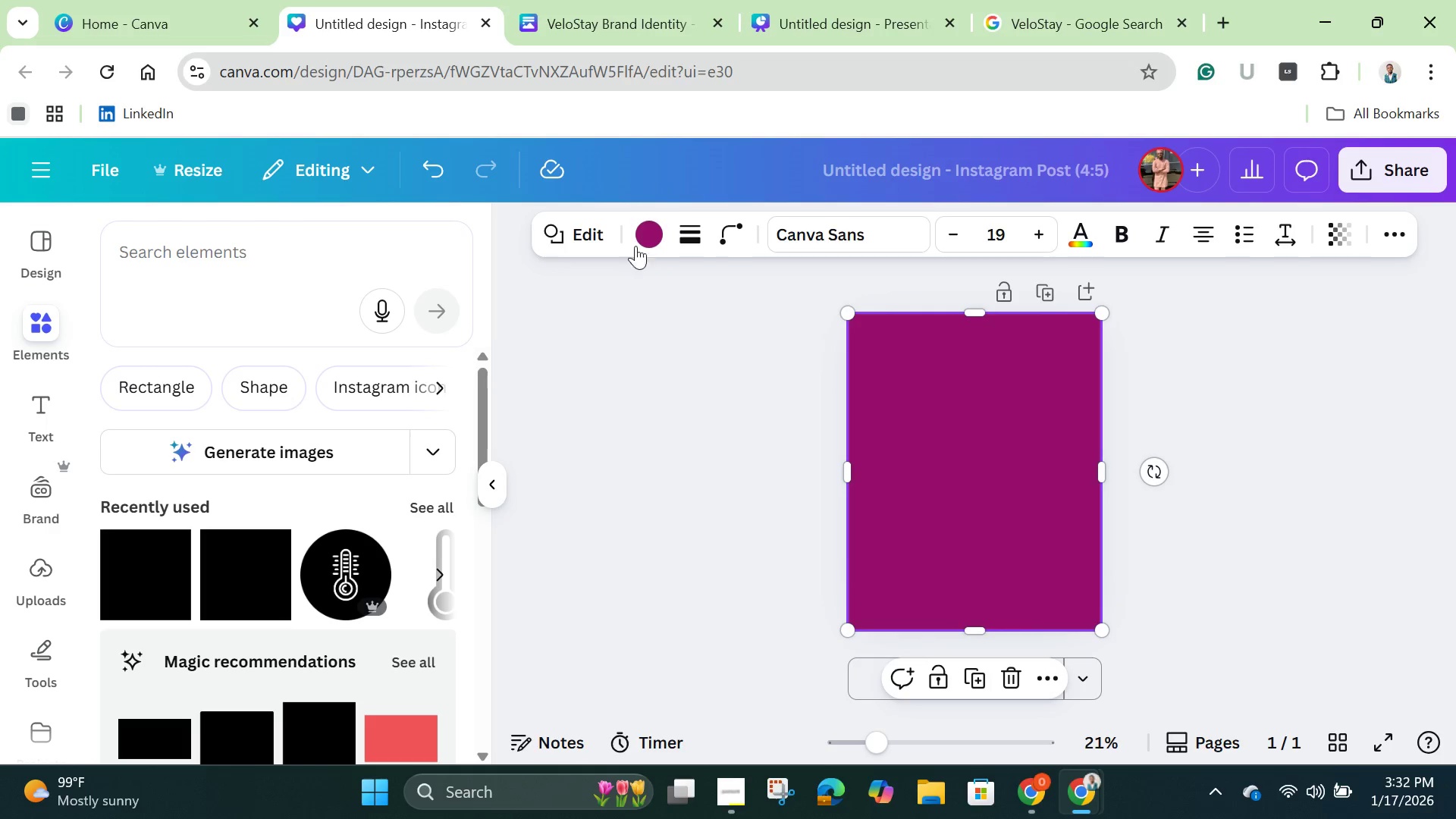 
left_click([644, 237])
 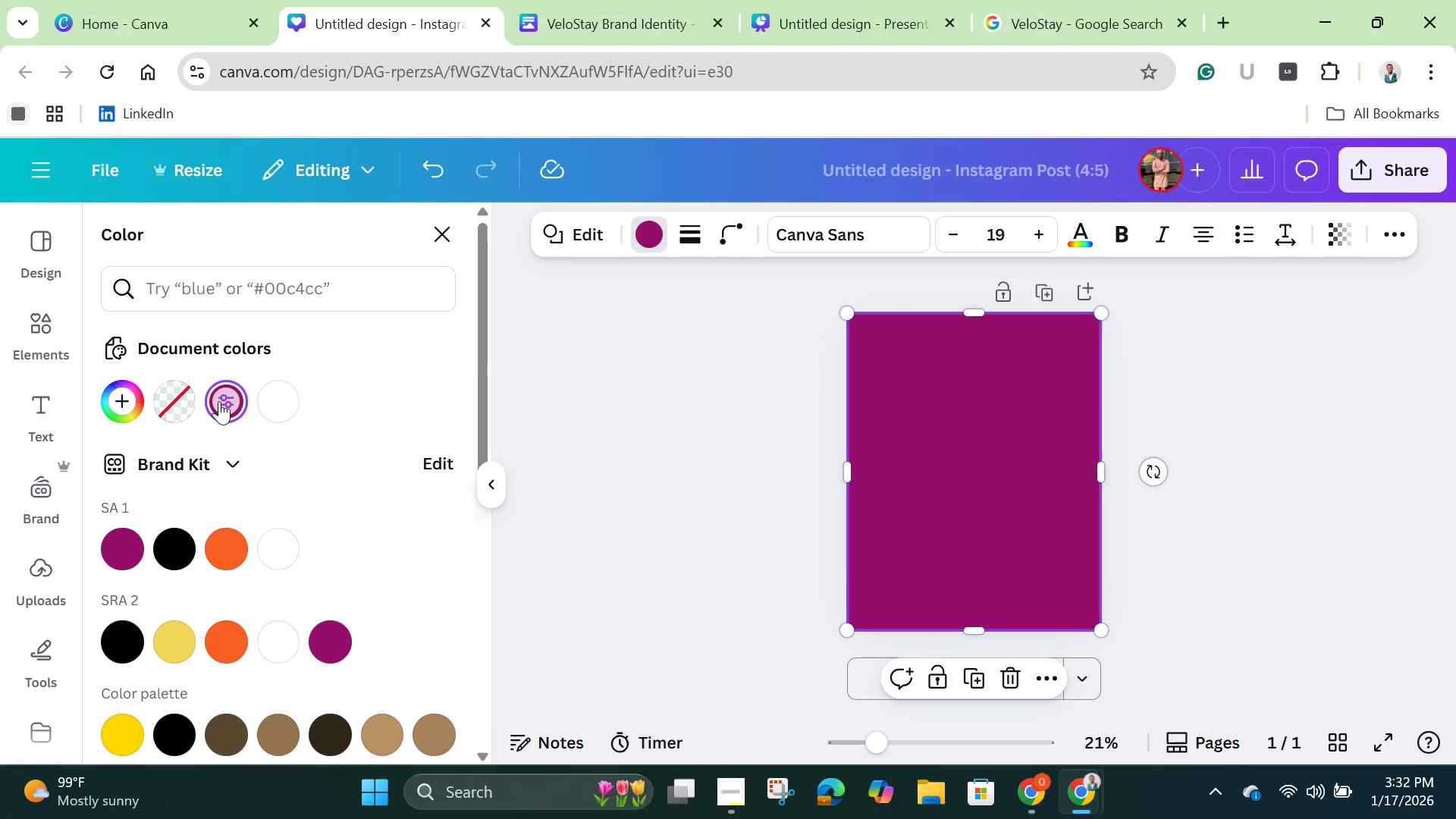 
double_click([224, 398])
 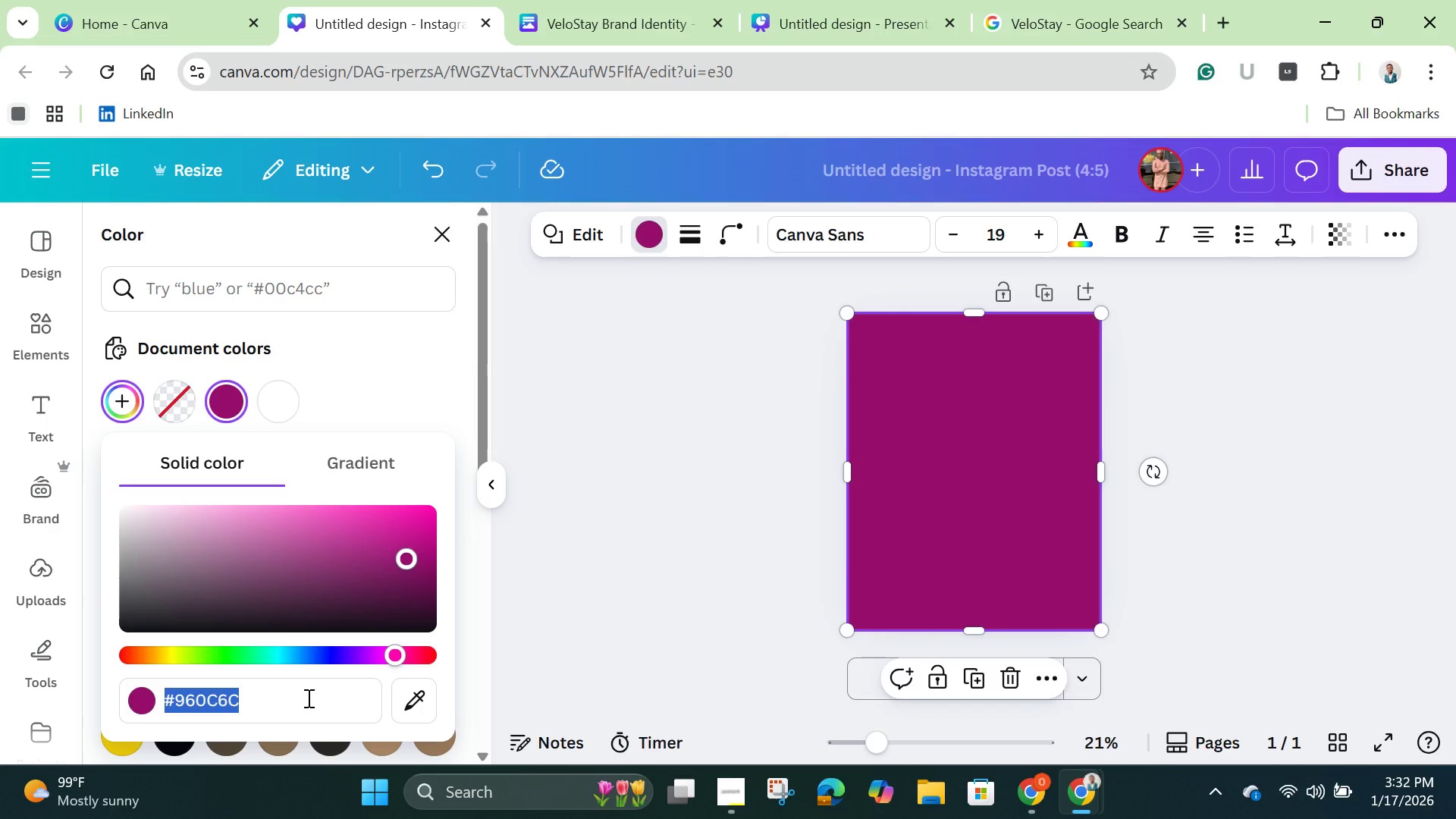 
key(Backspace)
 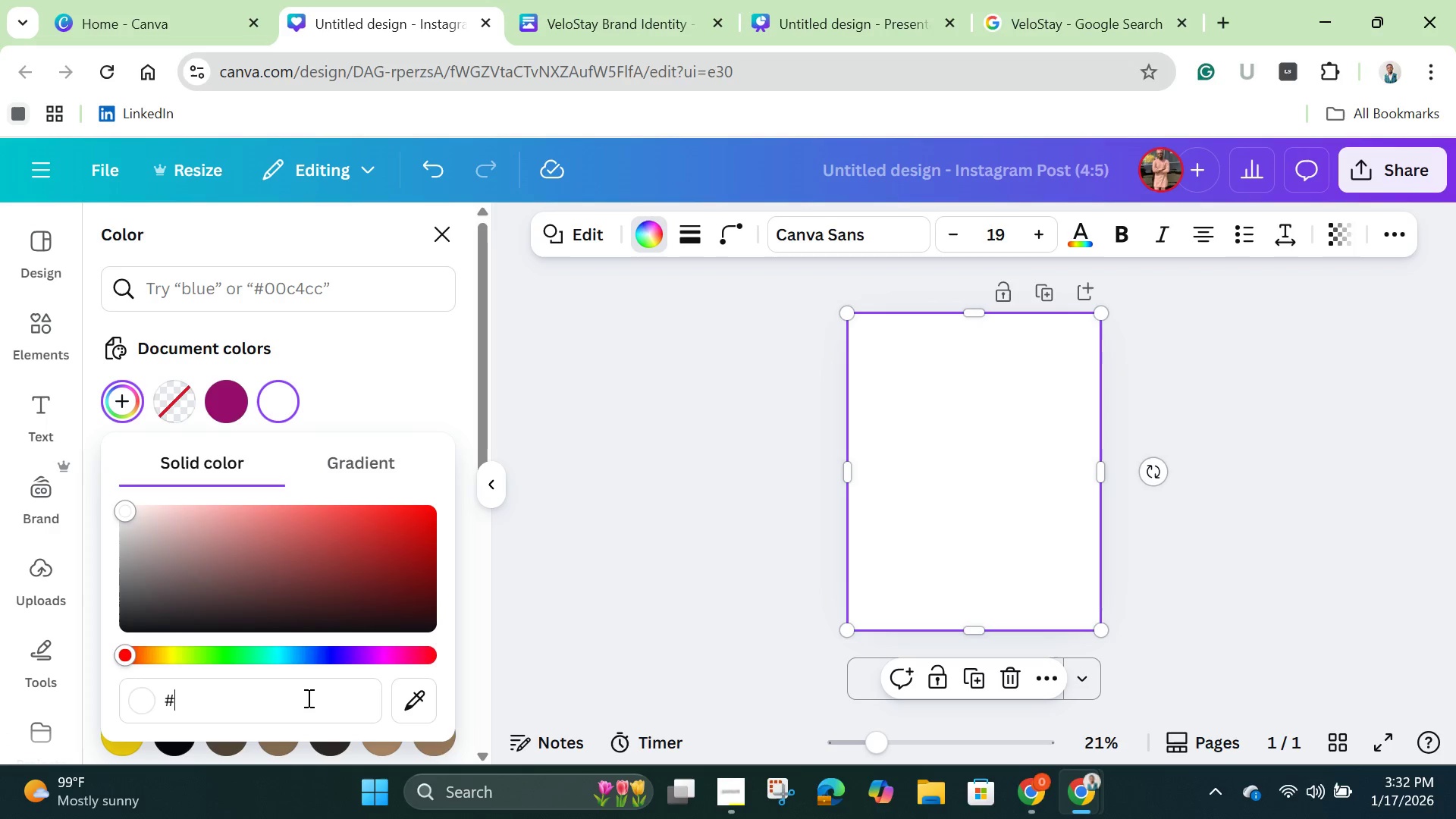 
wait(11.19)
 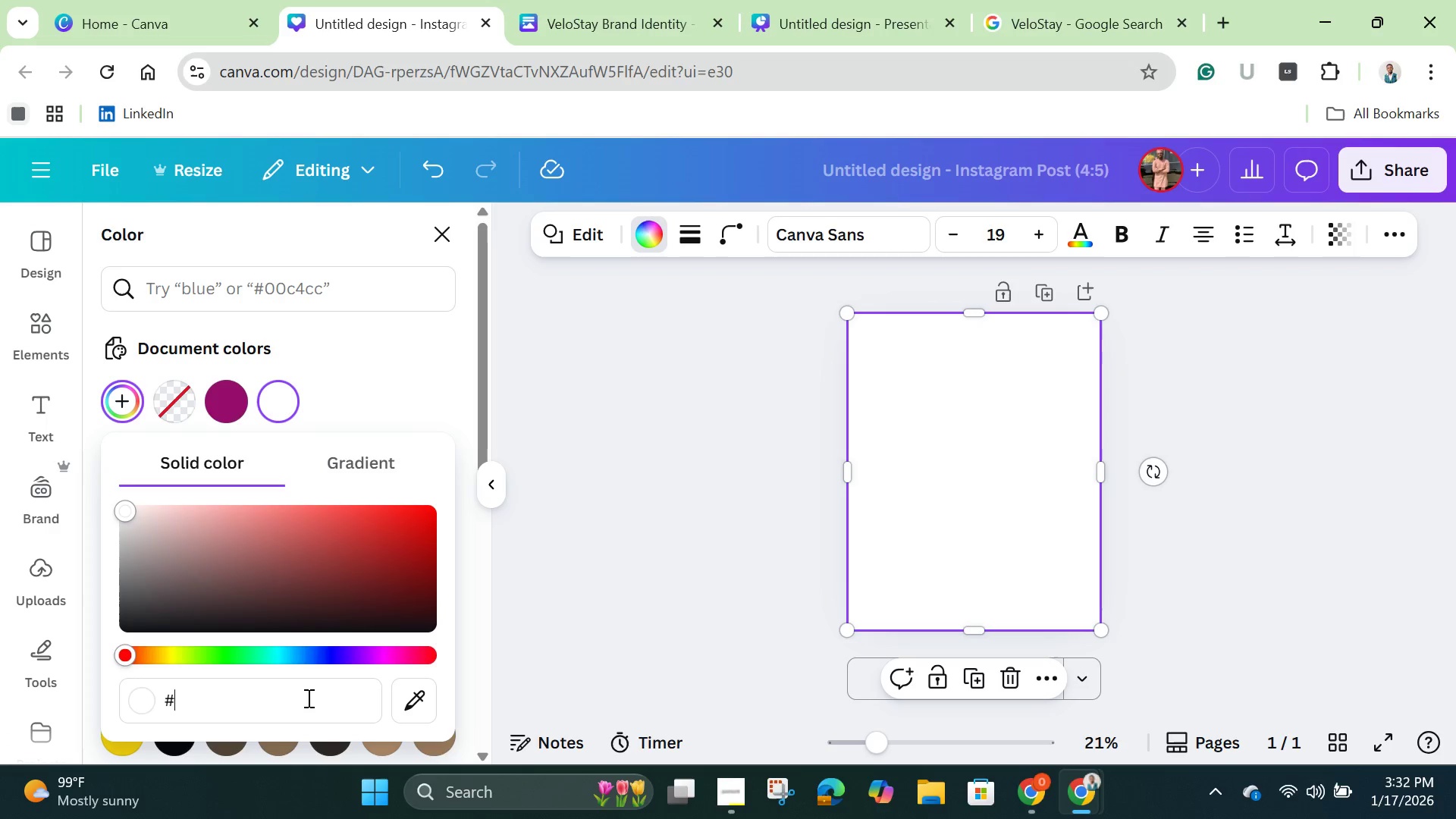 
type(0b)
 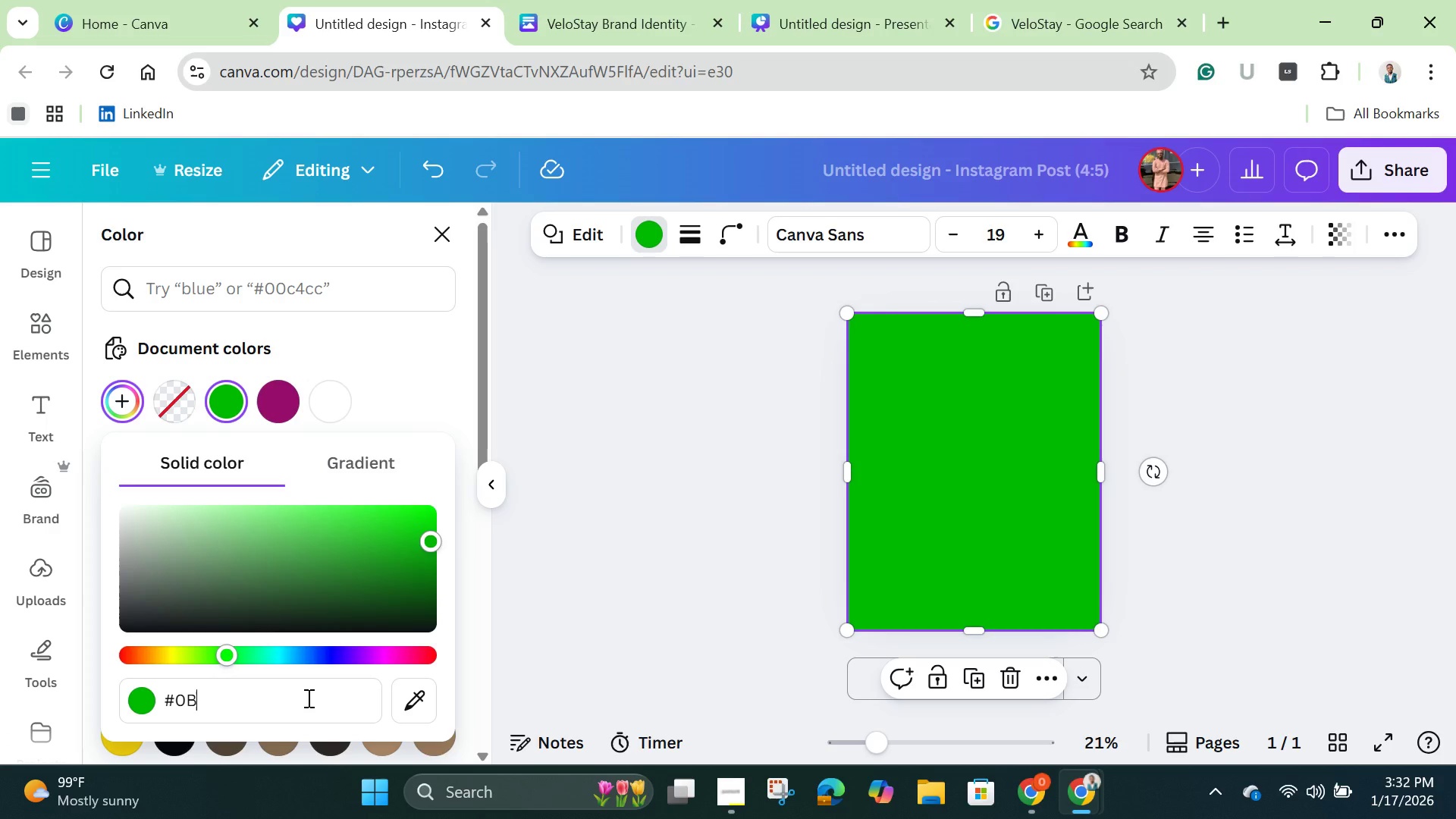 
type(3b24)
 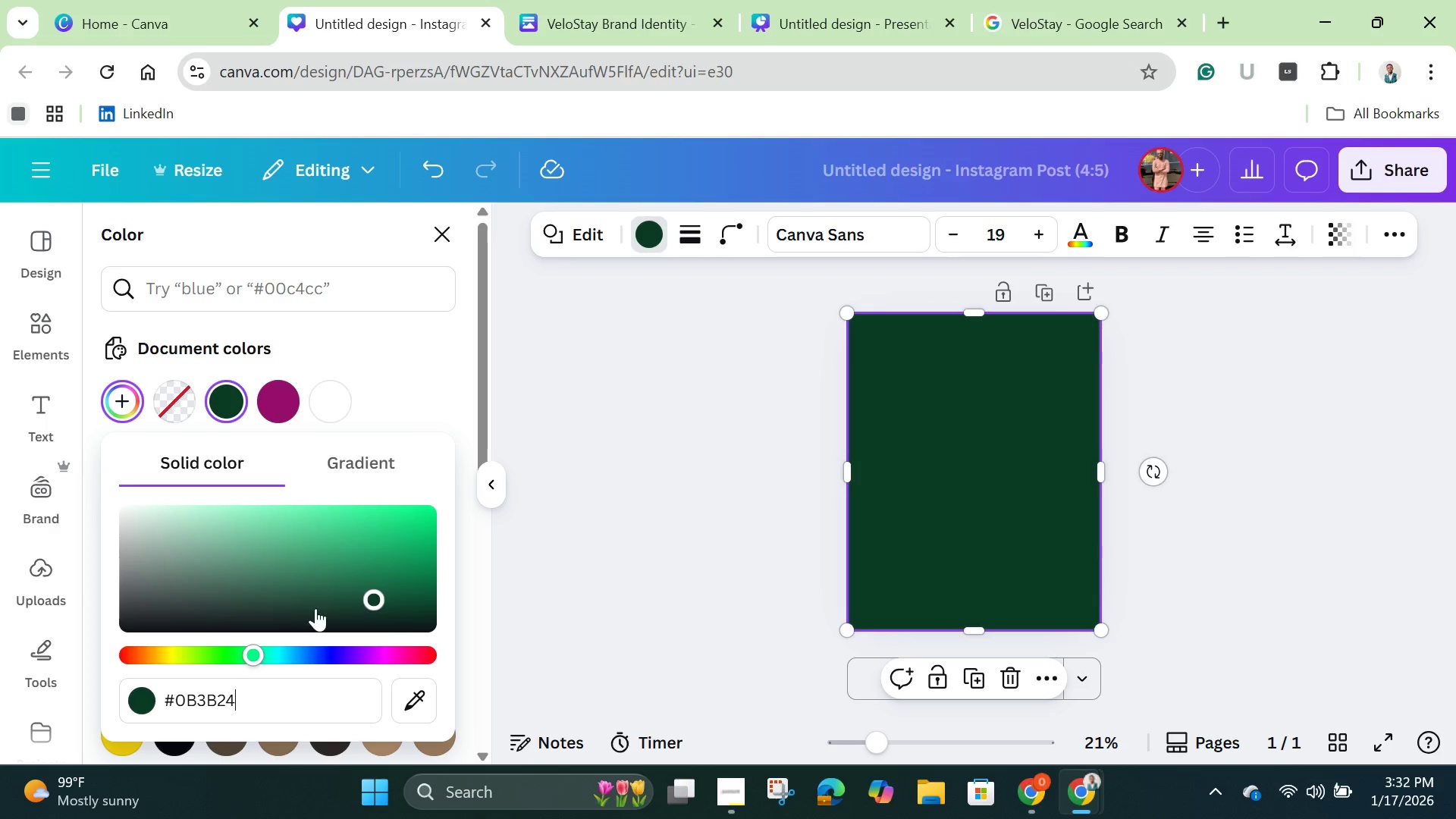 
wait(6.98)
 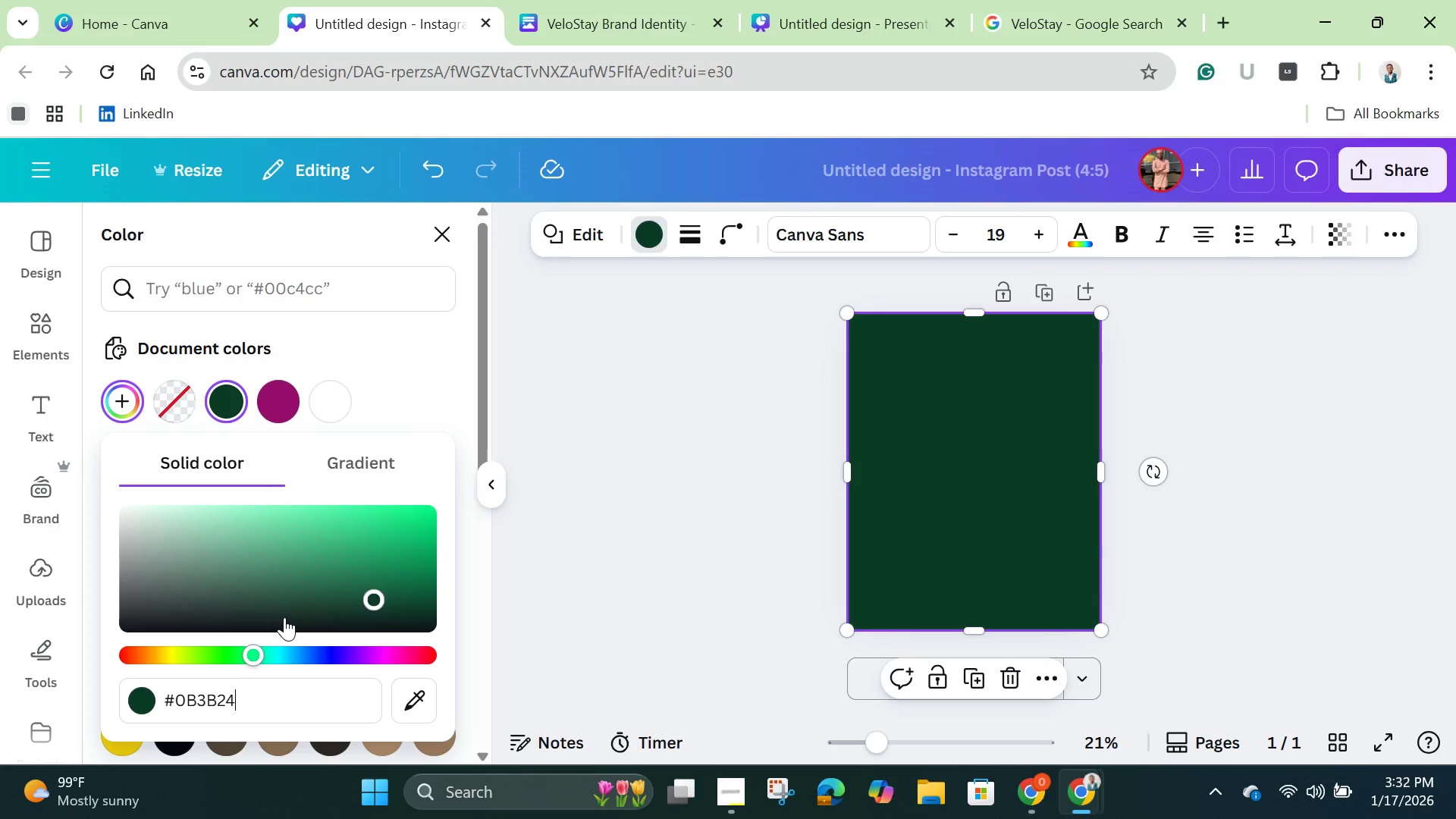 
left_click([700, 481])
 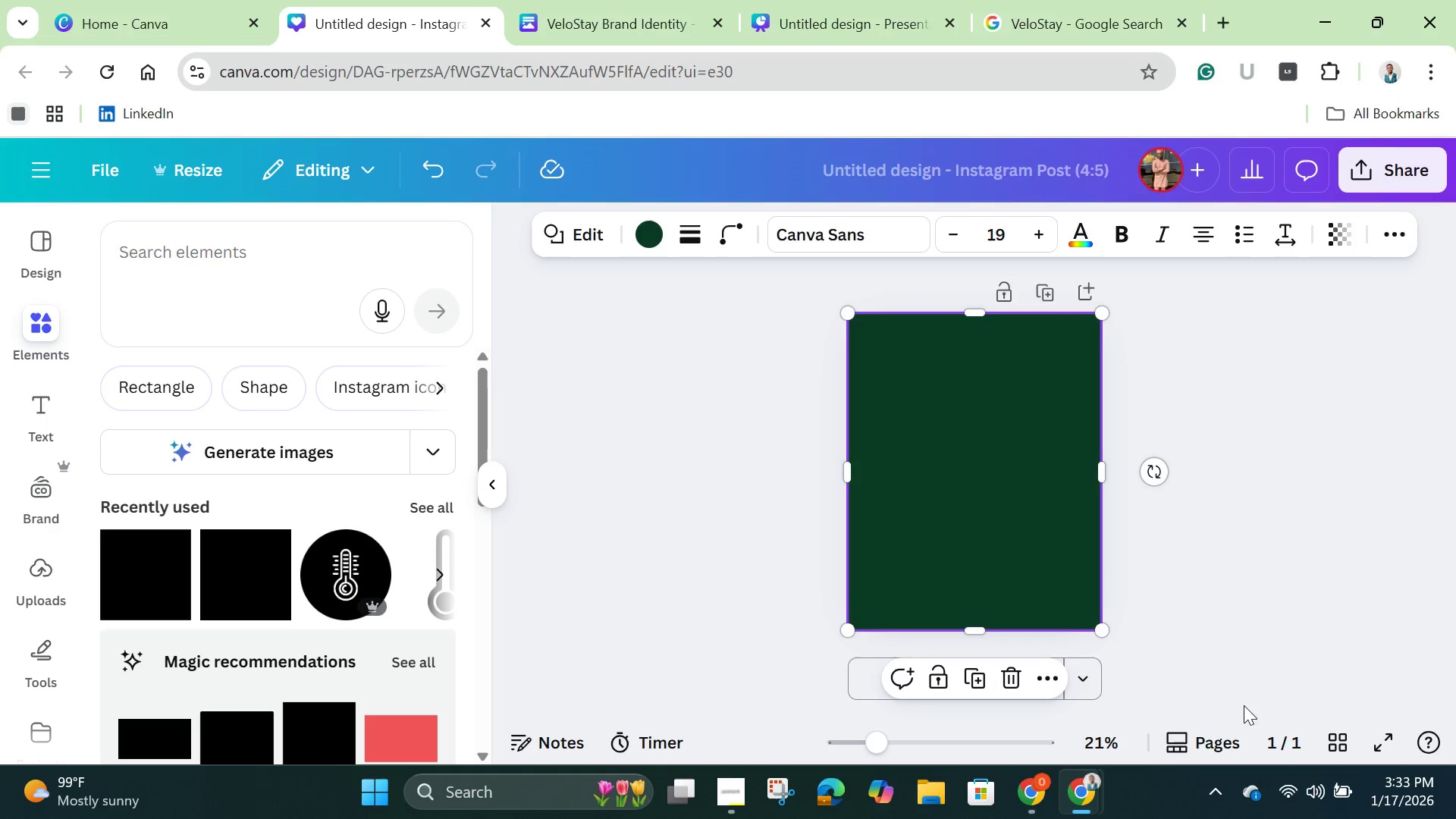 
left_click([1234, 600])
 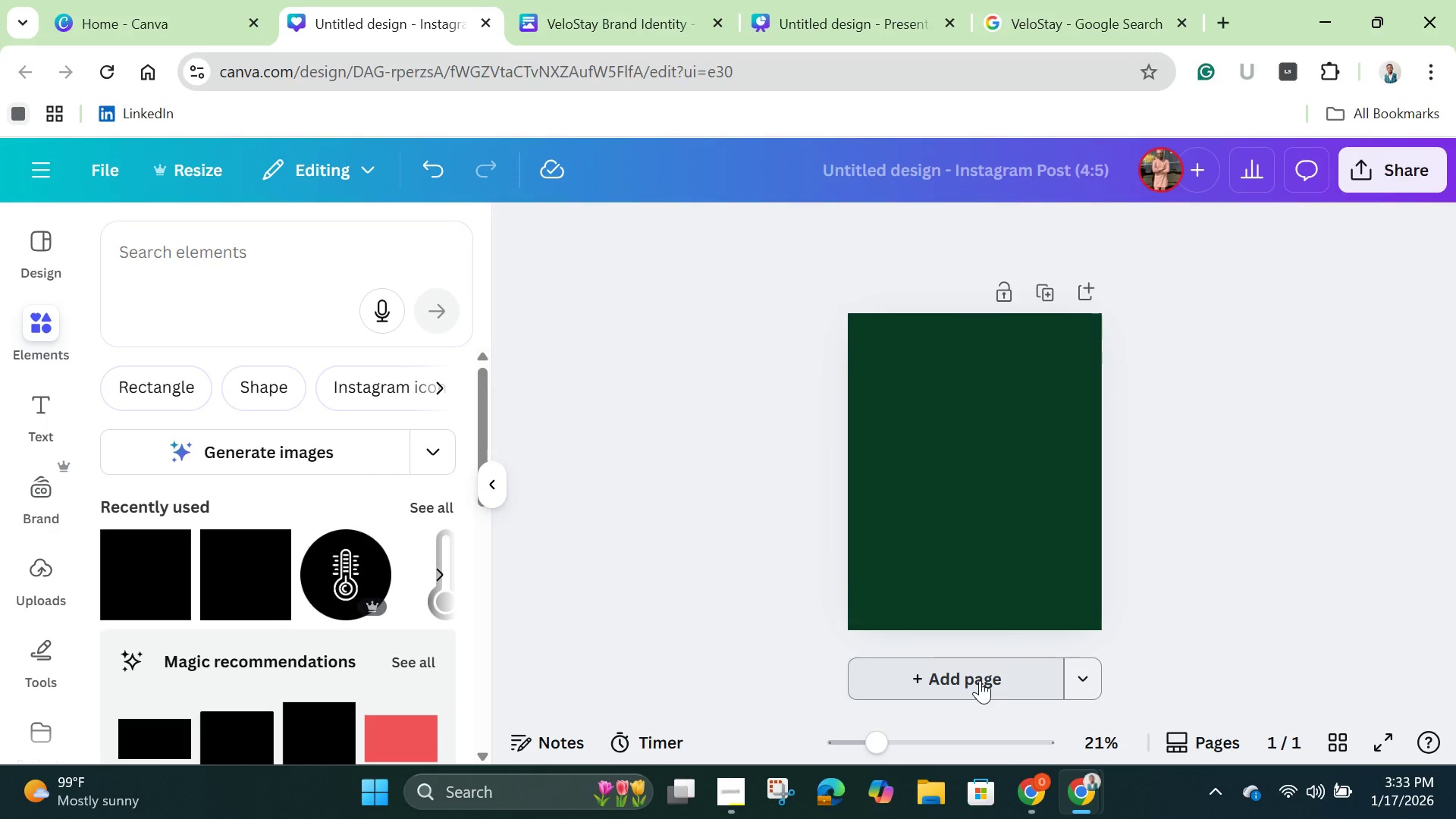 
left_click([980, 680])
 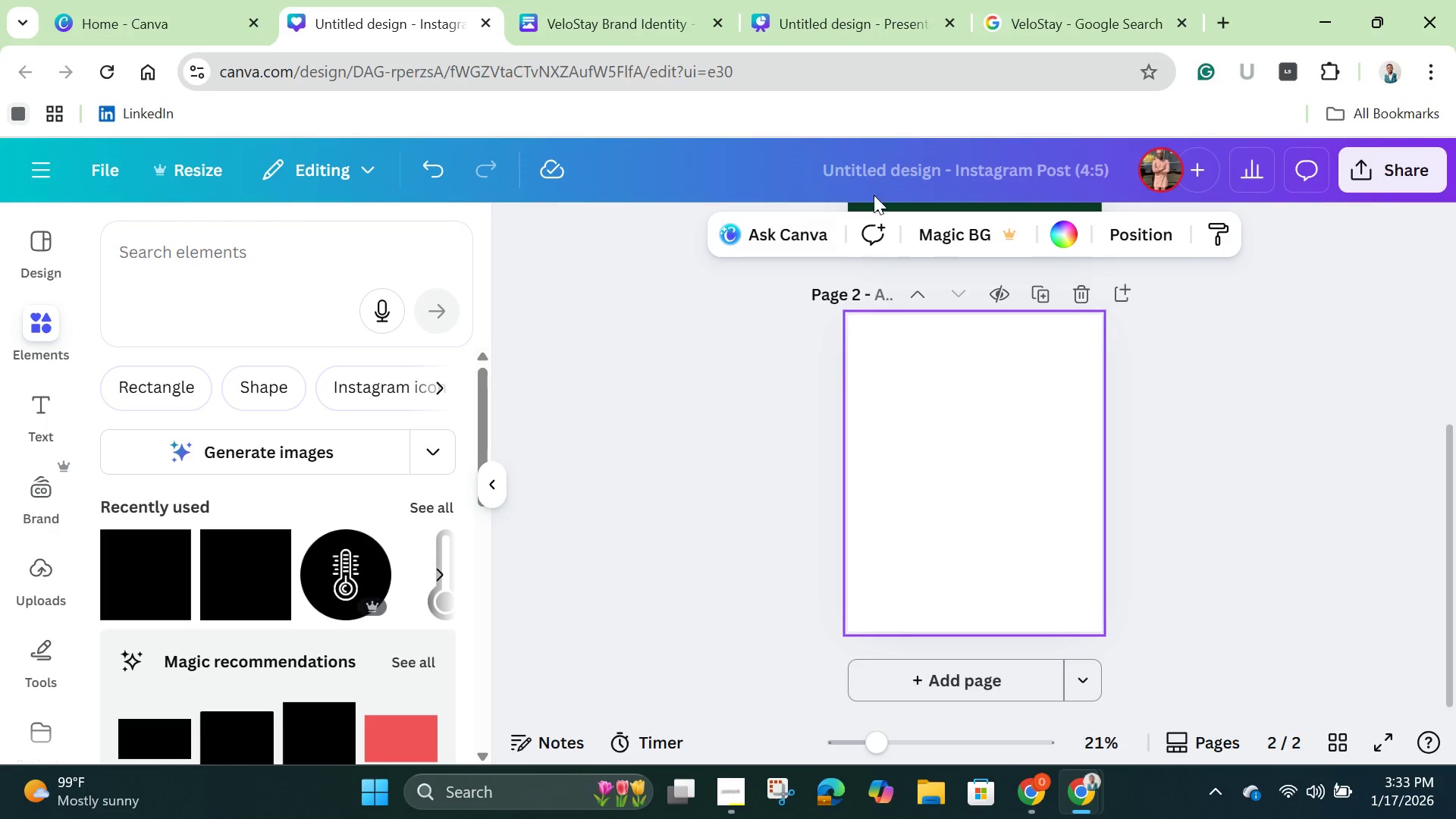 
wait(6.02)
 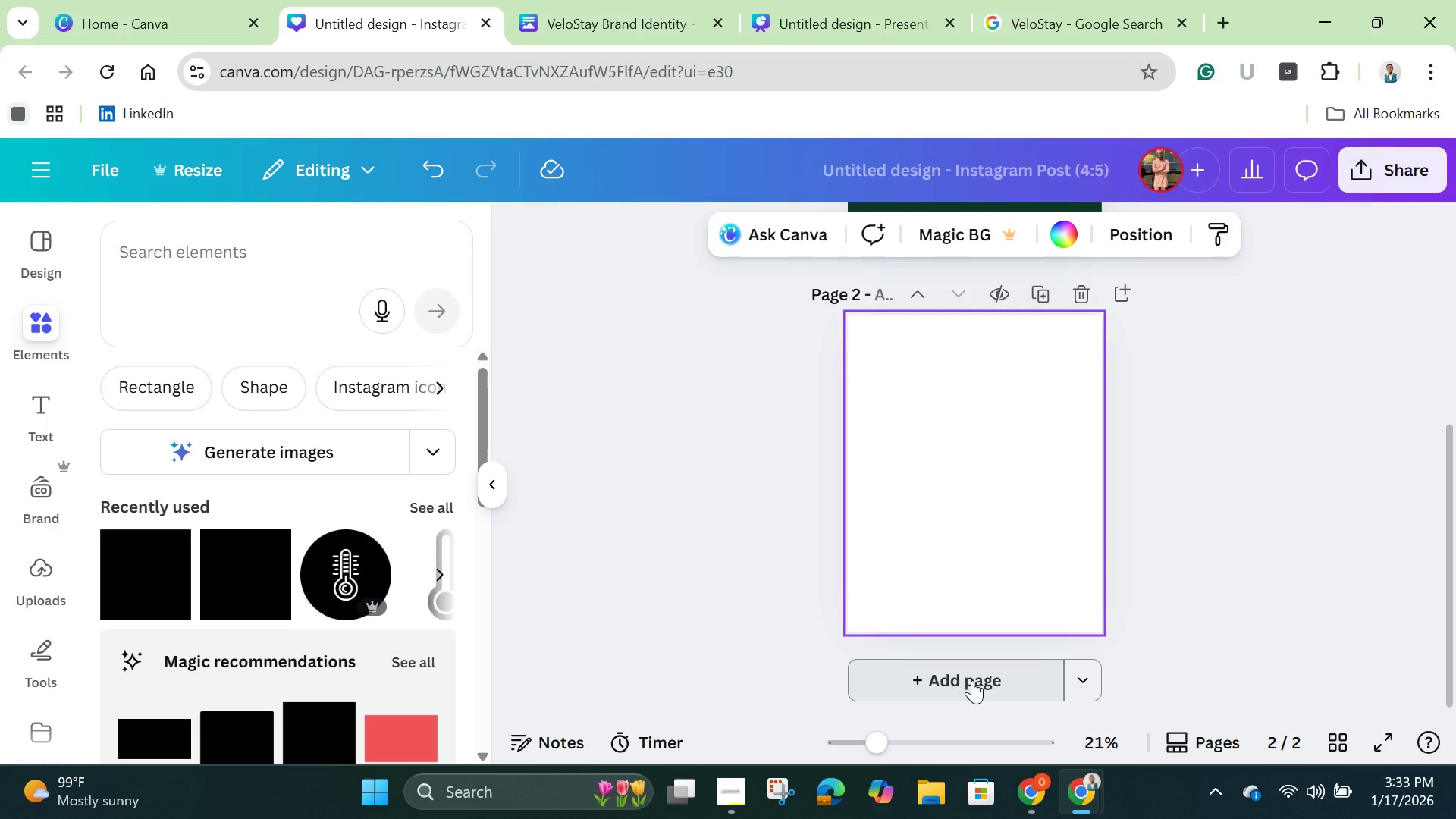 
double_click([1059, 231])
 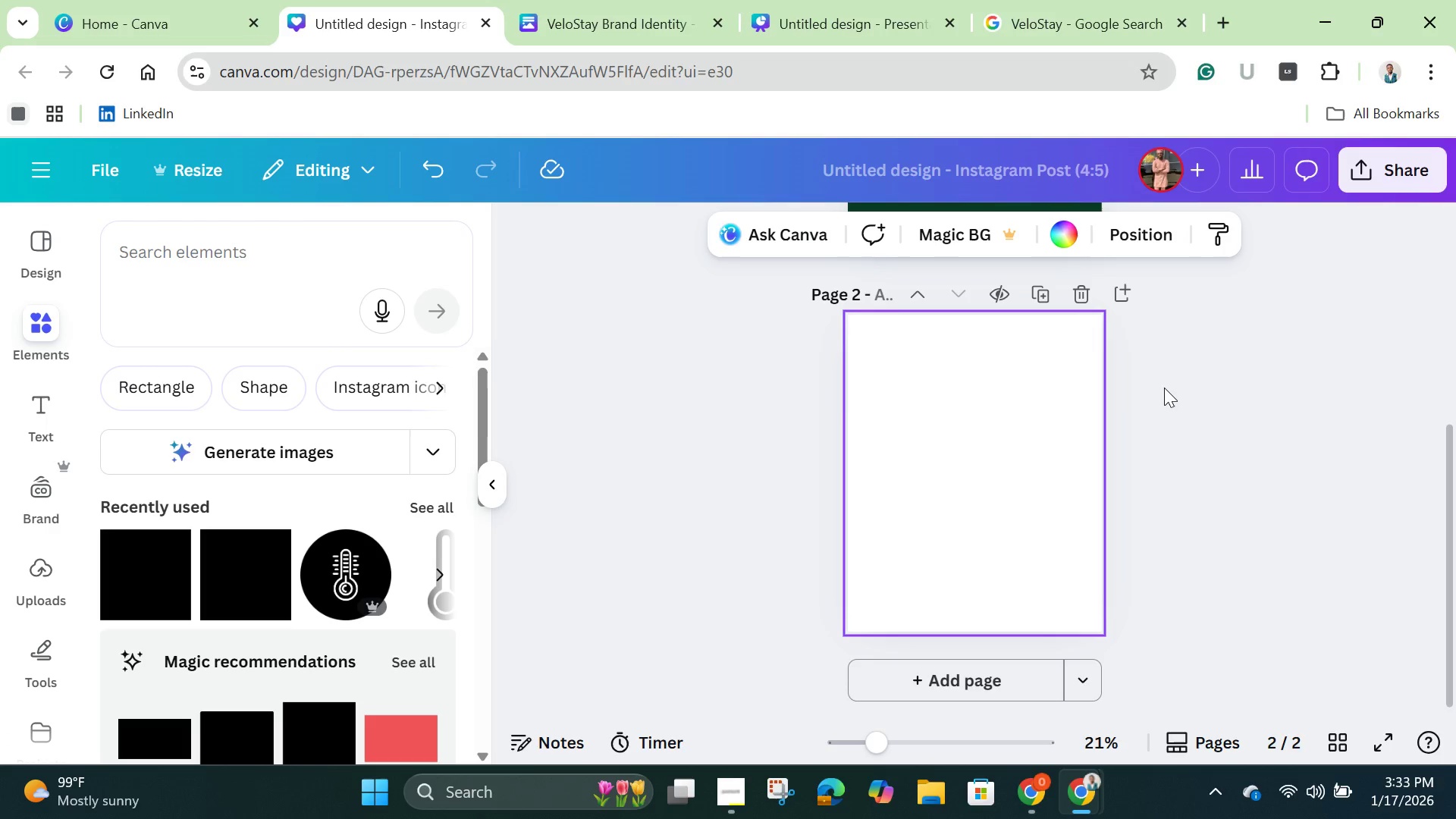 
scroll: coordinate [1166, 389], scroll_direction: up, amount: 3.0
 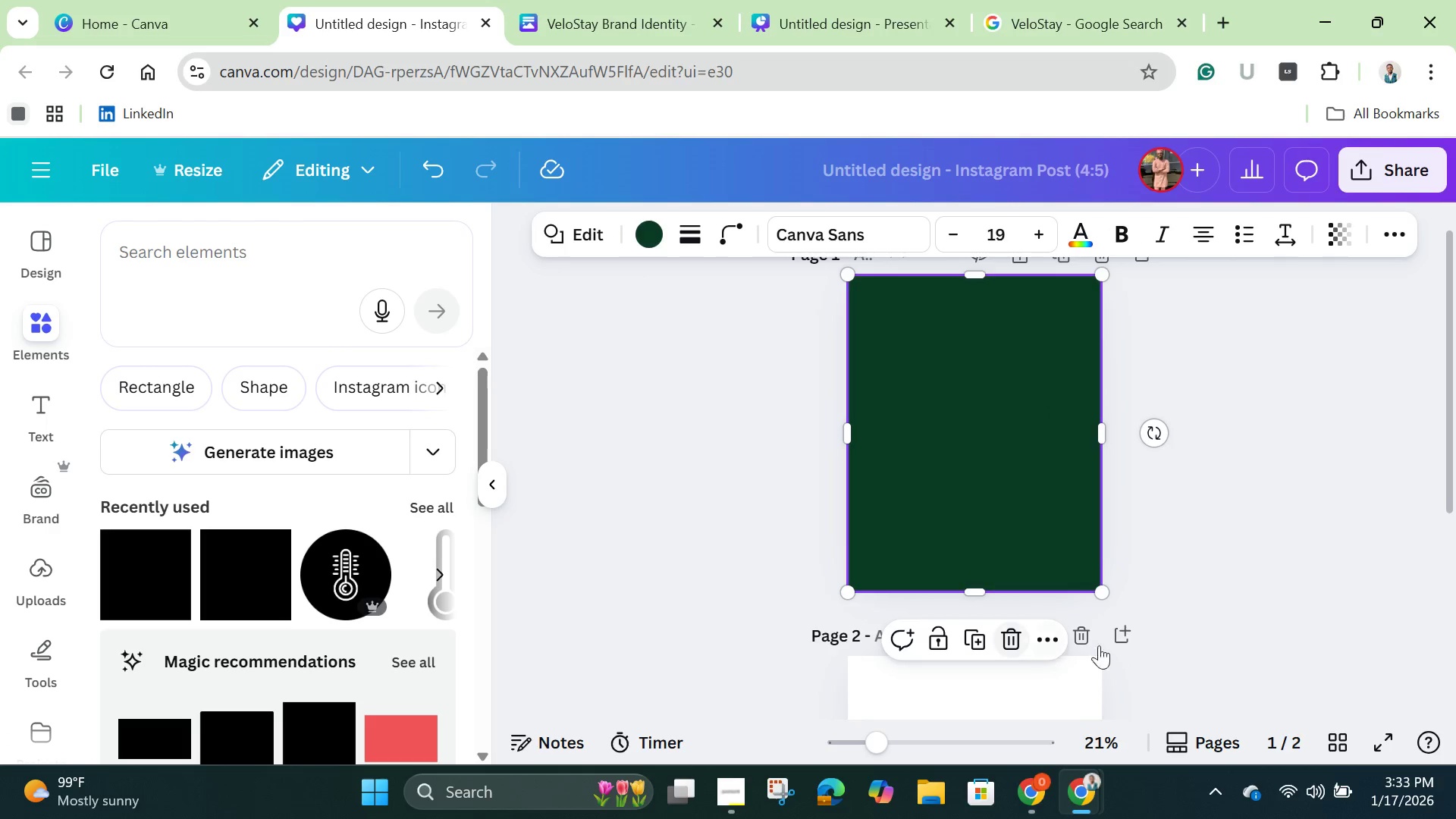 
left_click([1046, 635])
 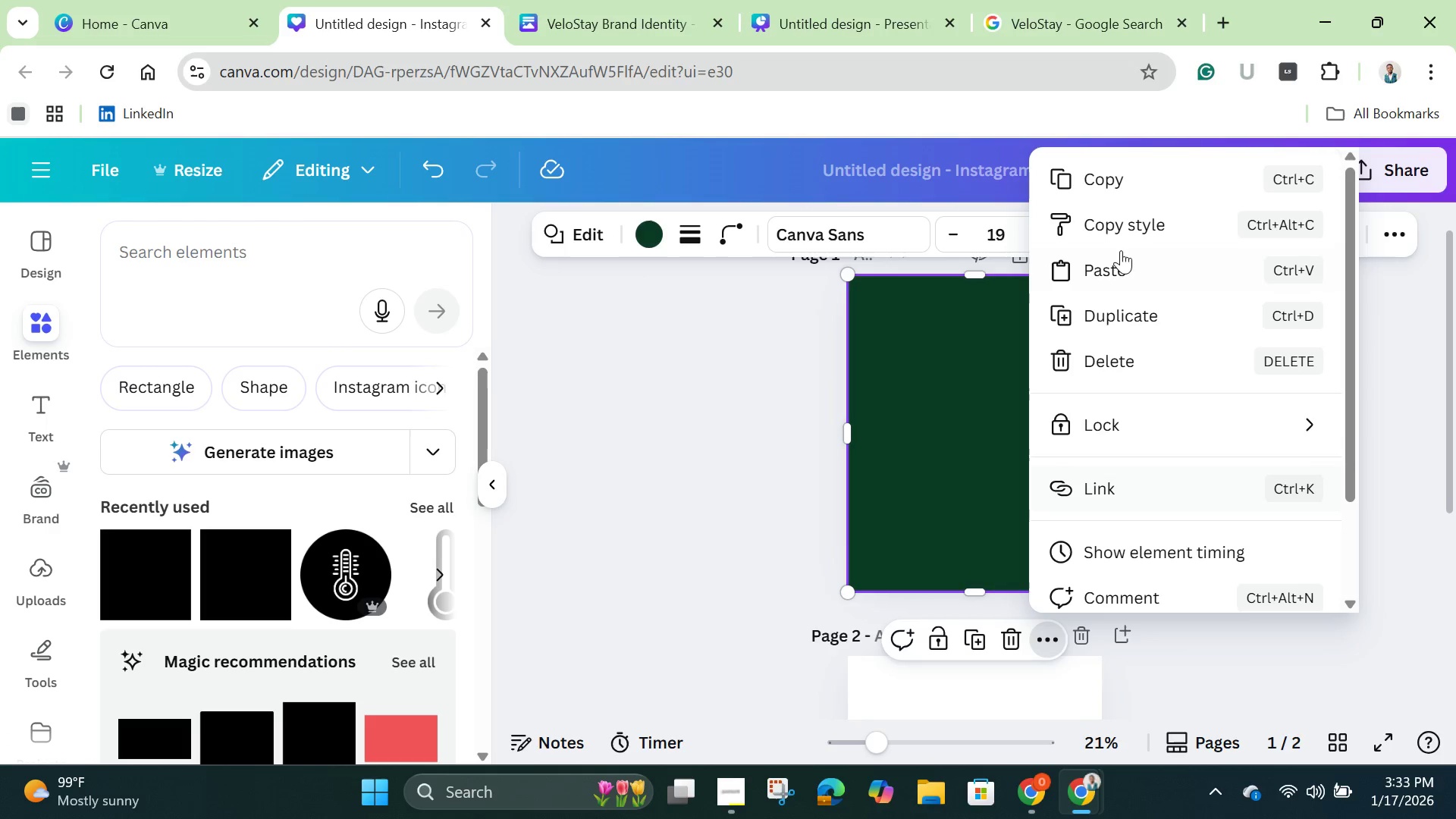 
left_click([1119, 310])
 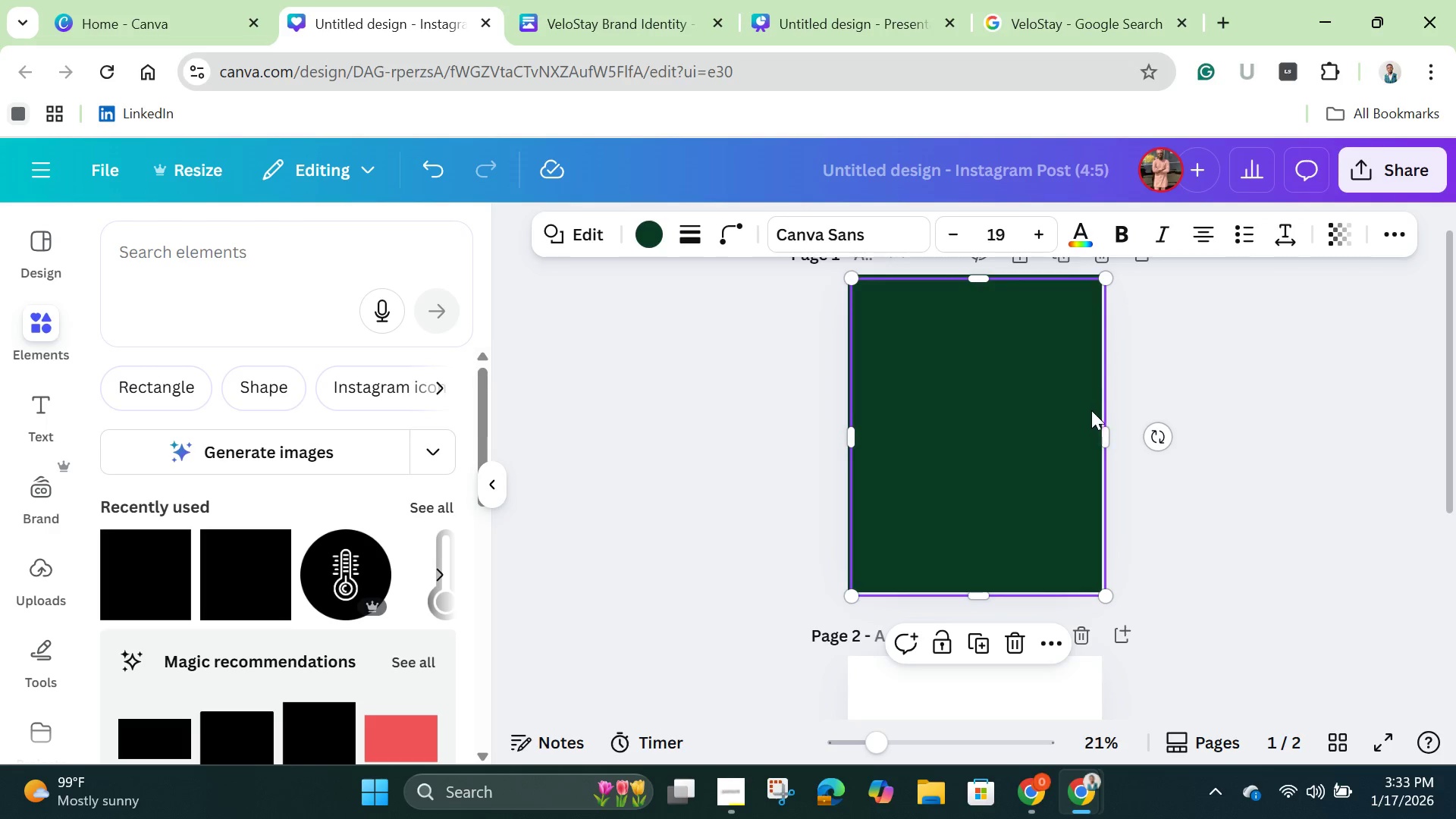 
scroll: coordinate [1095, 423], scroll_direction: down, amount: 3.0
 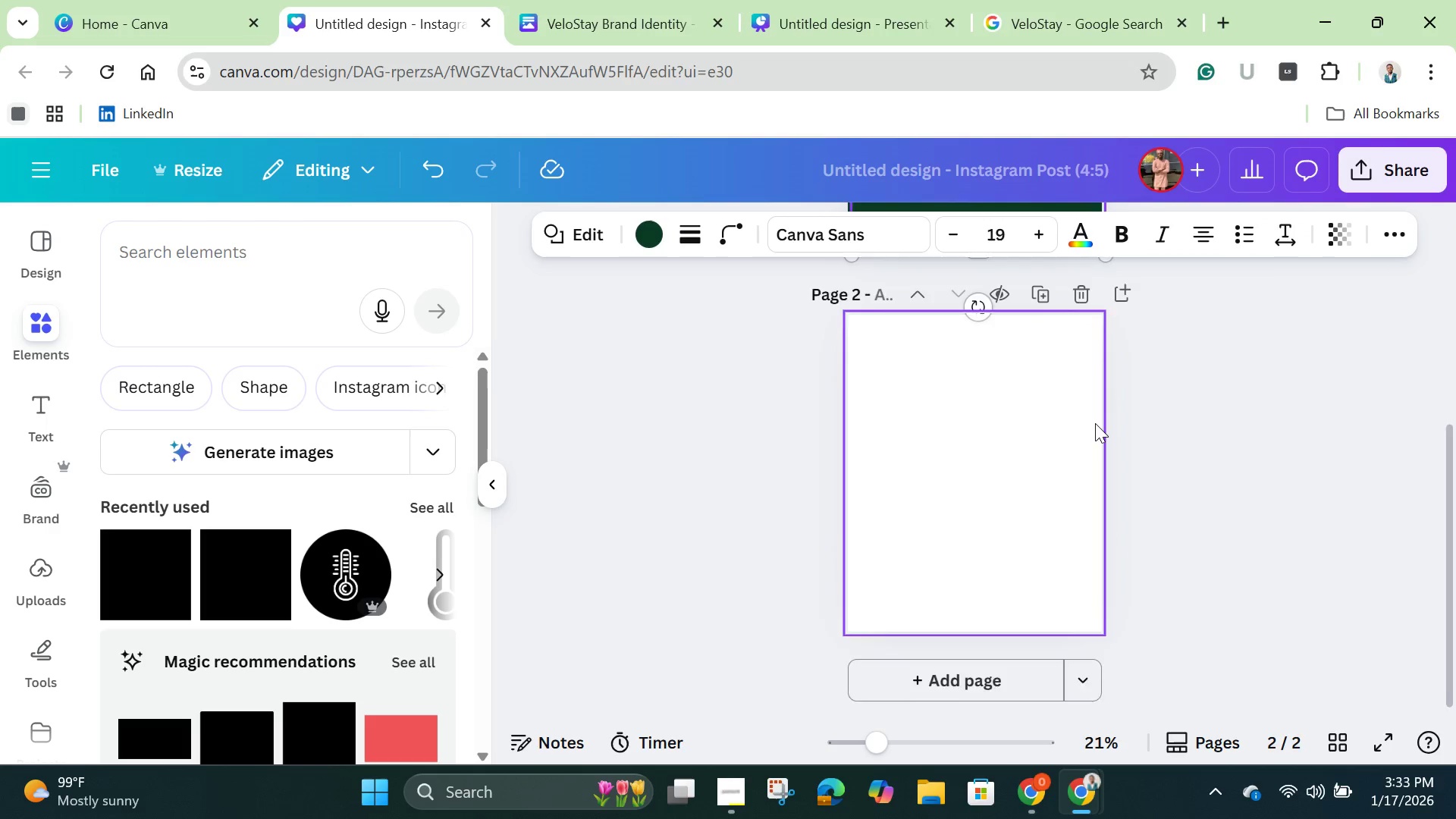 
scroll: coordinate [1095, 423], scroll_direction: up, amount: 4.0
 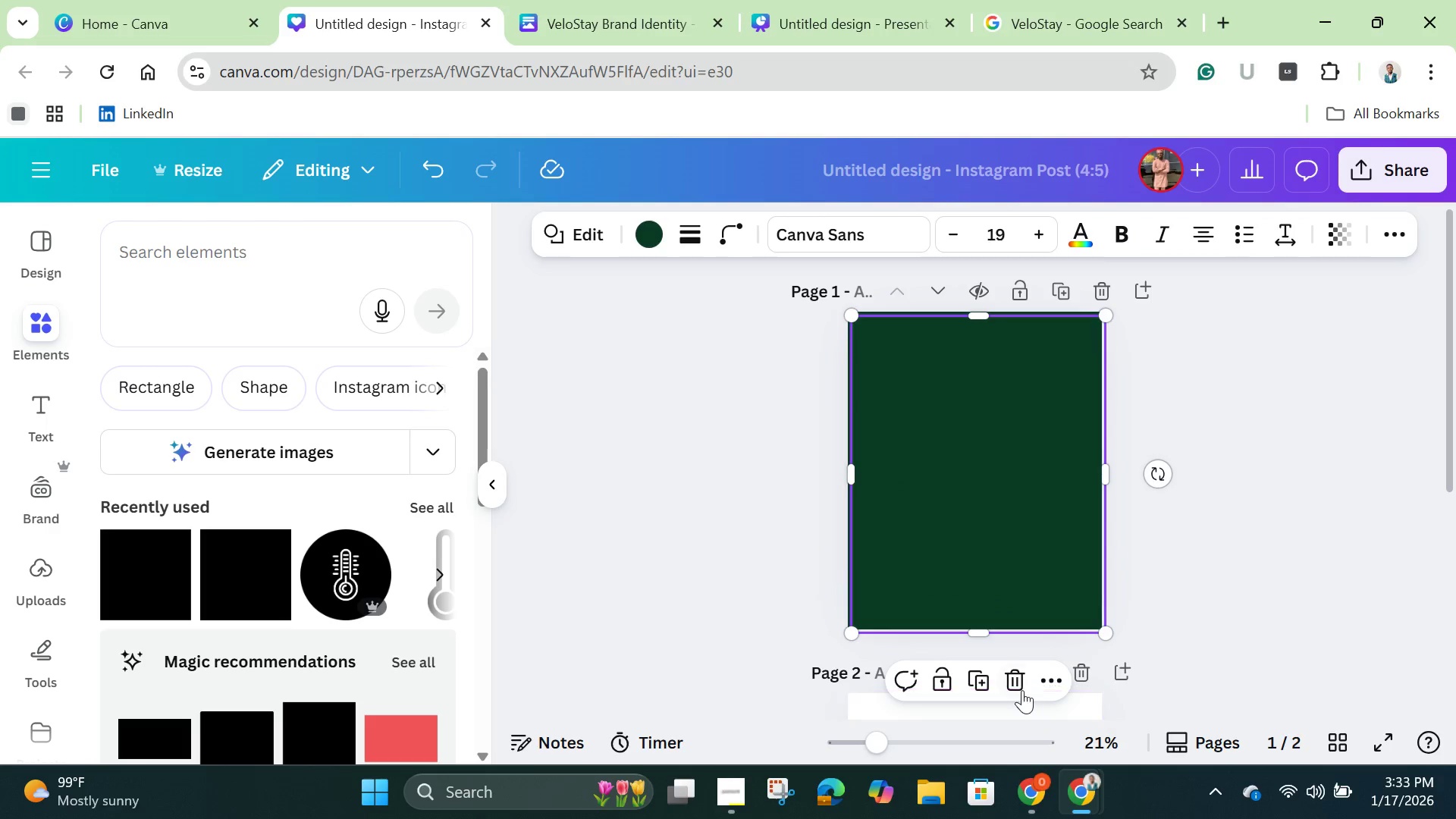 
left_click([1017, 680])
 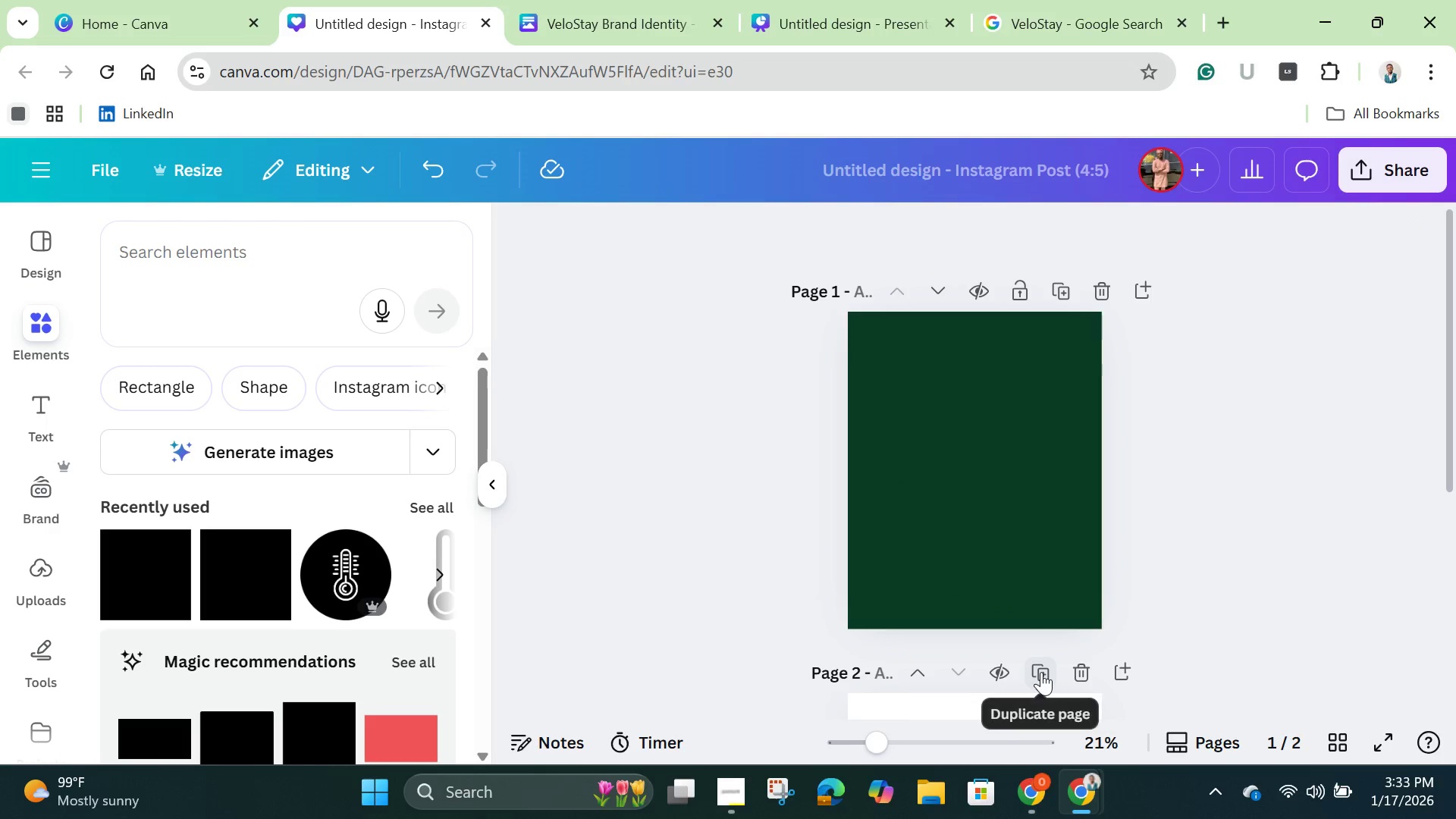 
left_click([1041, 672])
 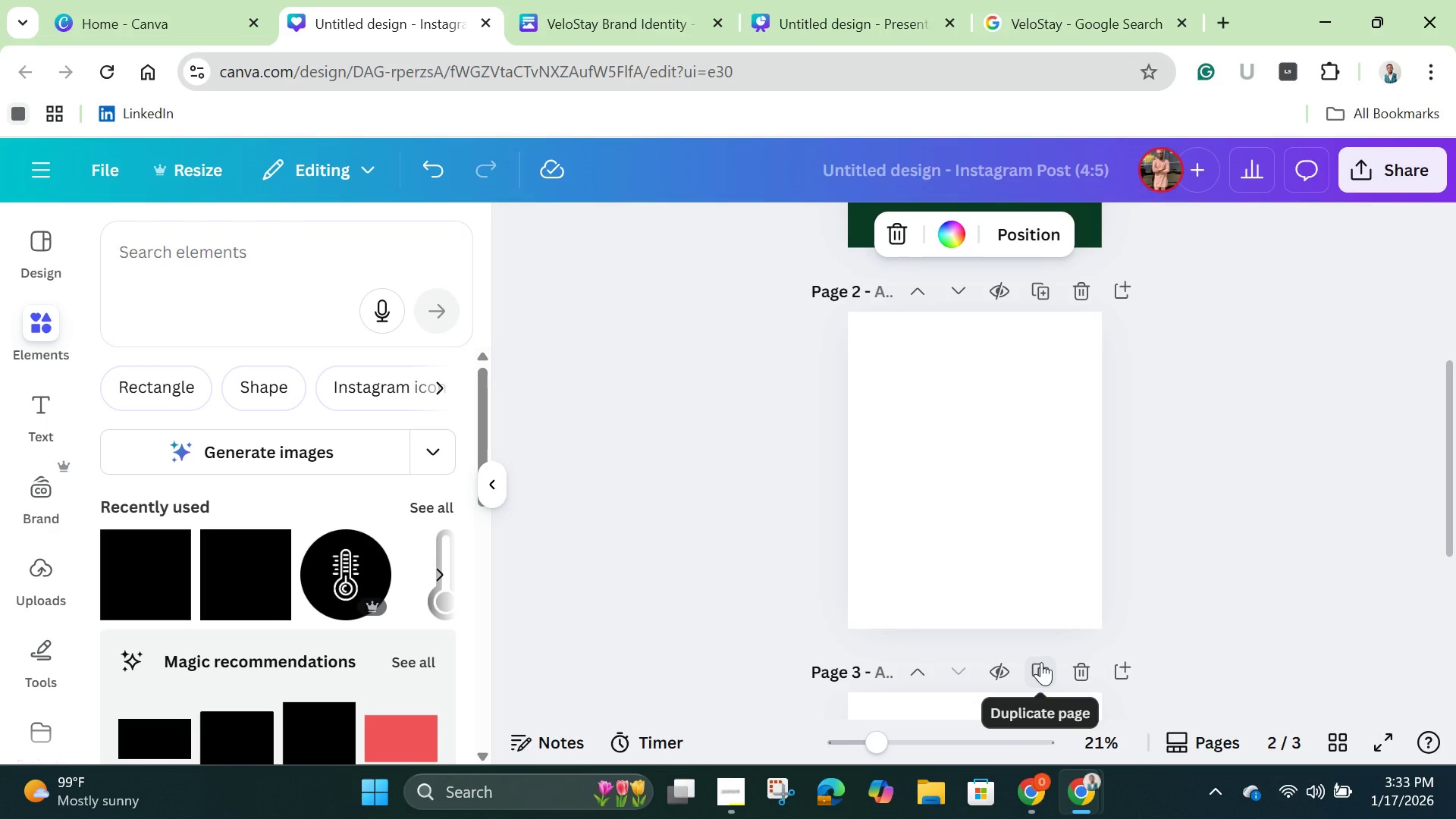 
scroll: coordinate [1041, 662], scroll_direction: up, amount: 3.0
 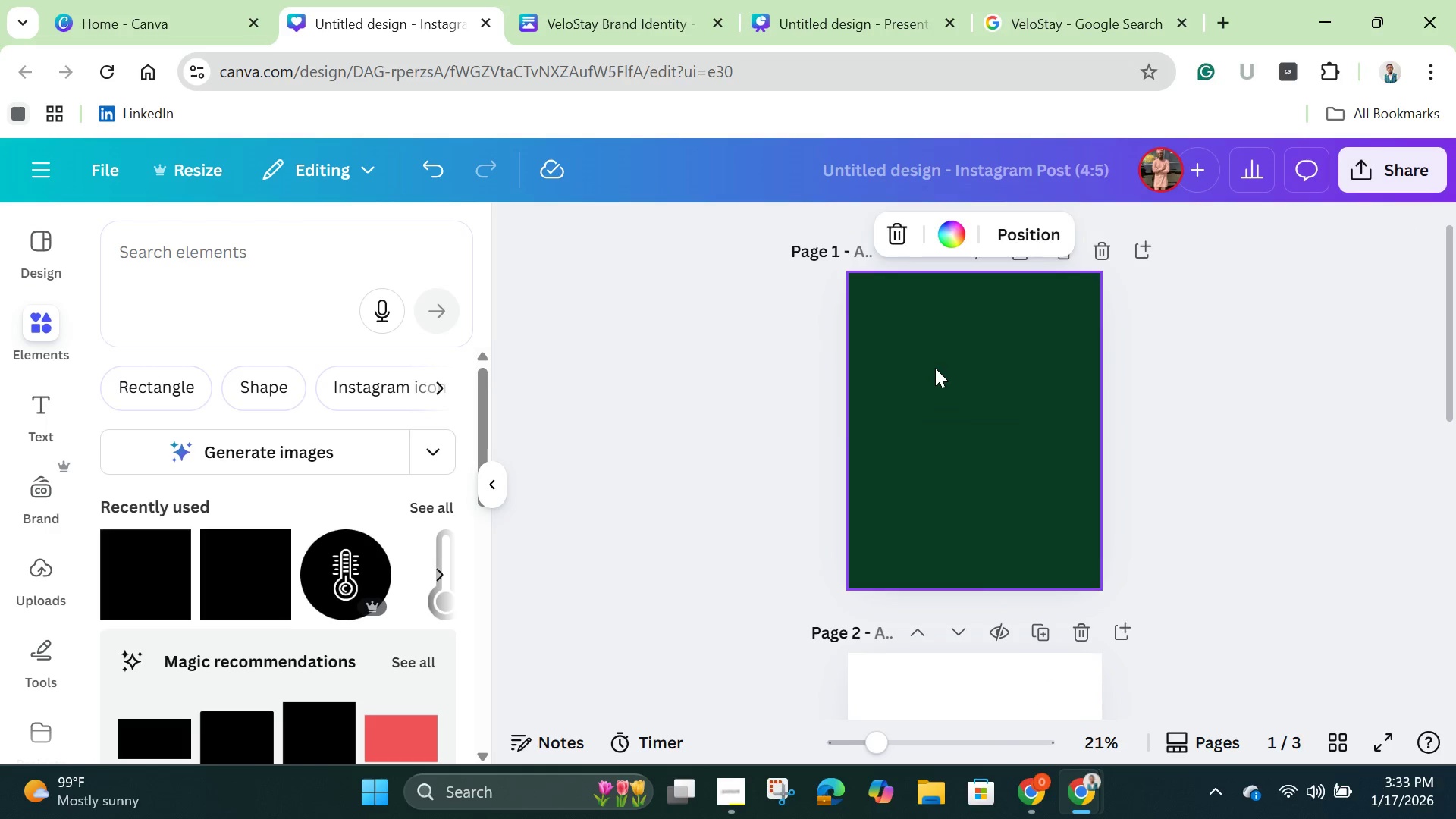 
left_click([935, 368])
 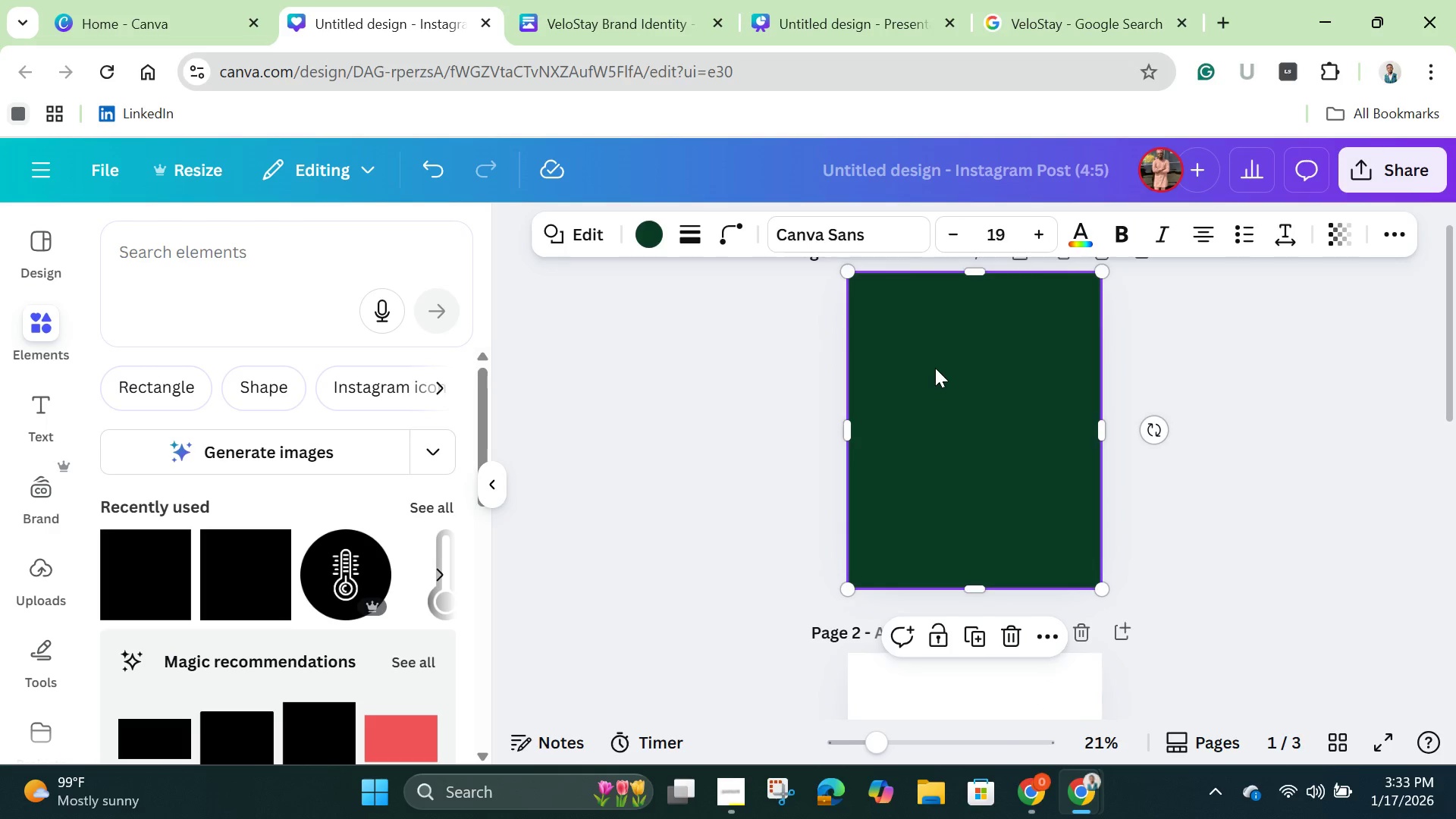 
left_click_drag(start_coordinate=[935, 368], to_coordinate=[935, 373])
 